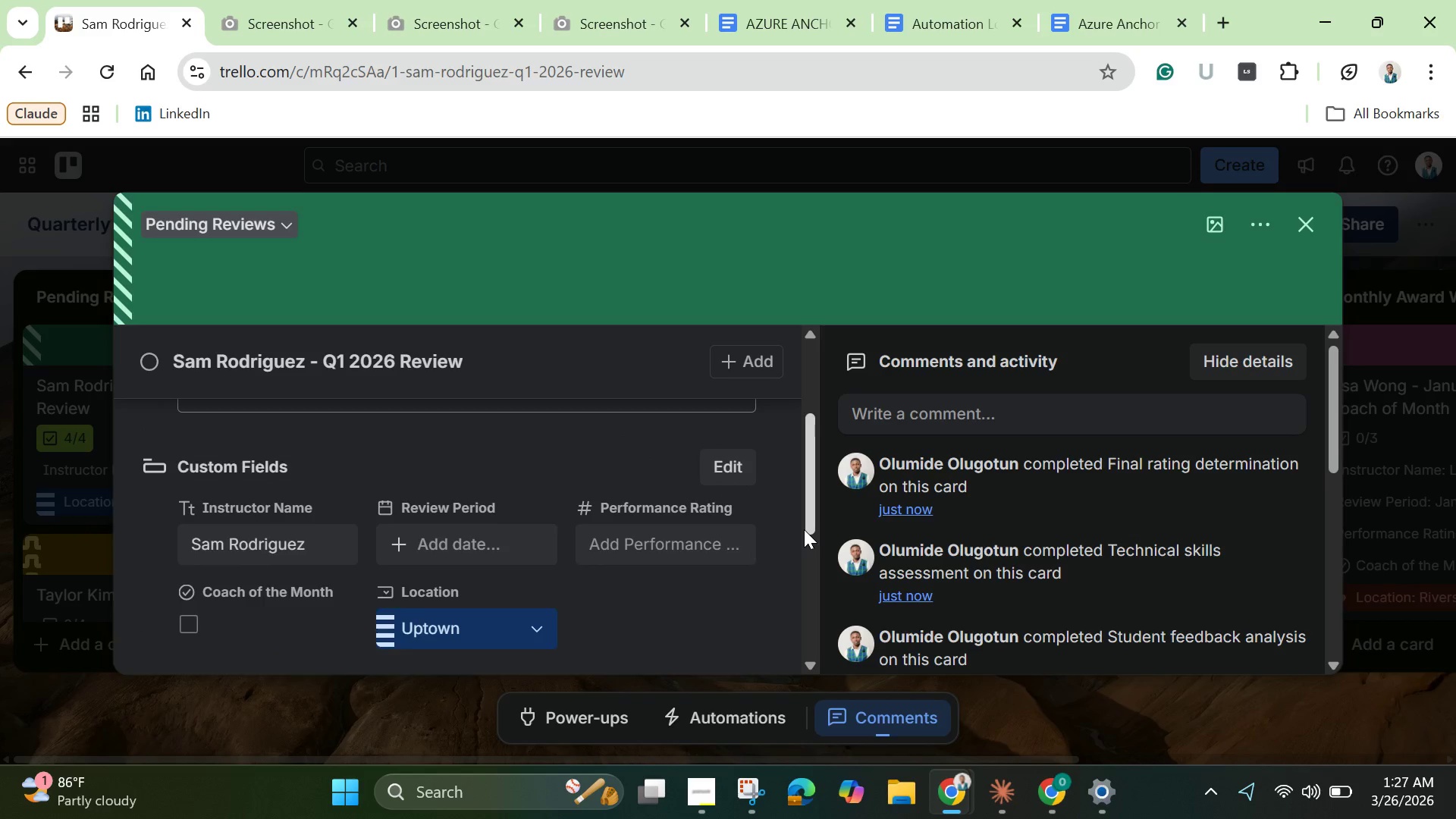 
scroll: coordinate [805, 532], scroll_direction: down, amount: 2.0
 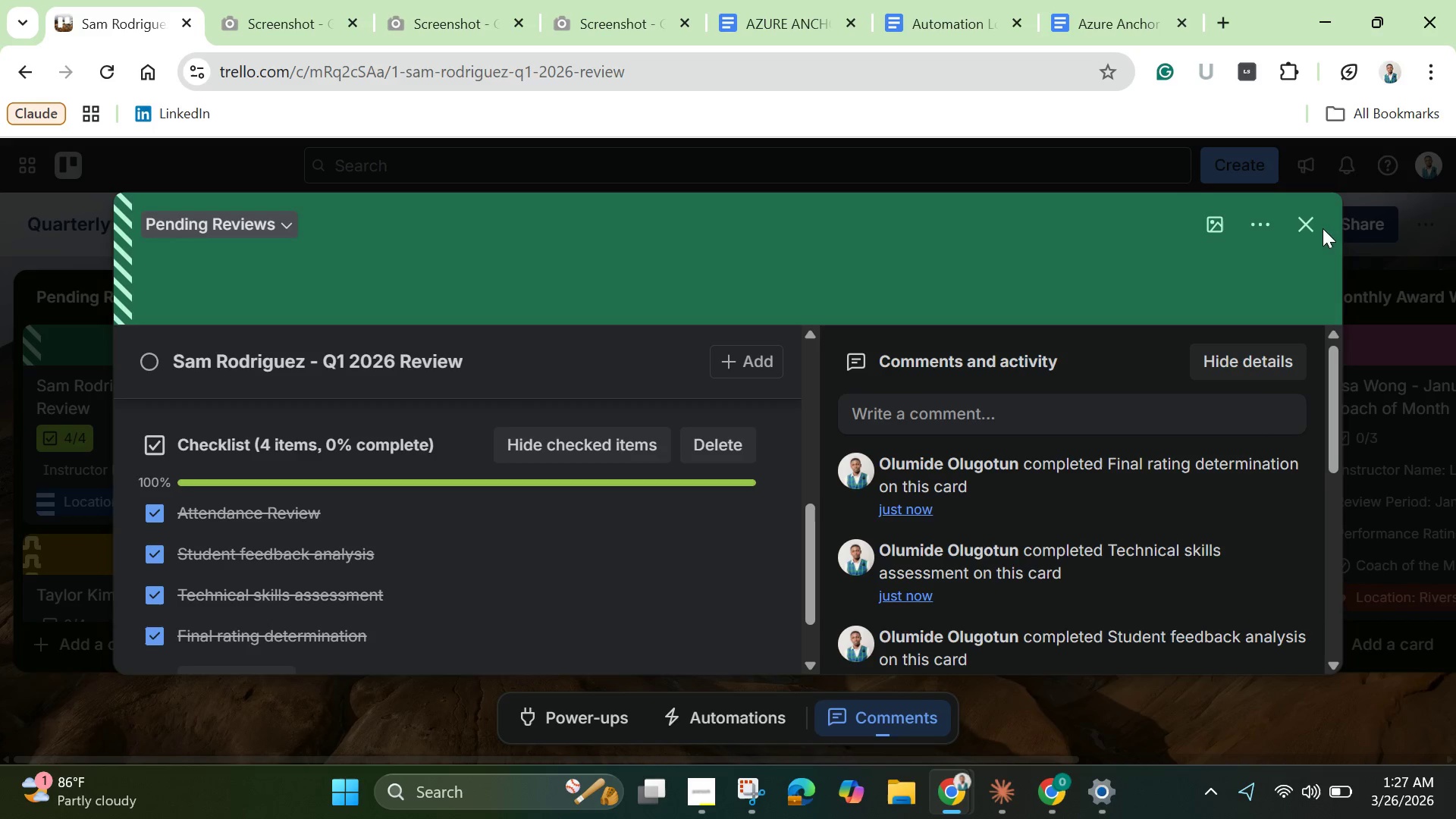 
left_click([1318, 223])
 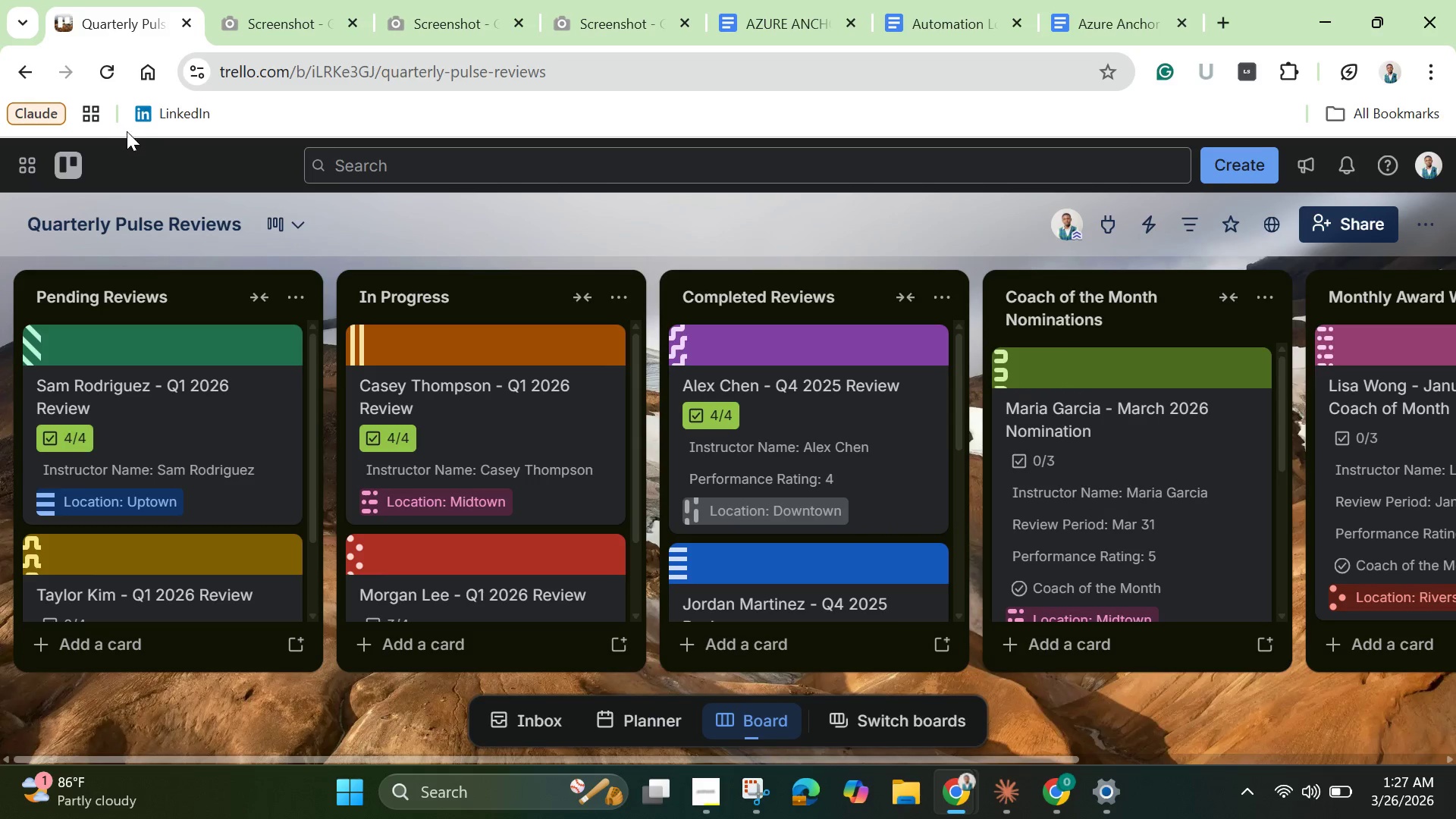 
wait(7.8)
 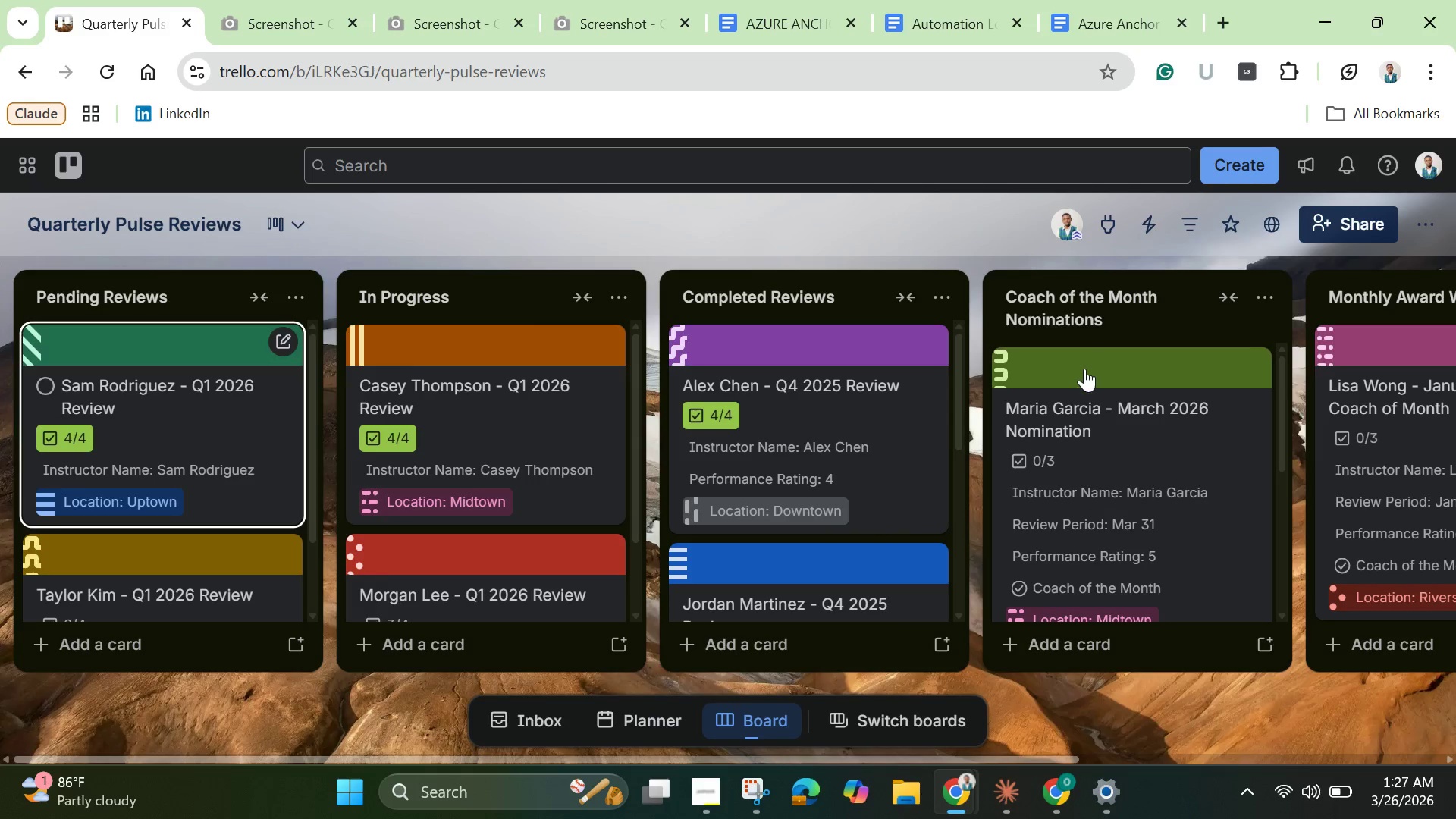 
scroll: coordinate [830, 491], scroll_direction: down, amount: 6.0
 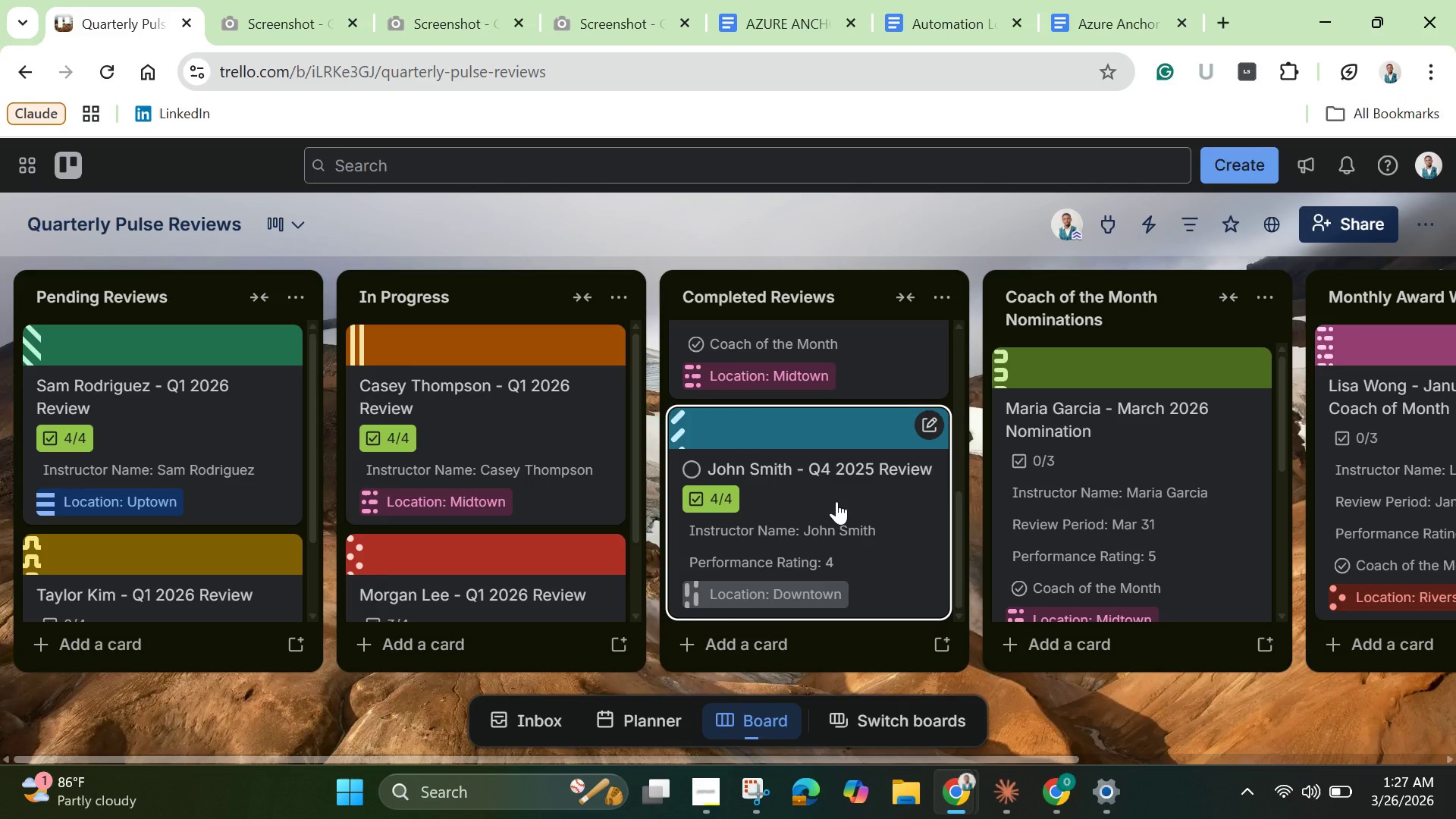 
scroll: coordinate [836, 501], scroll_direction: up, amount: 2.0
 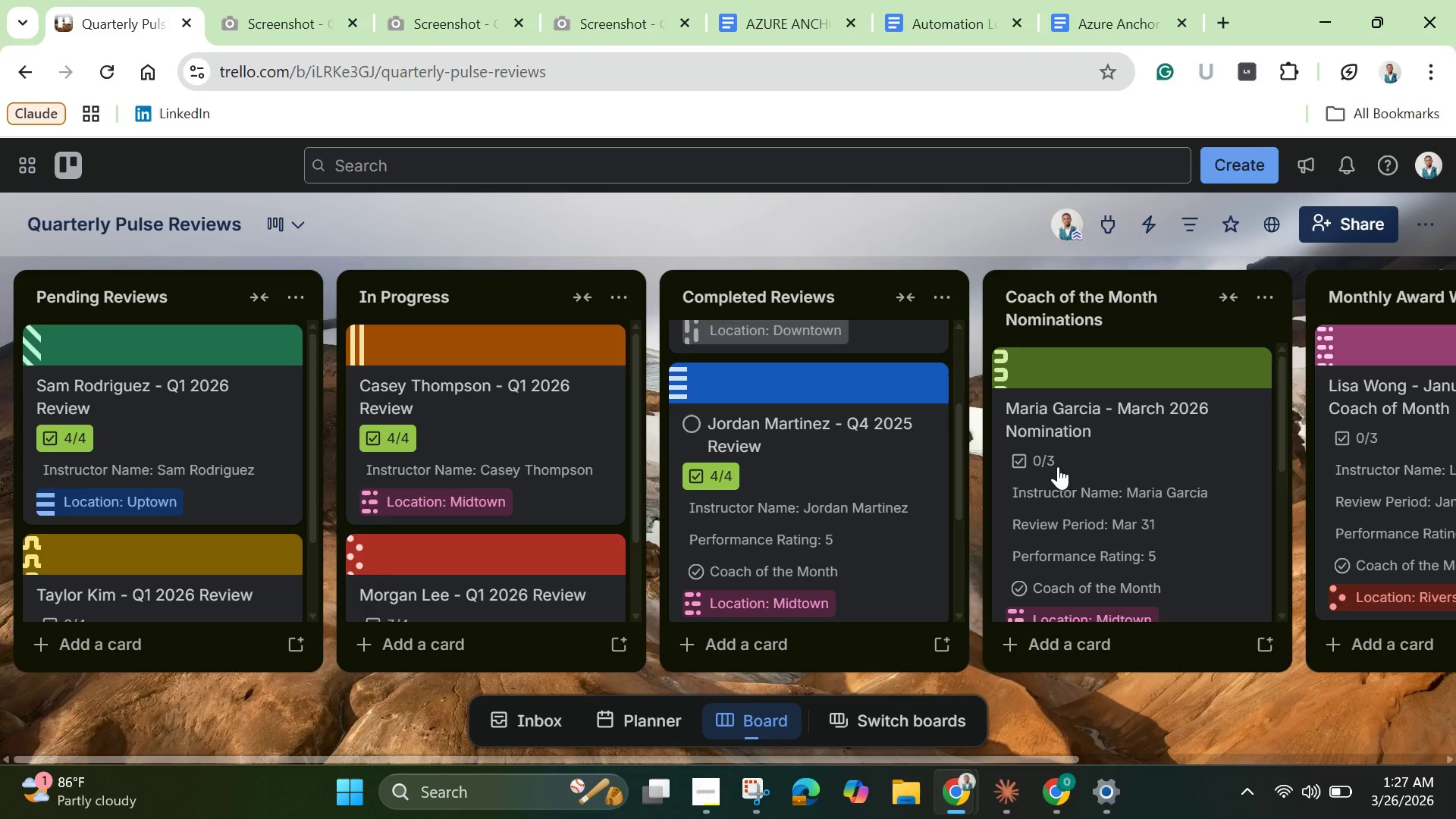 
scroll: coordinate [1081, 468], scroll_direction: none, amount: 0.0
 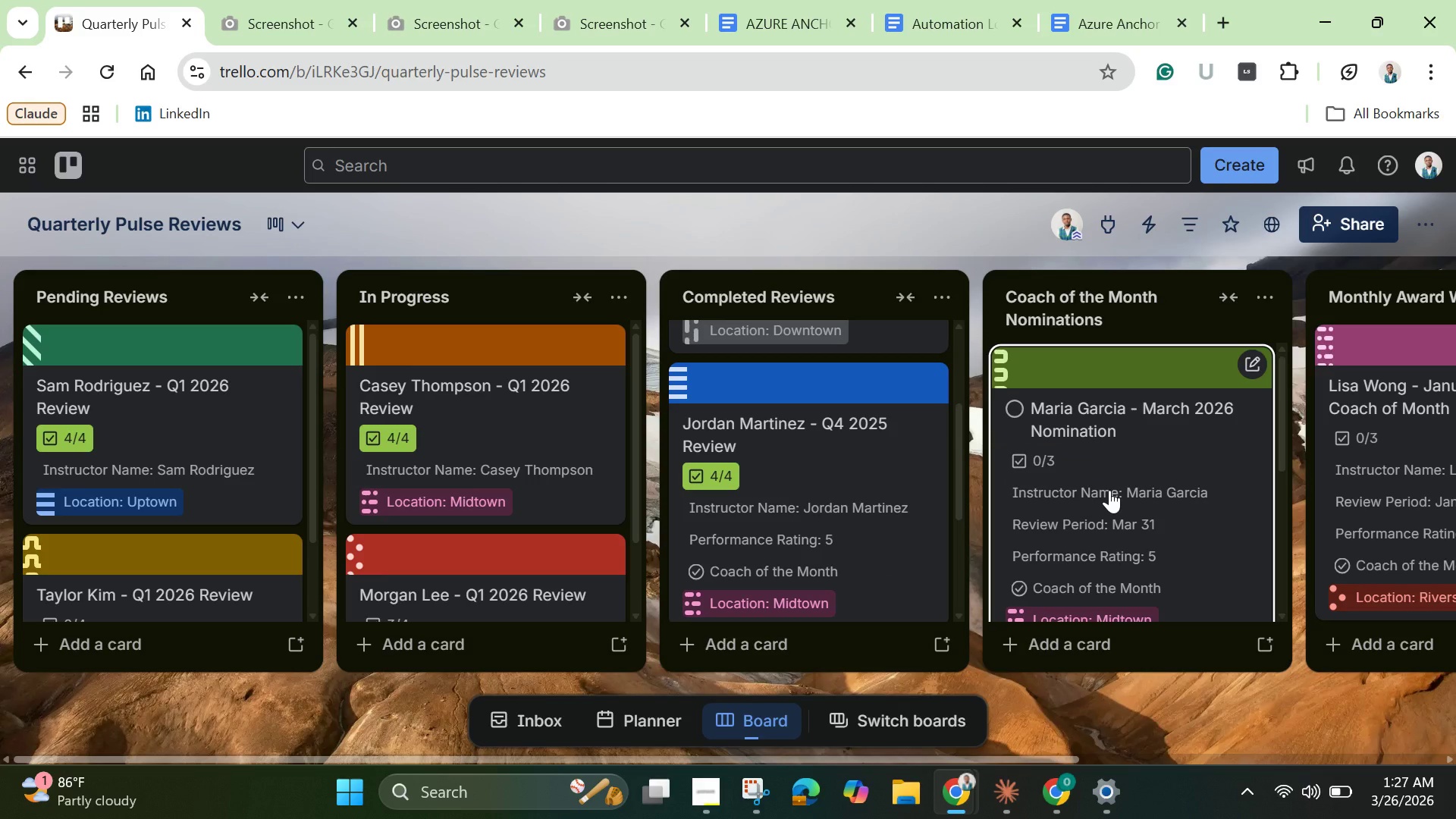 
scroll: coordinate [1109, 490], scroll_direction: down, amount: 1.0
 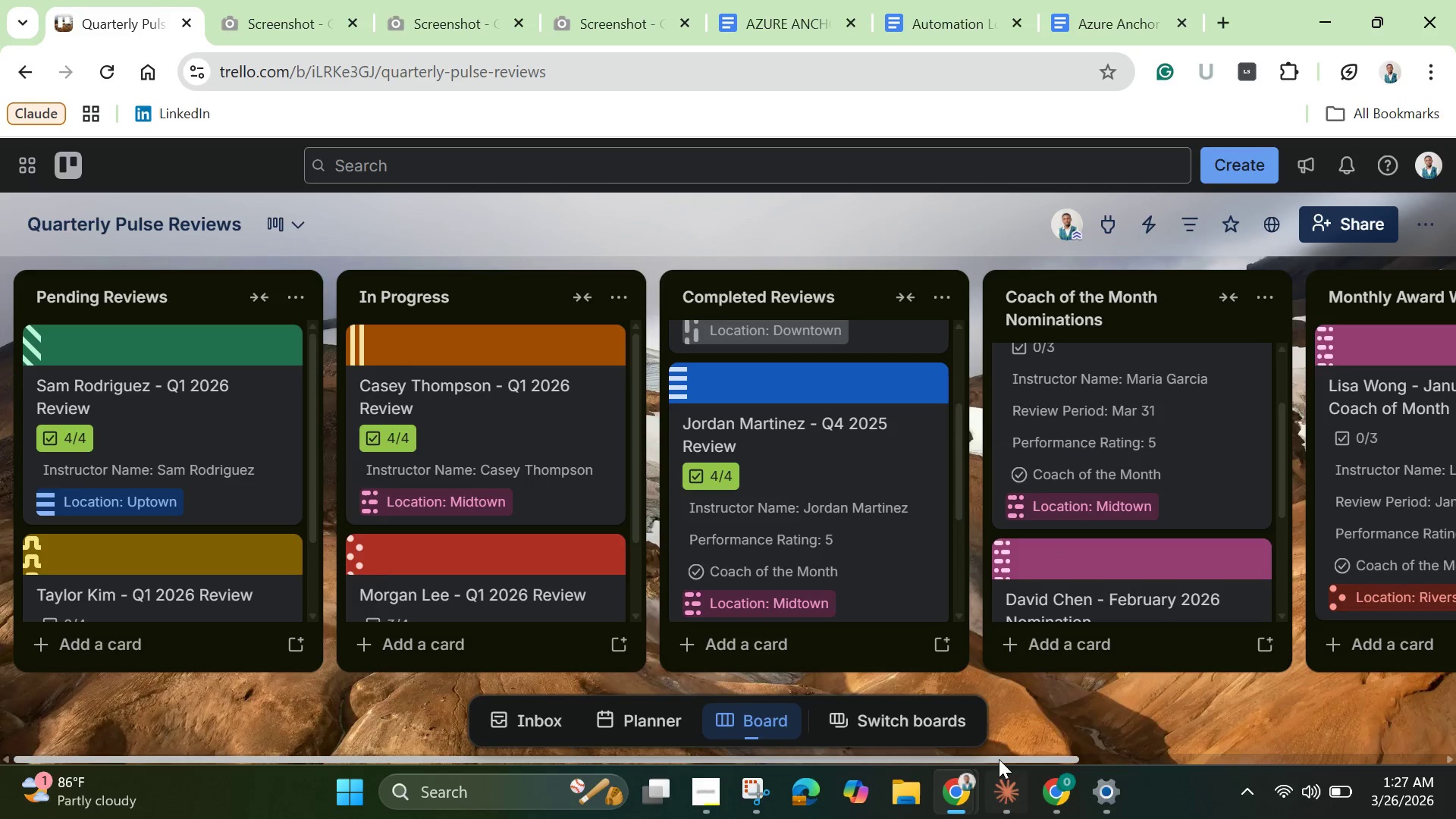 
left_click_drag(start_coordinate=[1002, 756], to_coordinate=[1241, 735])
 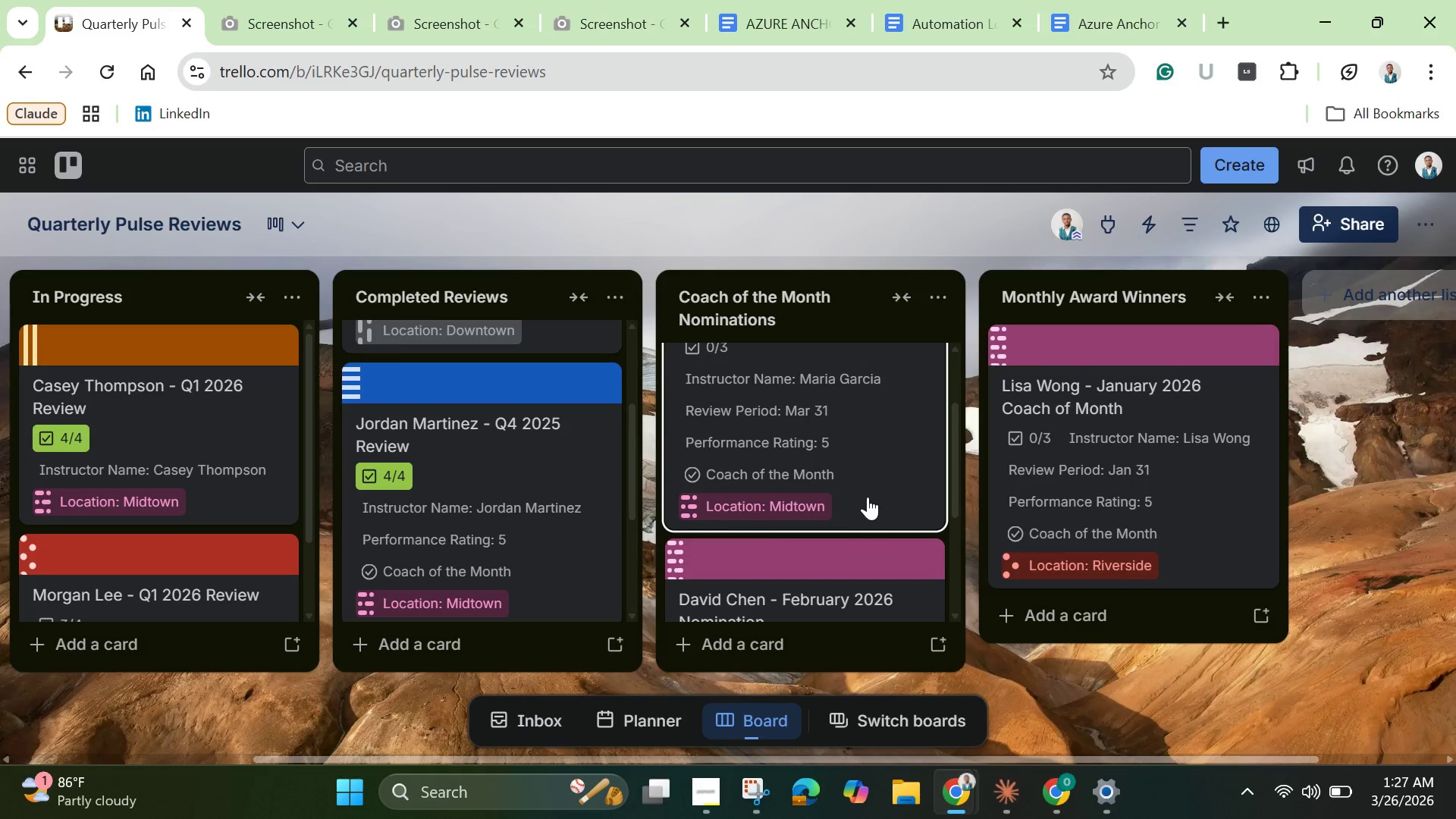 
left_click([865, 492])
 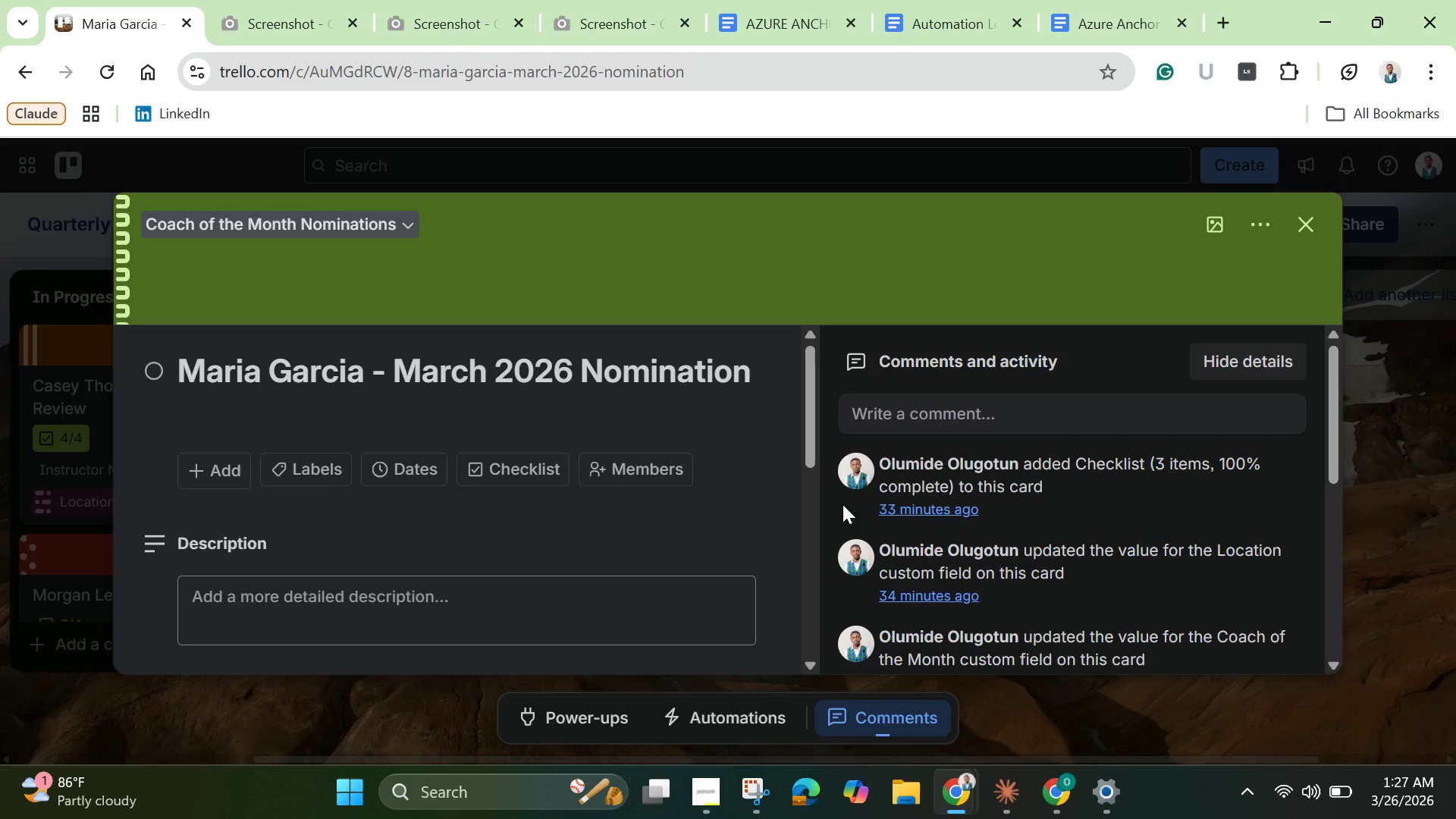 
scroll: coordinate [438, 470], scroll_direction: down, amount: 2.0
 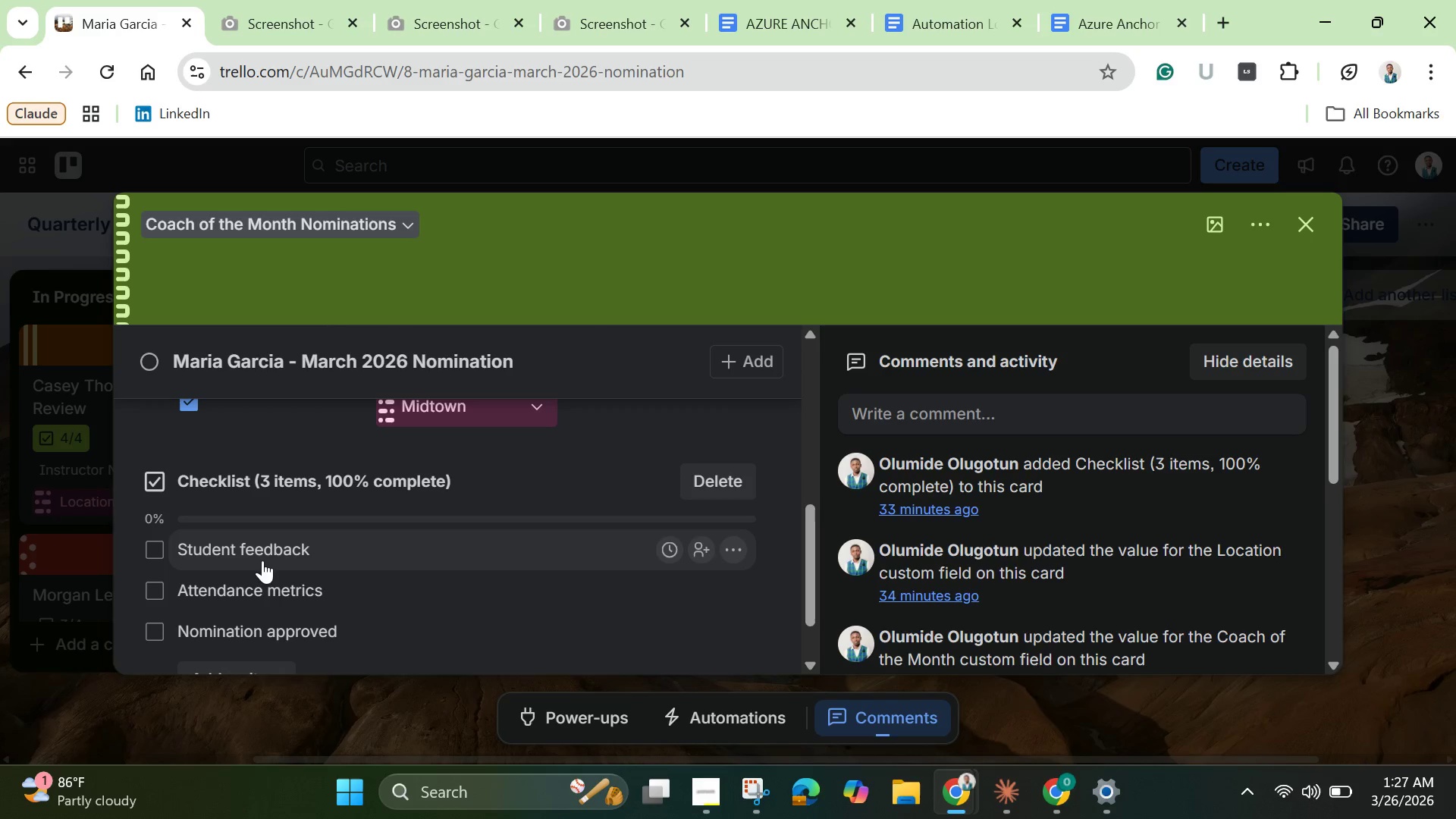 
left_click([224, 558])
 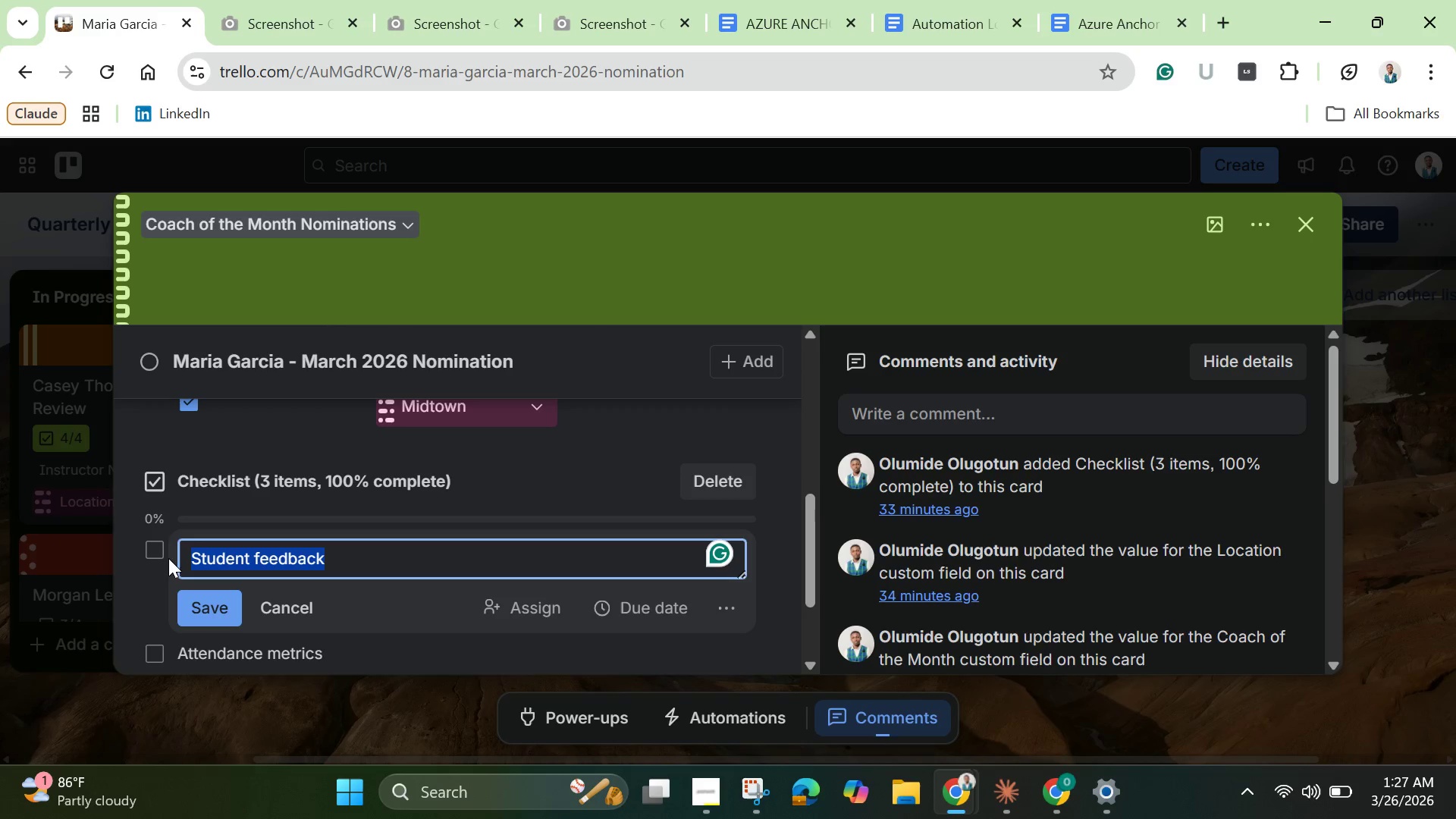 
left_click([158, 552])
 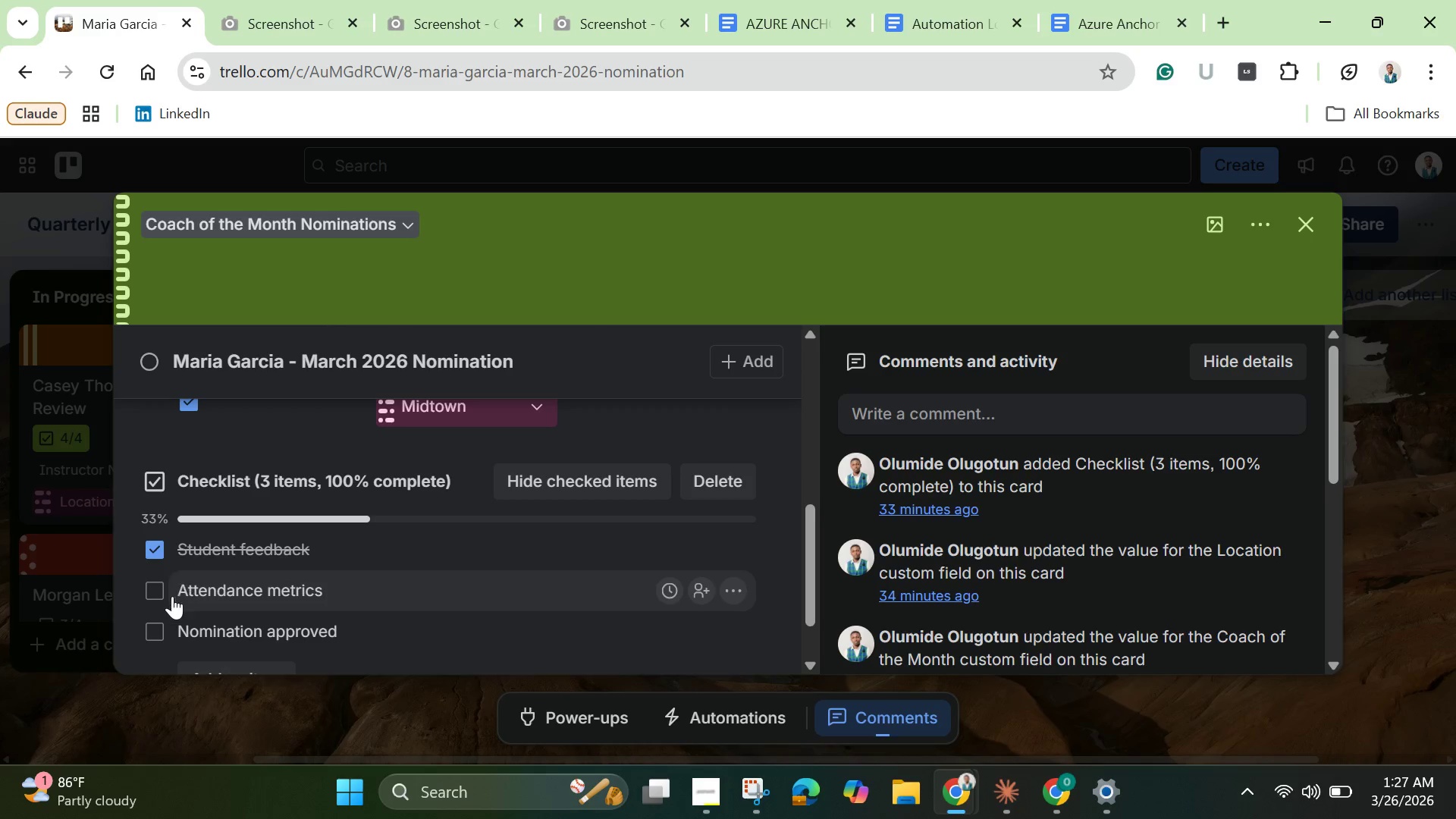 
left_click([155, 593])
 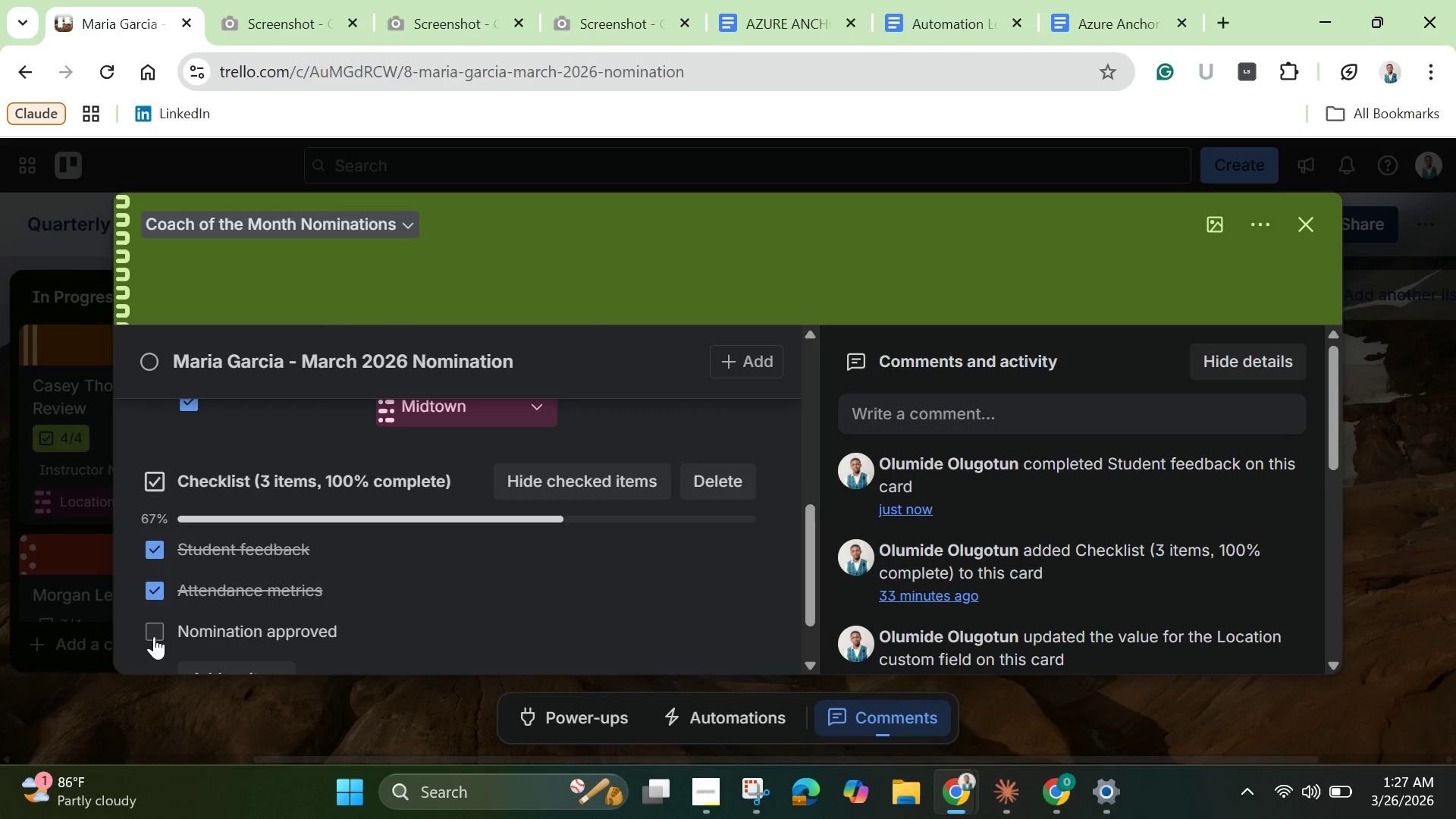 
left_click([154, 630])
 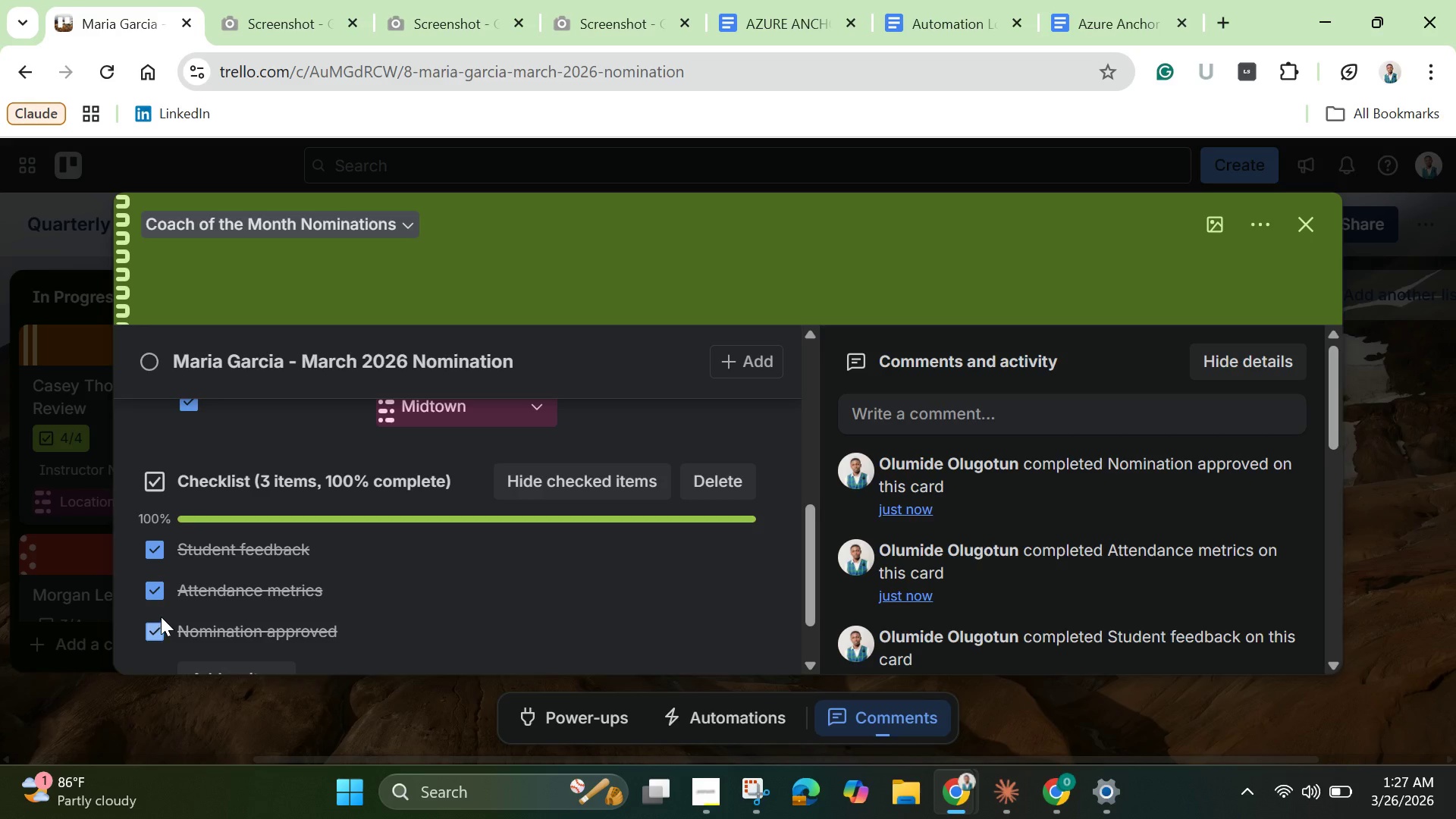 
wait(8.92)
 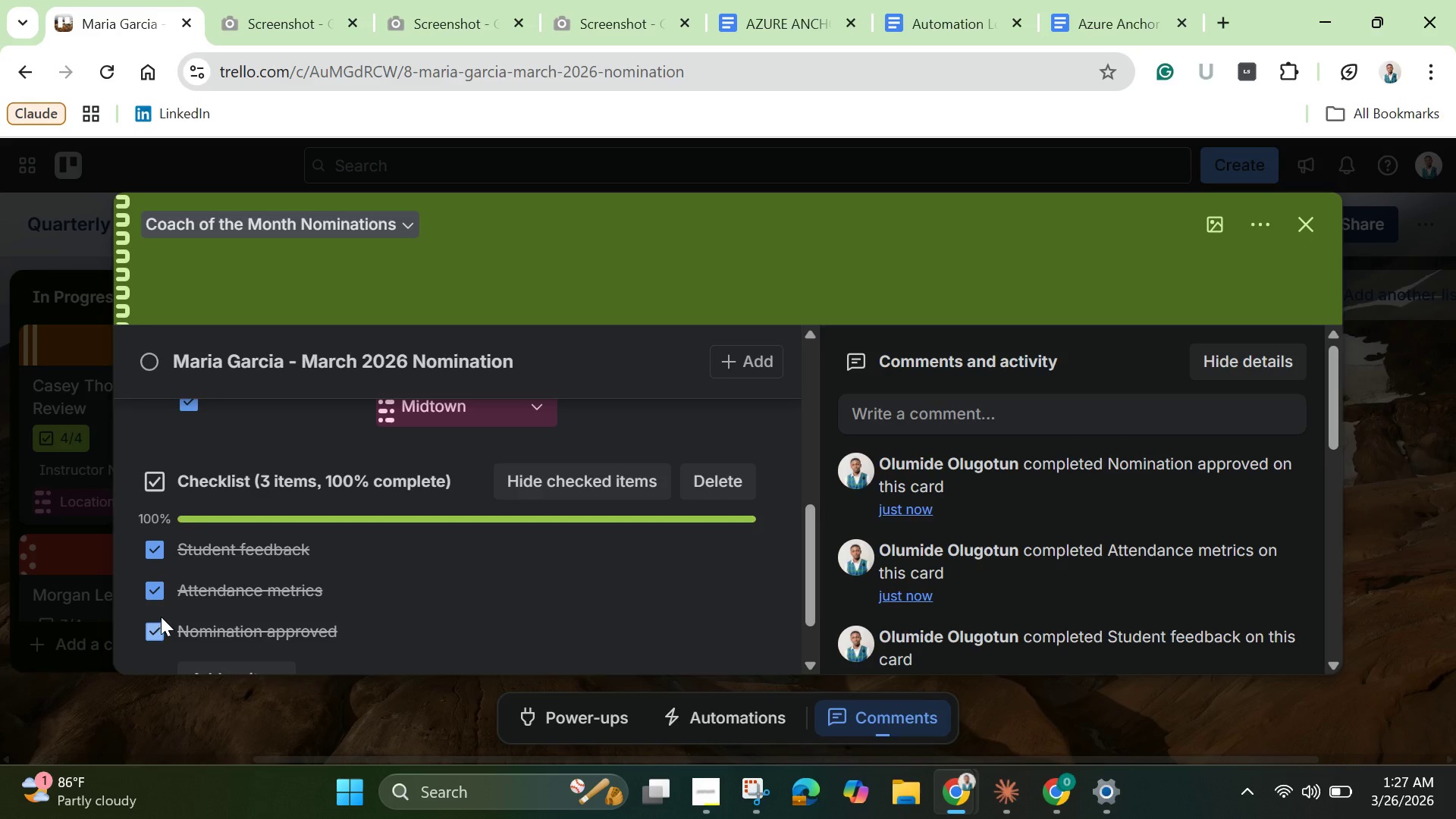 
scroll: coordinate [800, 570], scroll_direction: down, amount: 4.0
 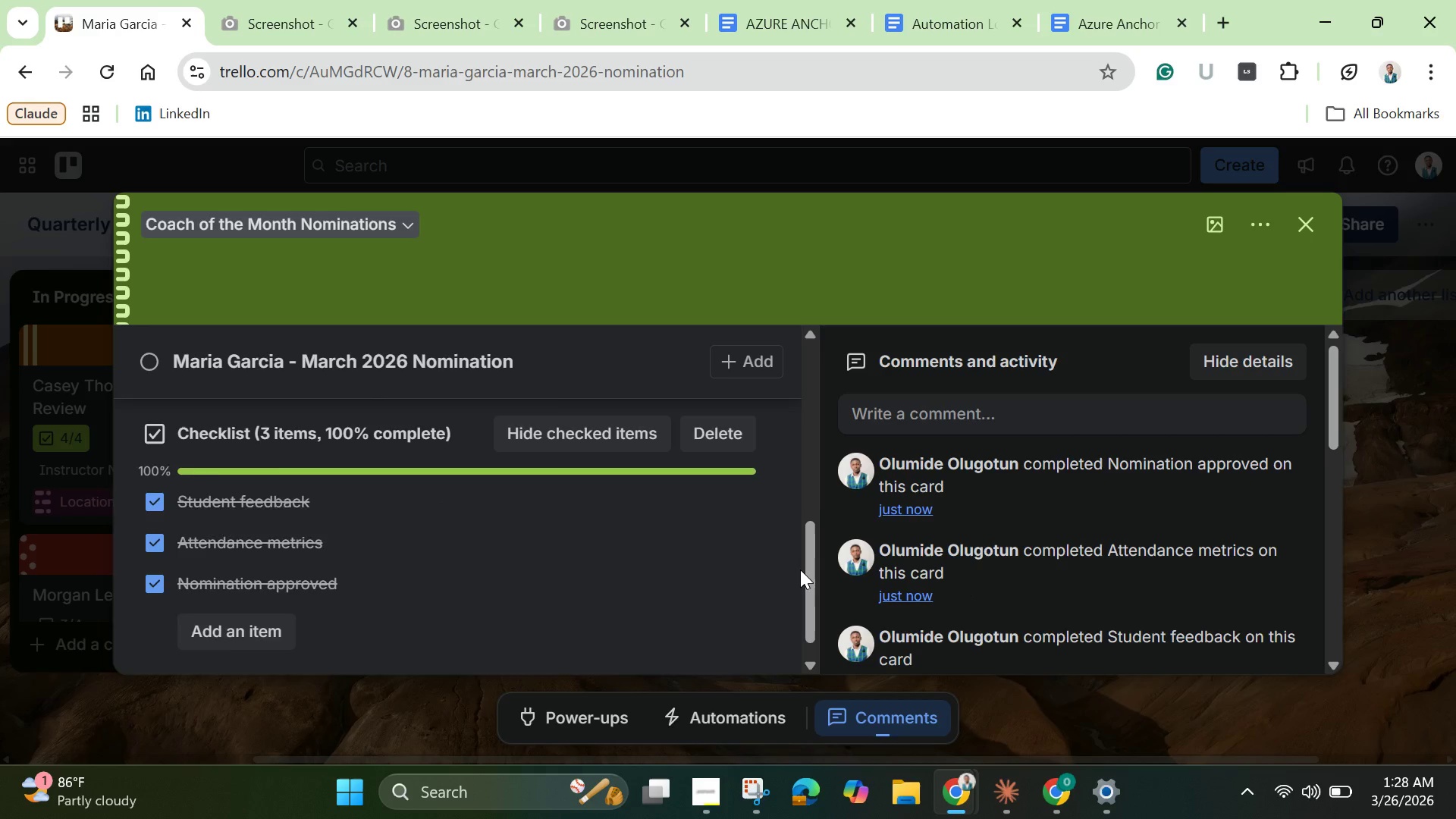 
scroll: coordinate [800, 570], scroll_direction: up, amount: 2.0
 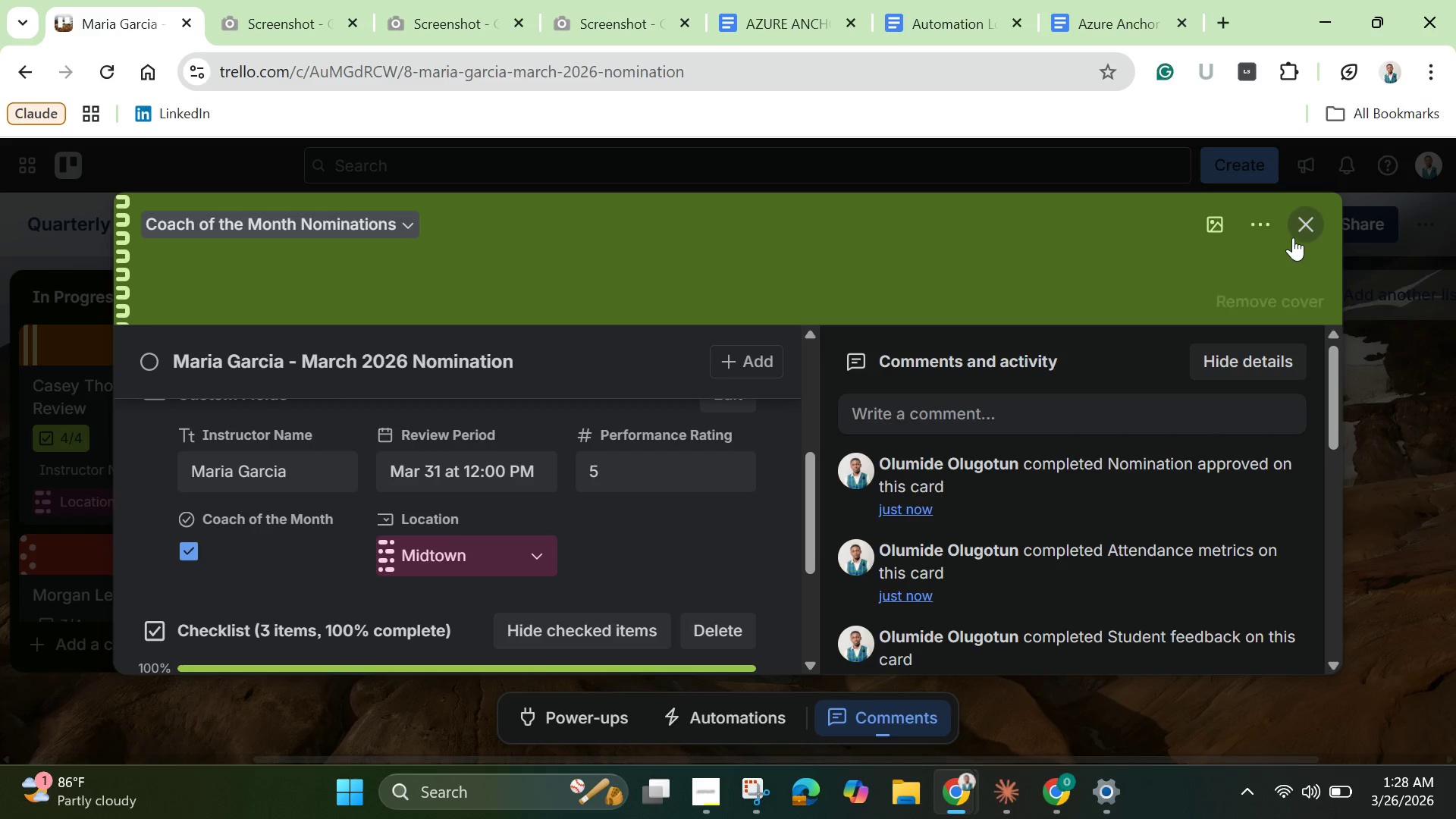 
left_click([1300, 228])
 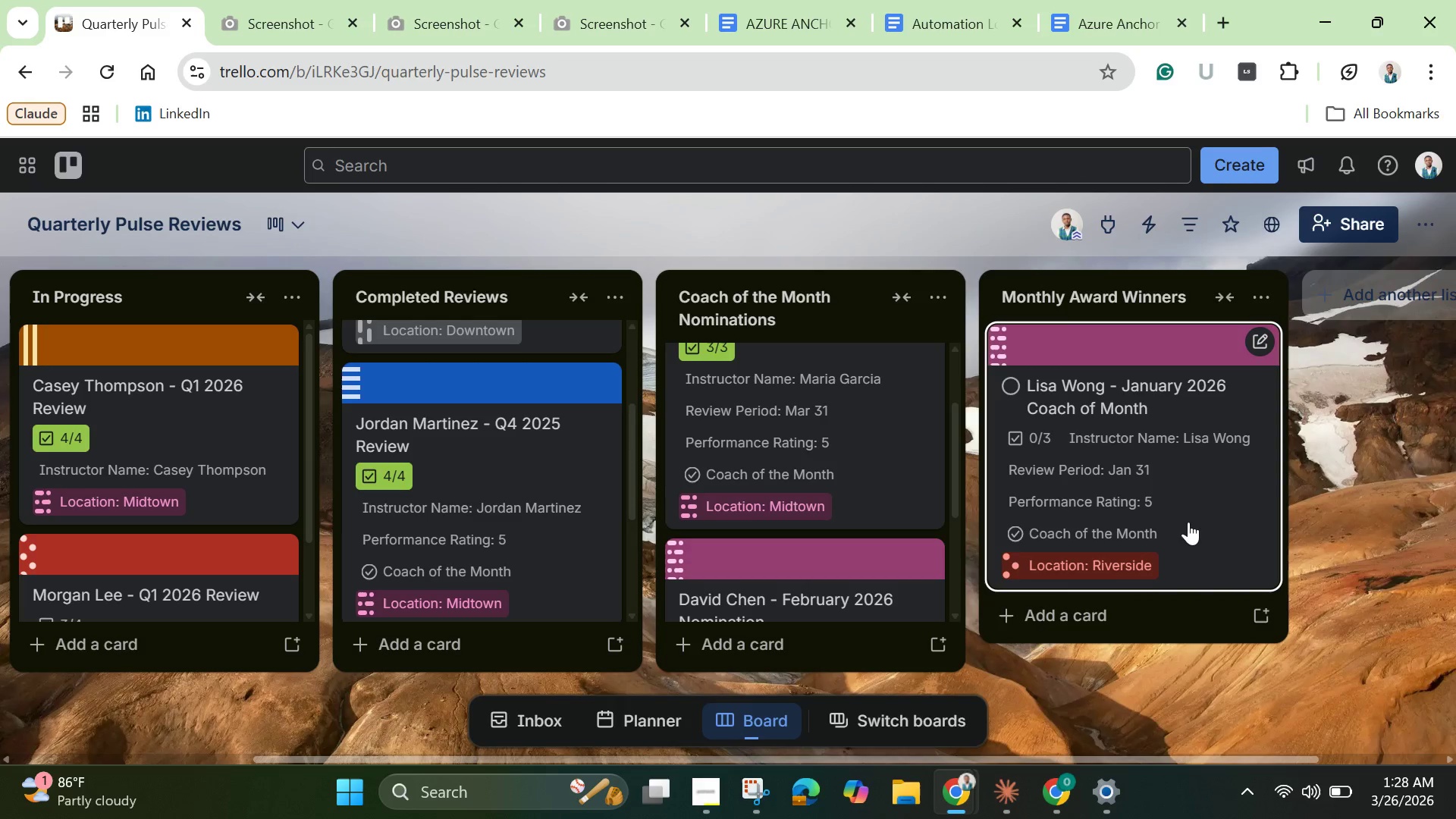 
scroll: coordinate [846, 515], scroll_direction: down, amount: 1.0
 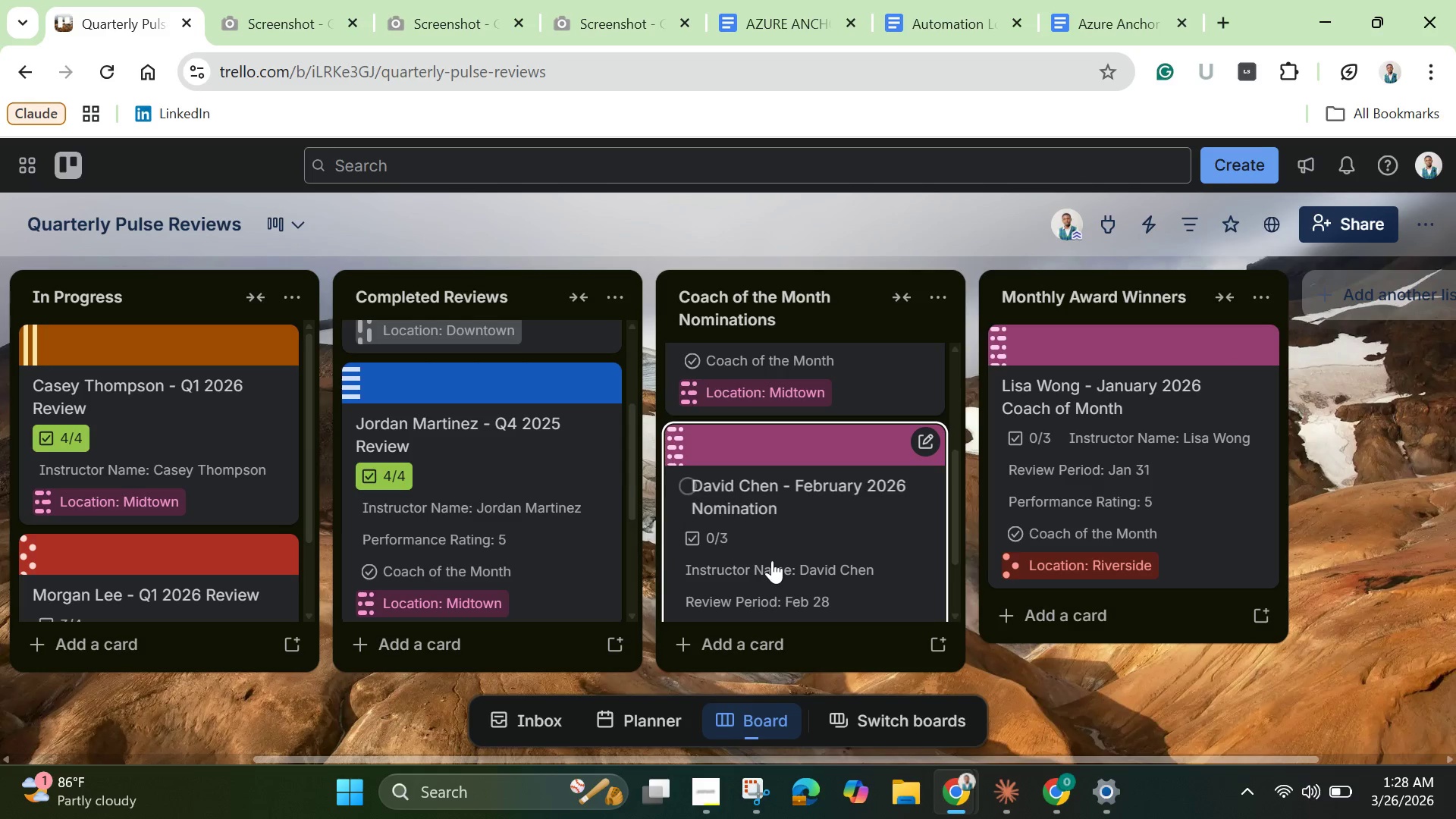 
left_click([772, 560])
 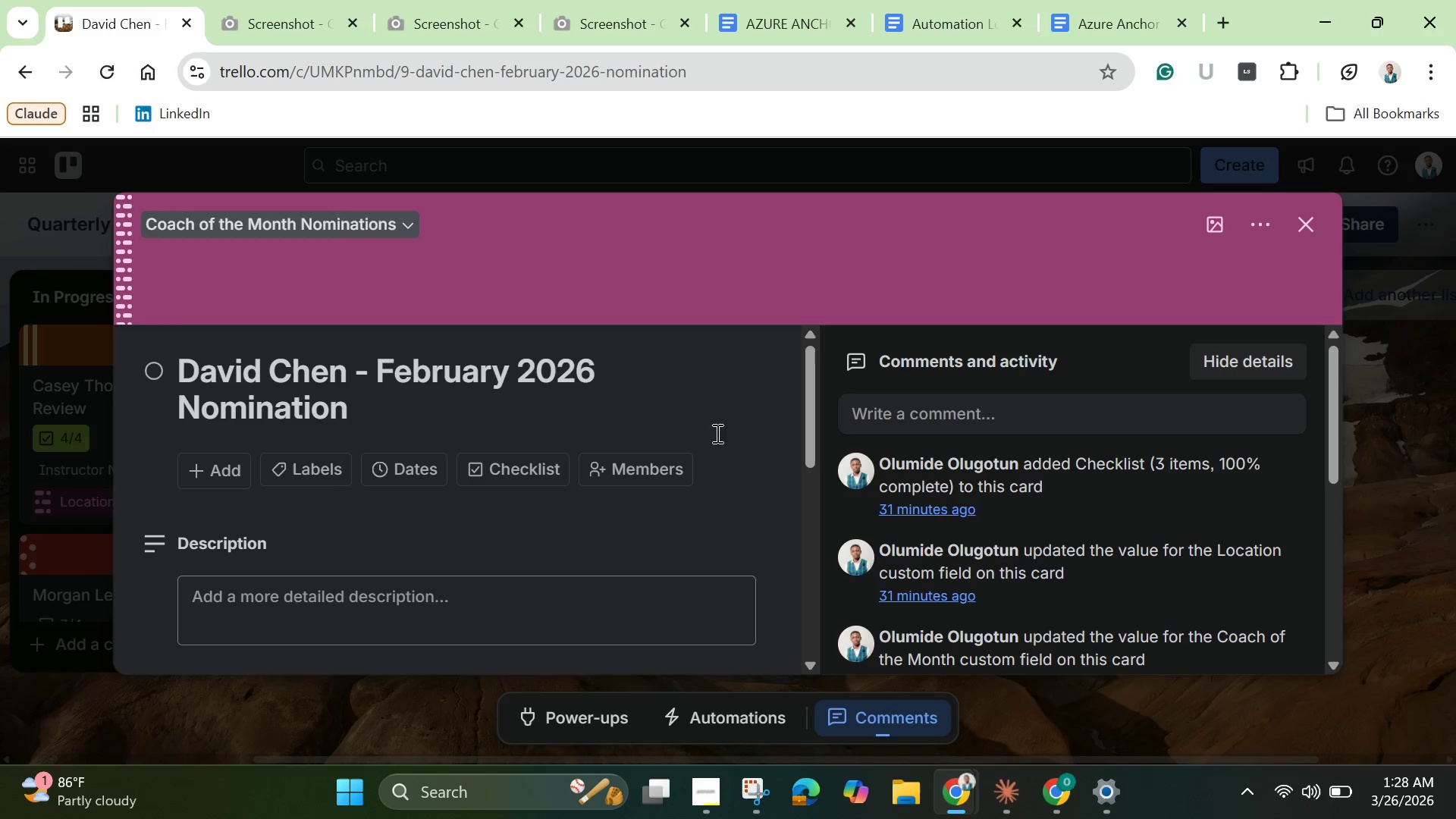 
scroll: coordinate [158, 596], scroll_direction: down, amount: 6.0
 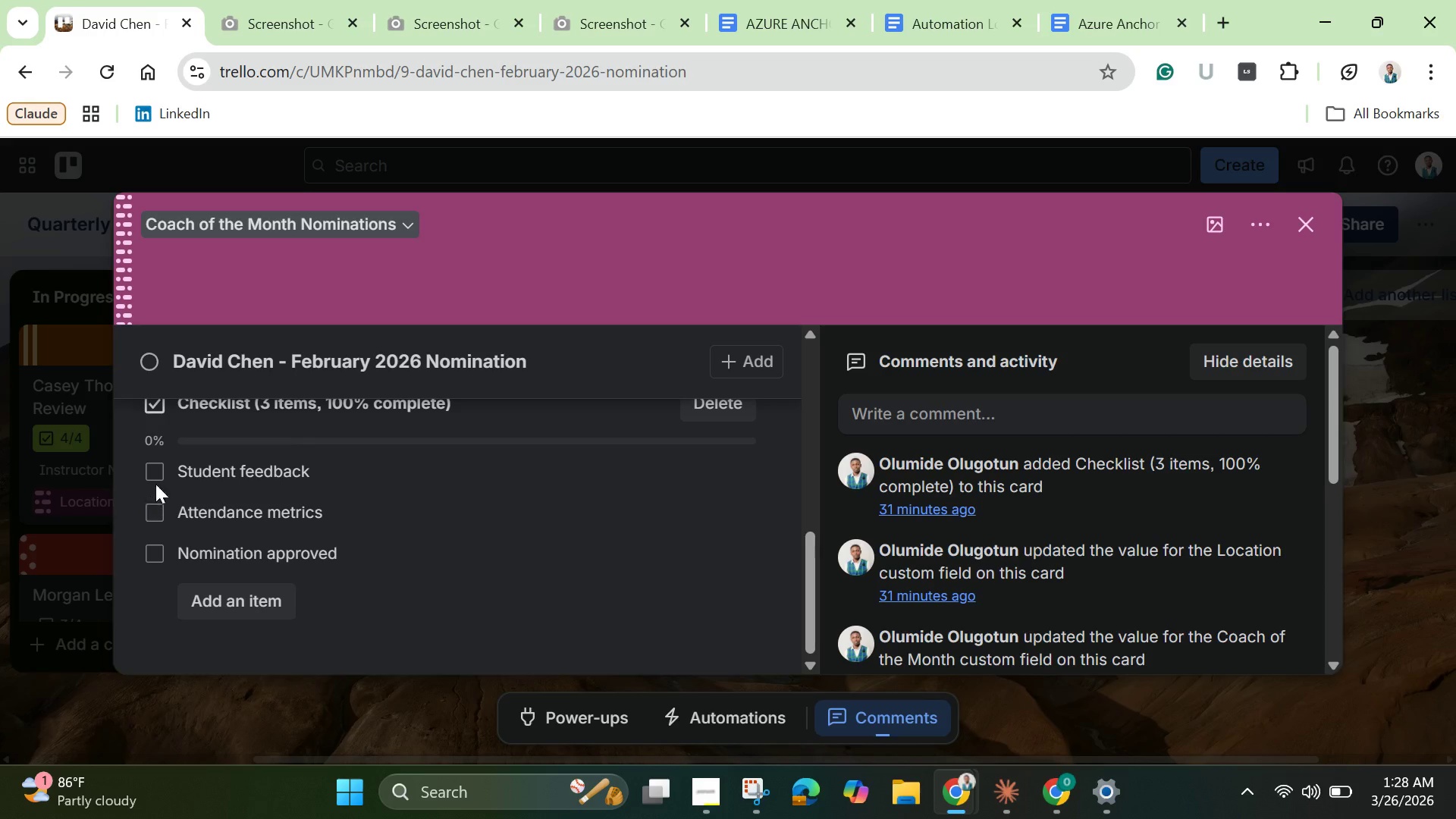 
left_click([161, 472])
 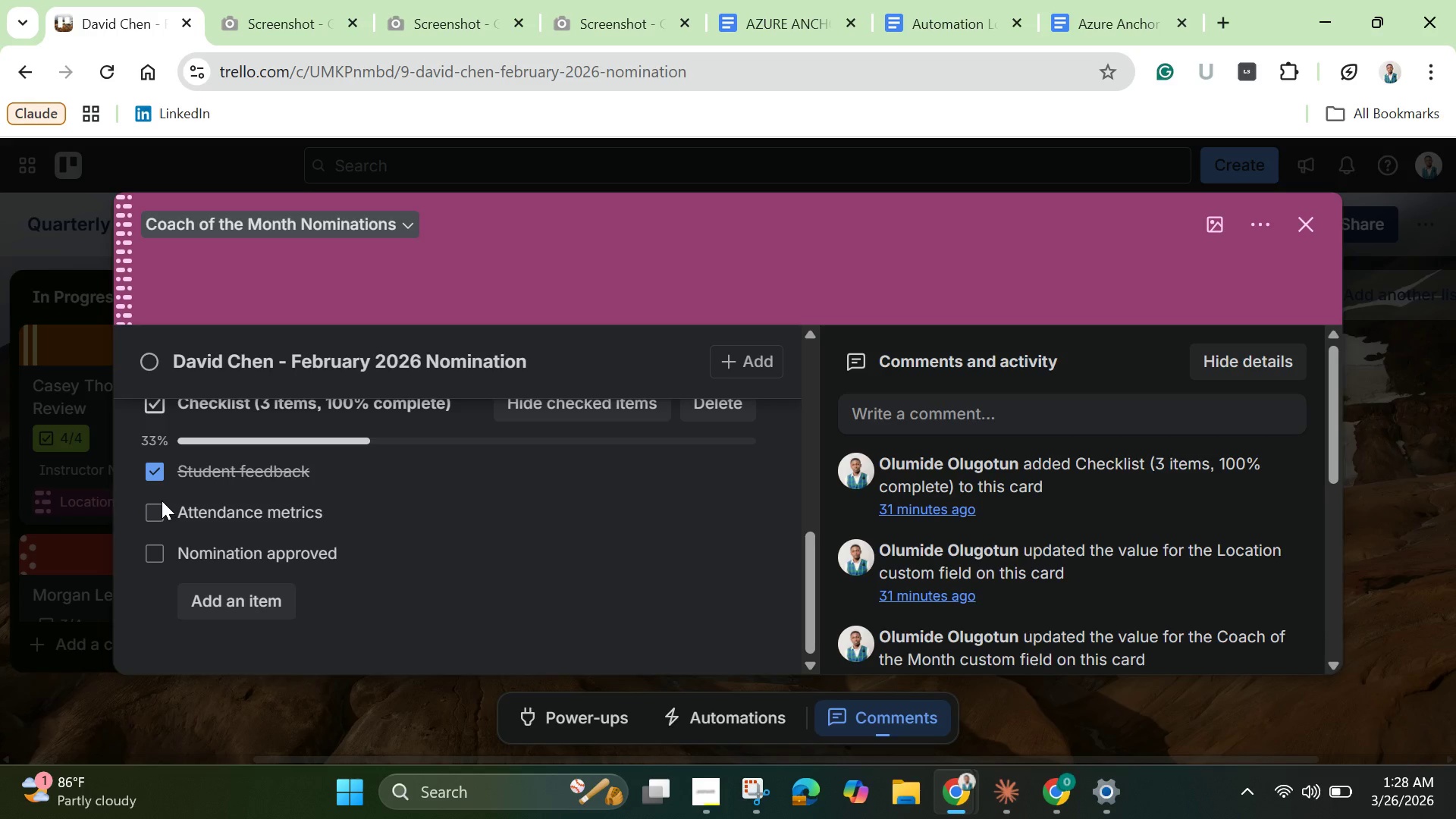 
left_click([162, 500])
 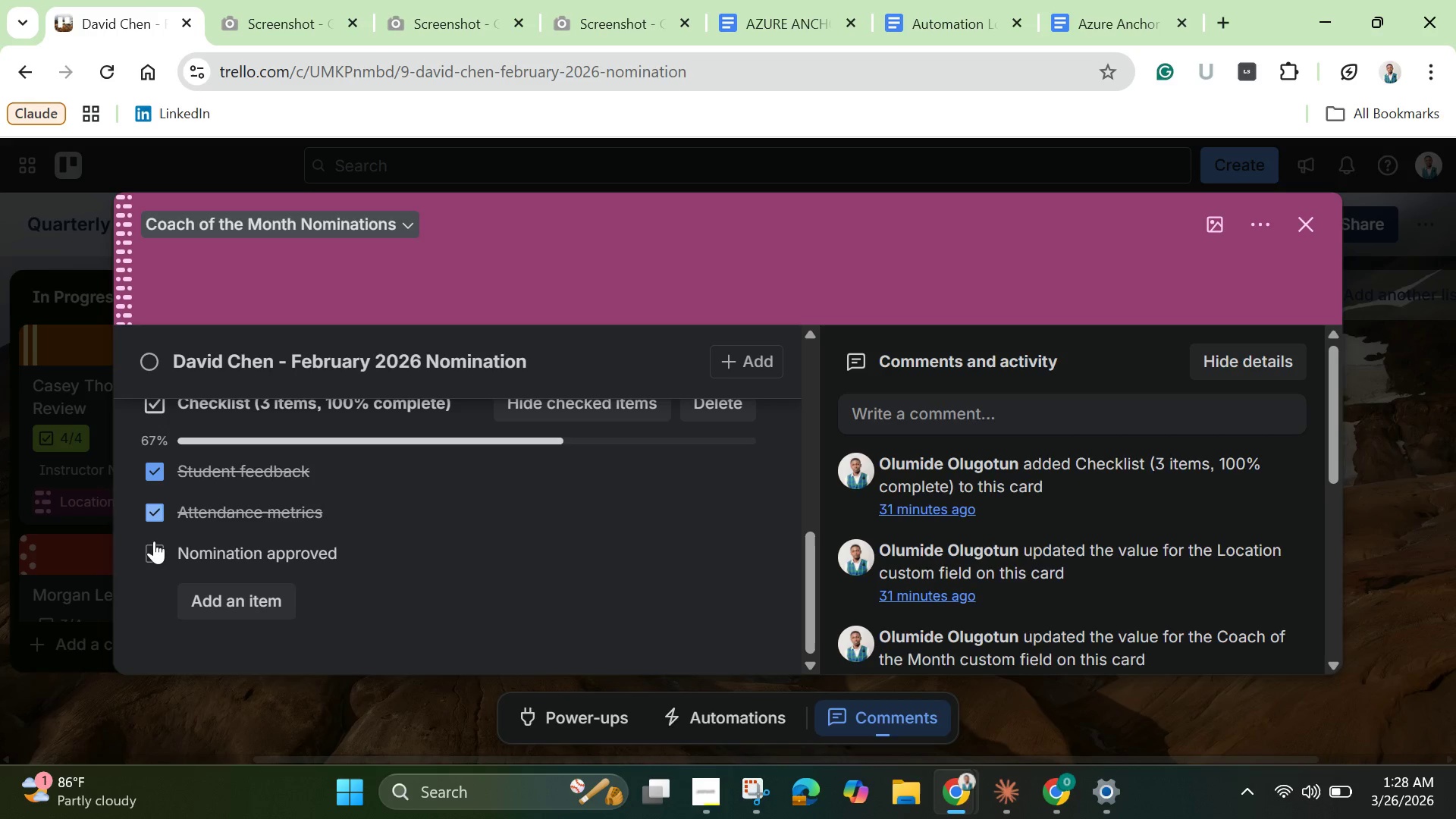 
left_click([154, 548])
 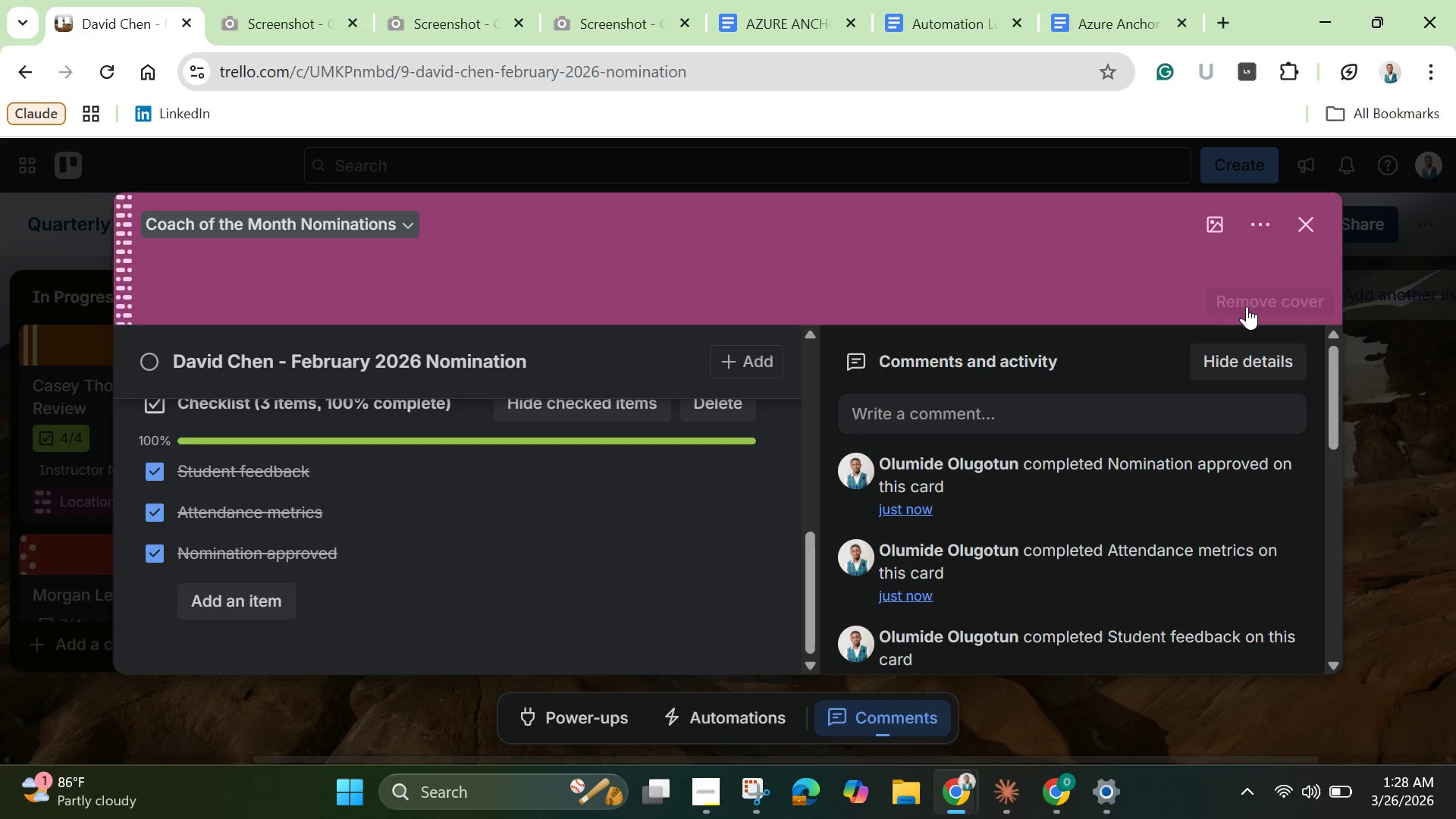 
left_click([1316, 222])
 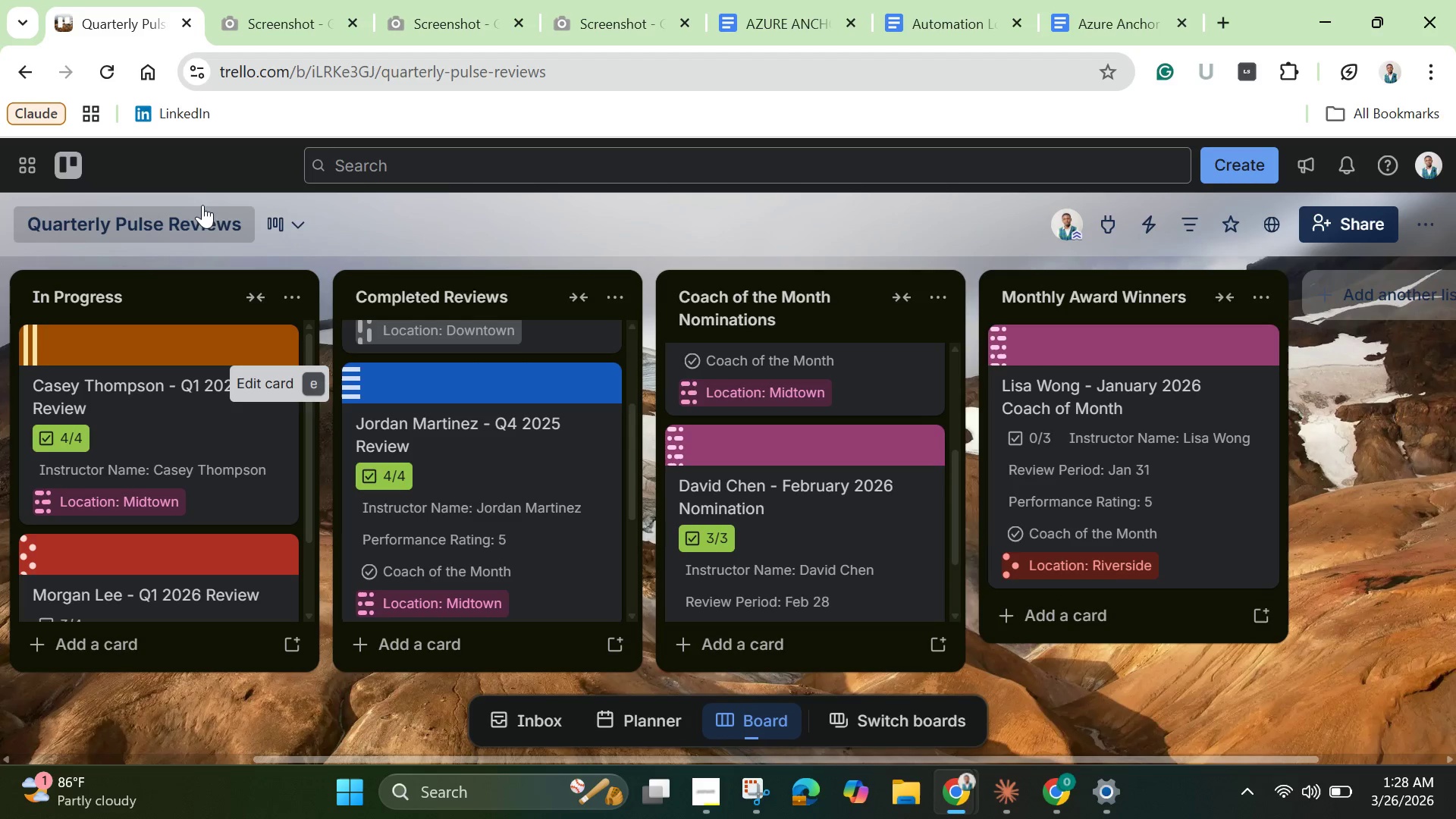 
left_click([111, 78])
 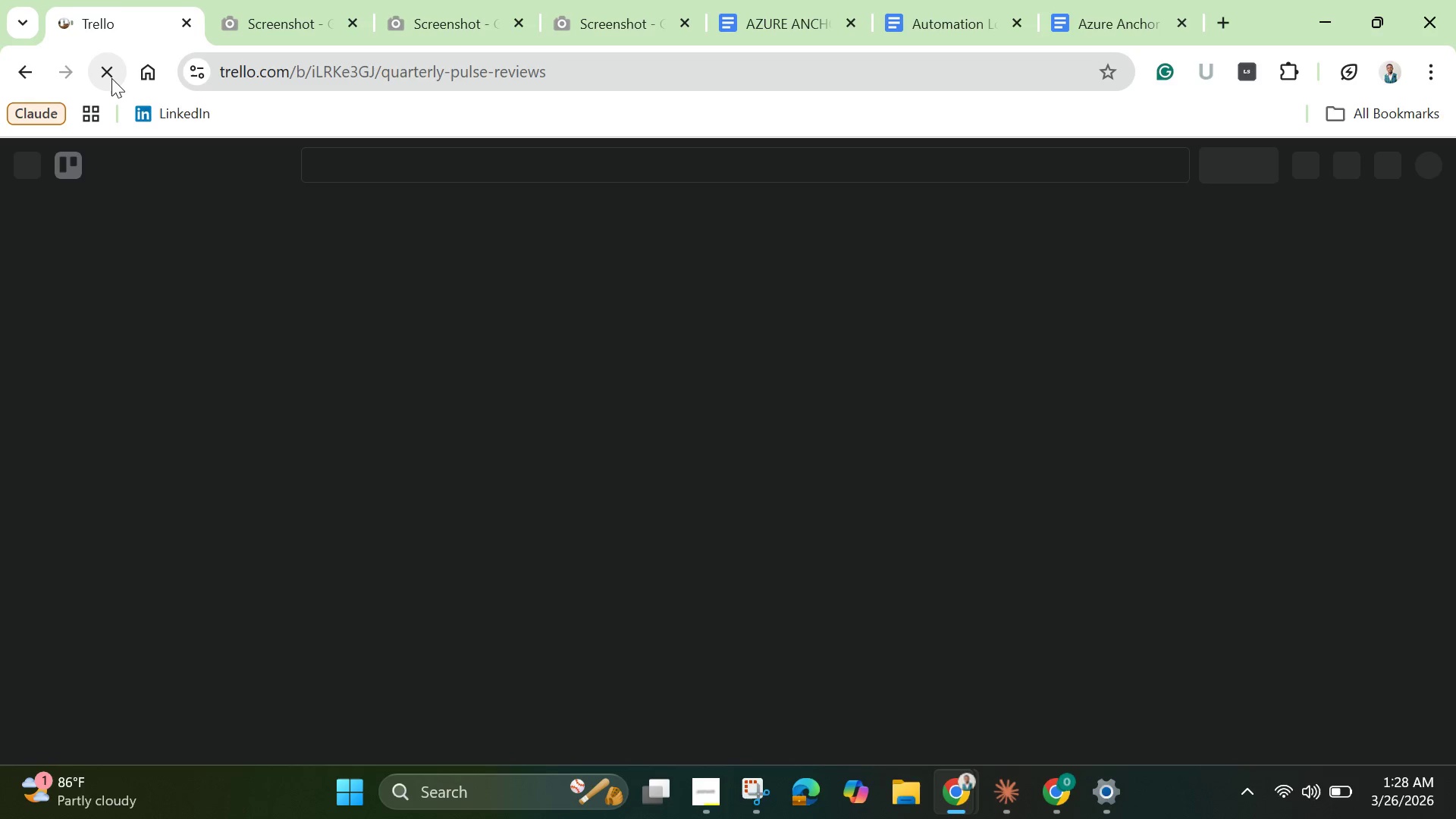 
wait(10.3)
 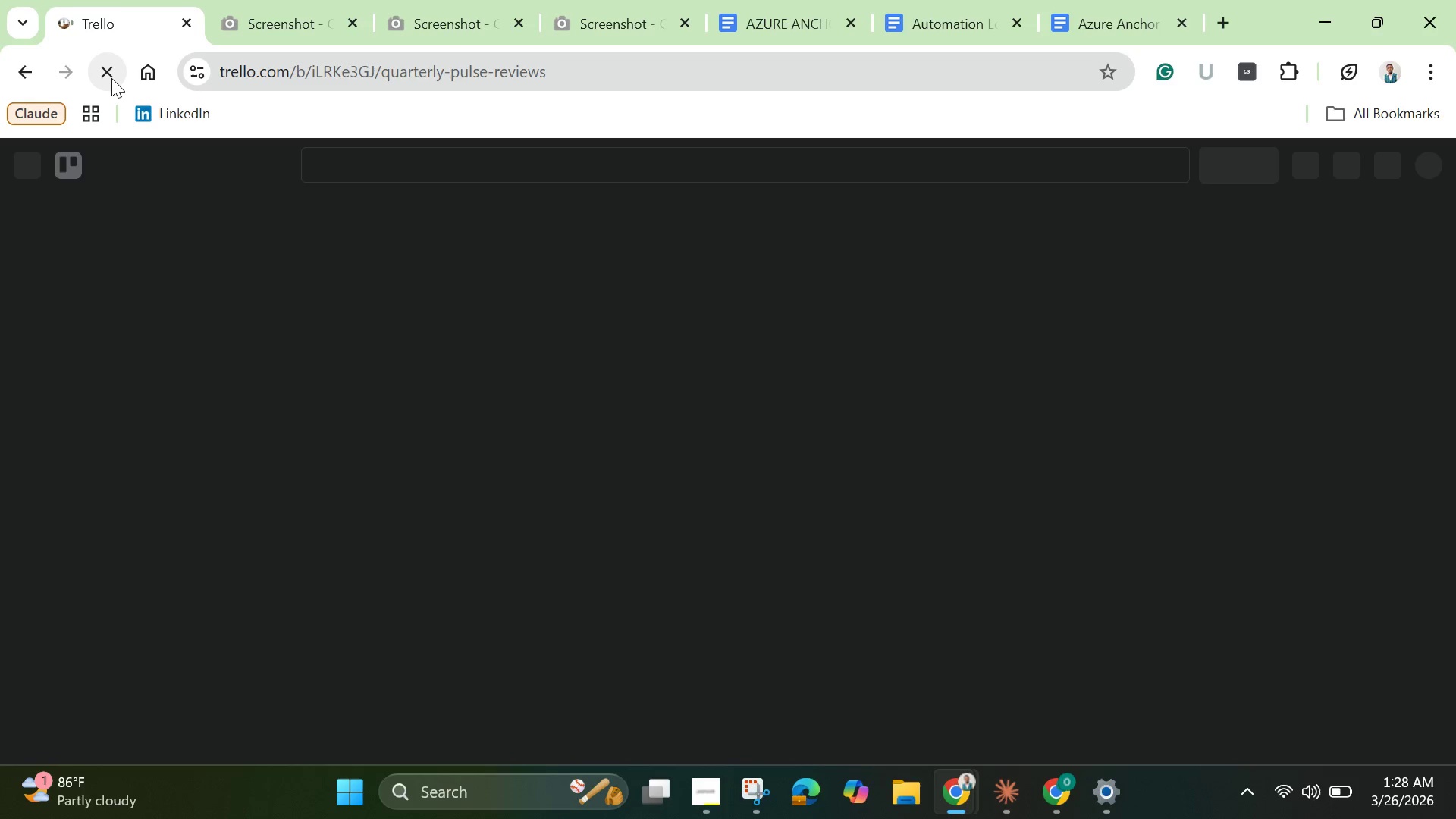 
scroll: coordinate [701, 463], scroll_direction: down, amount: 3.0
 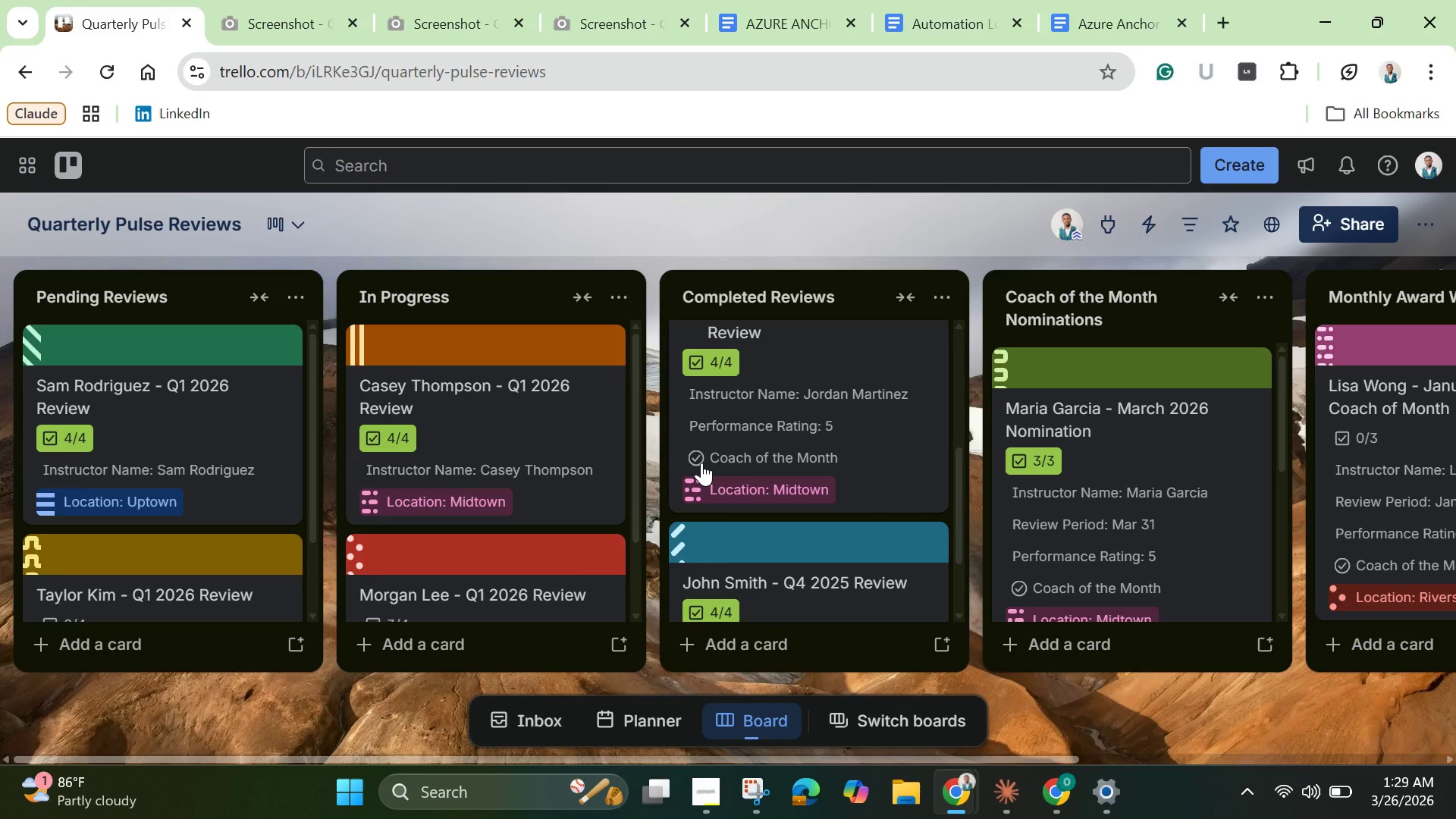 
wait(61.52)
 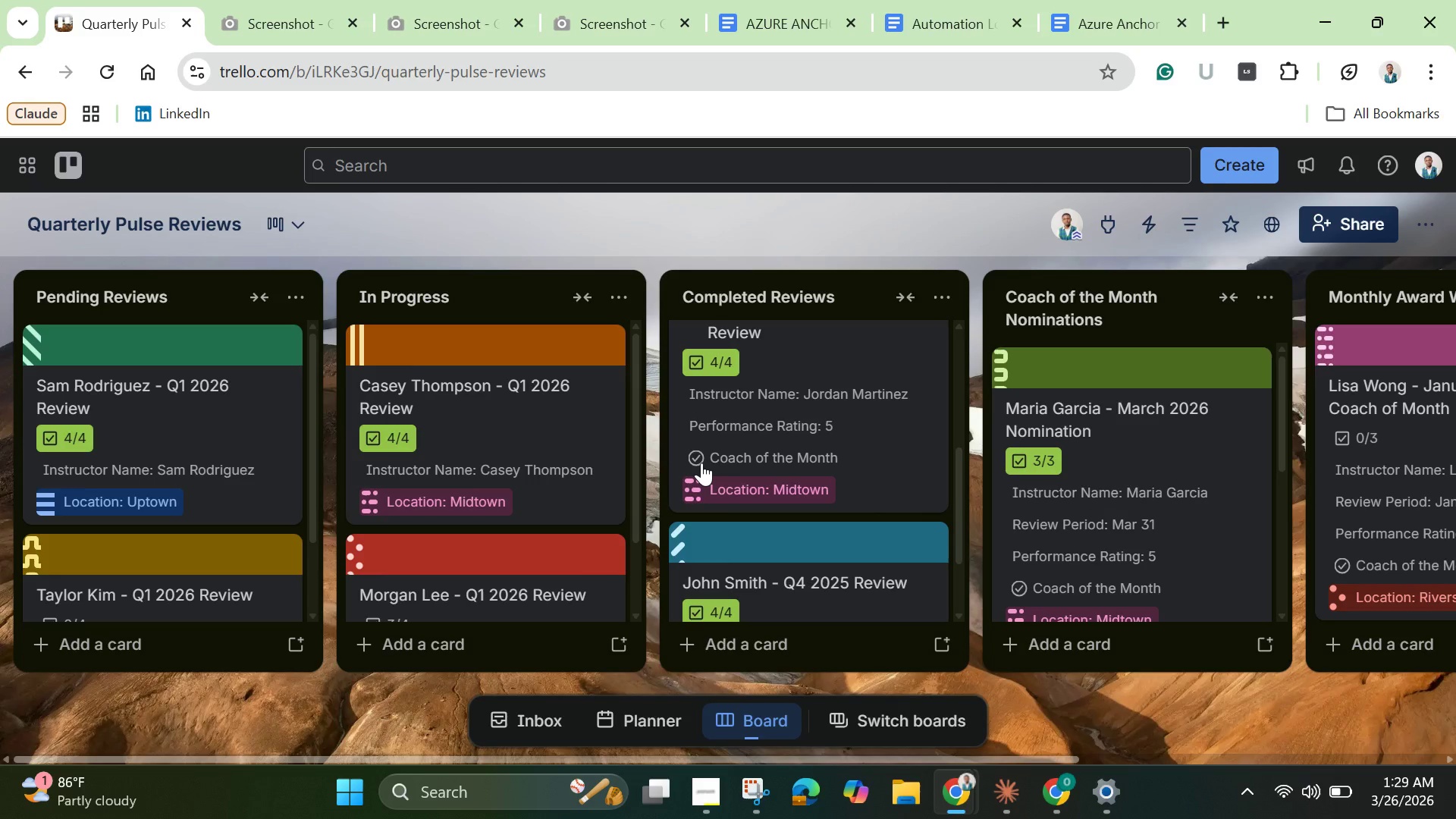 
left_click([926, 29])
 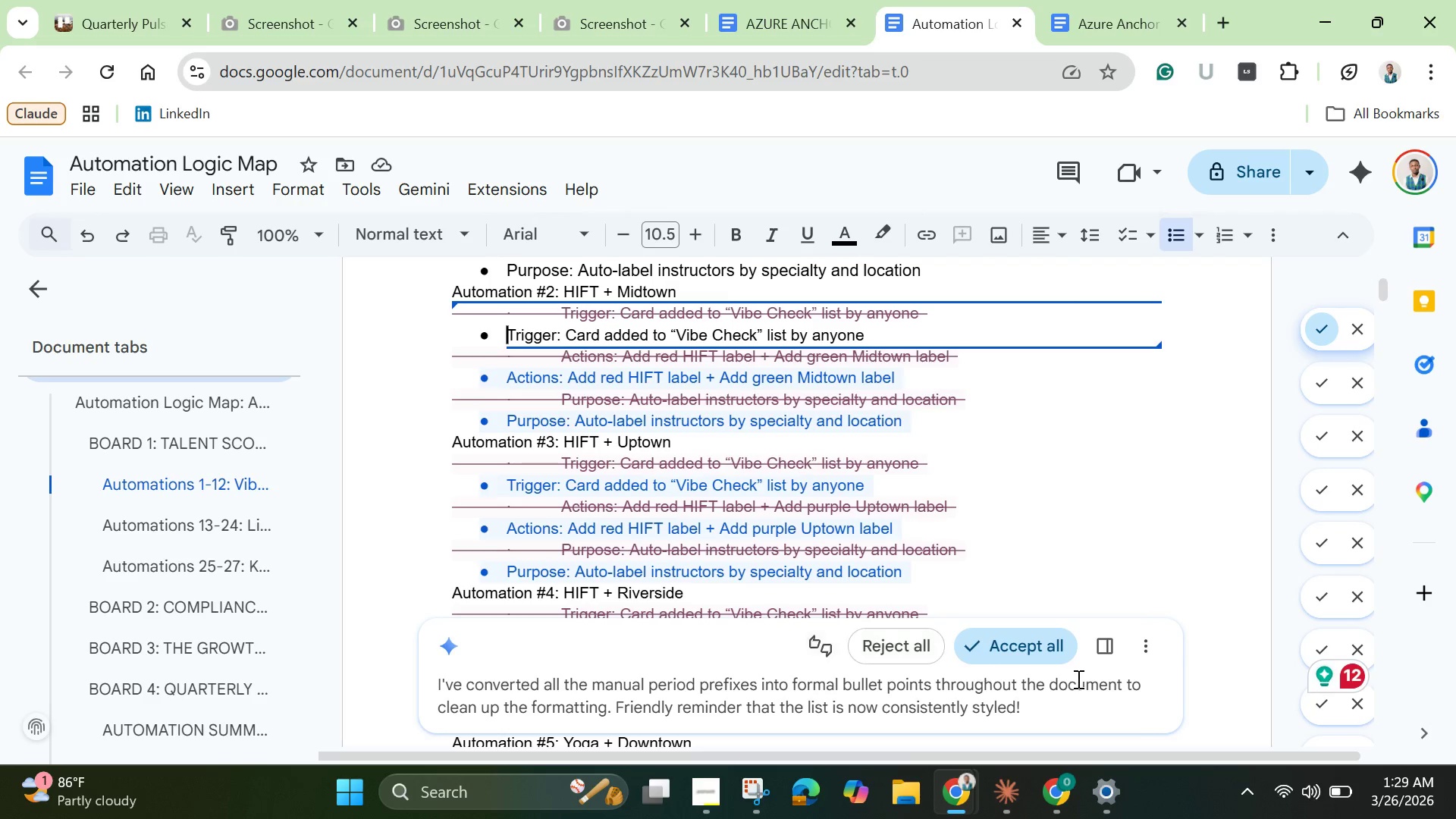 
left_click([1025, 642])
 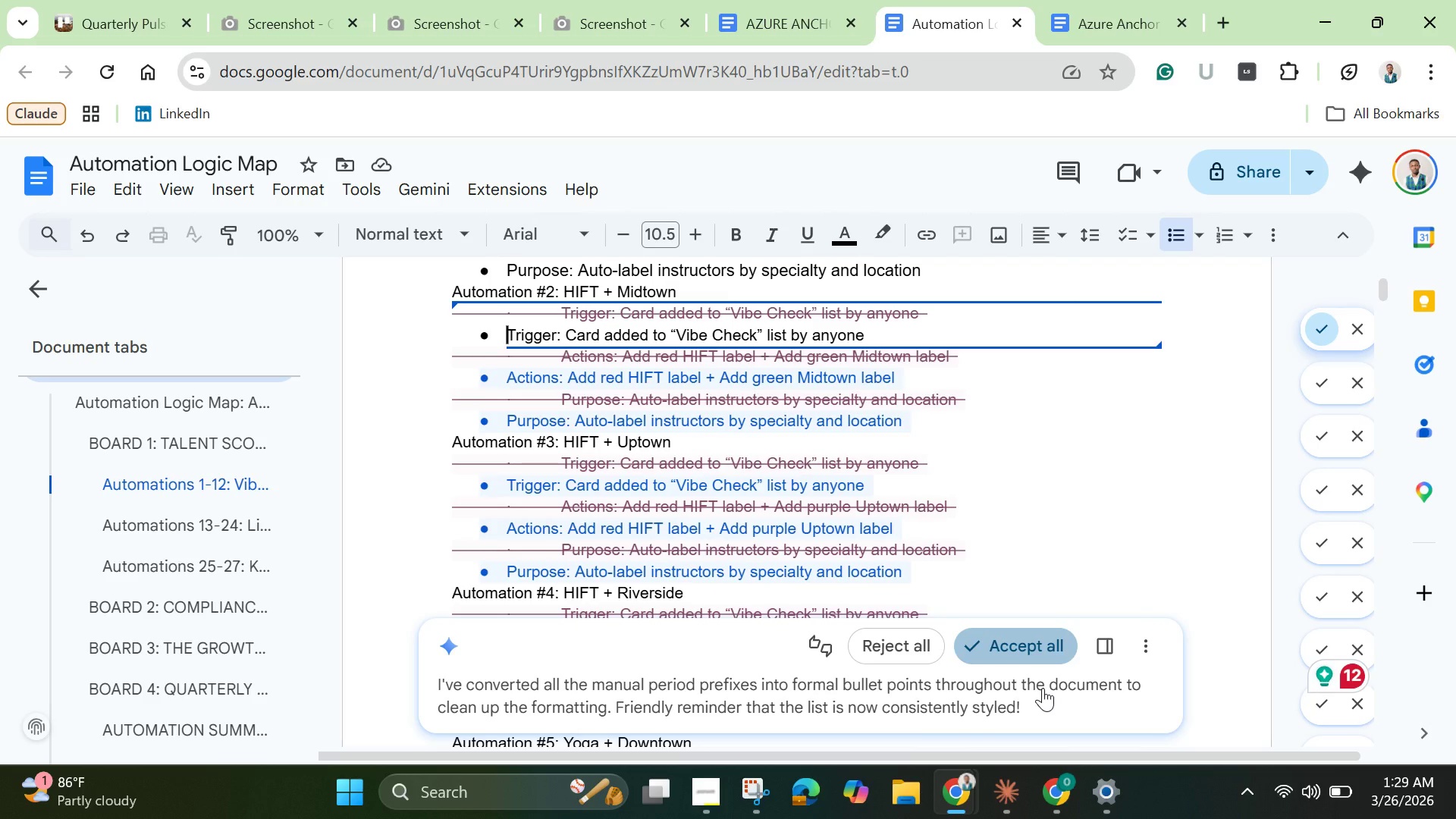 
wait(6.73)
 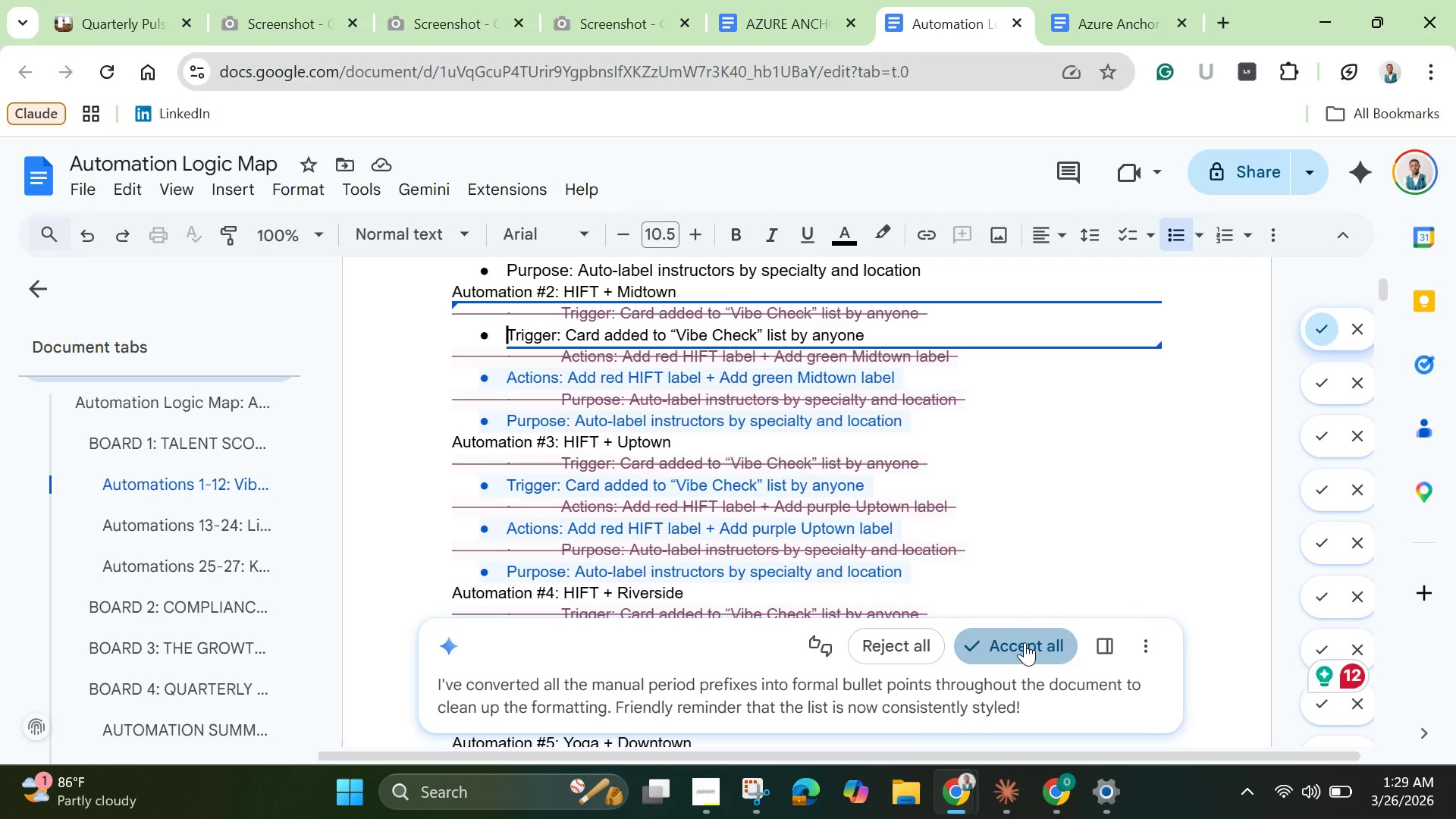 
left_click([1005, 646])
 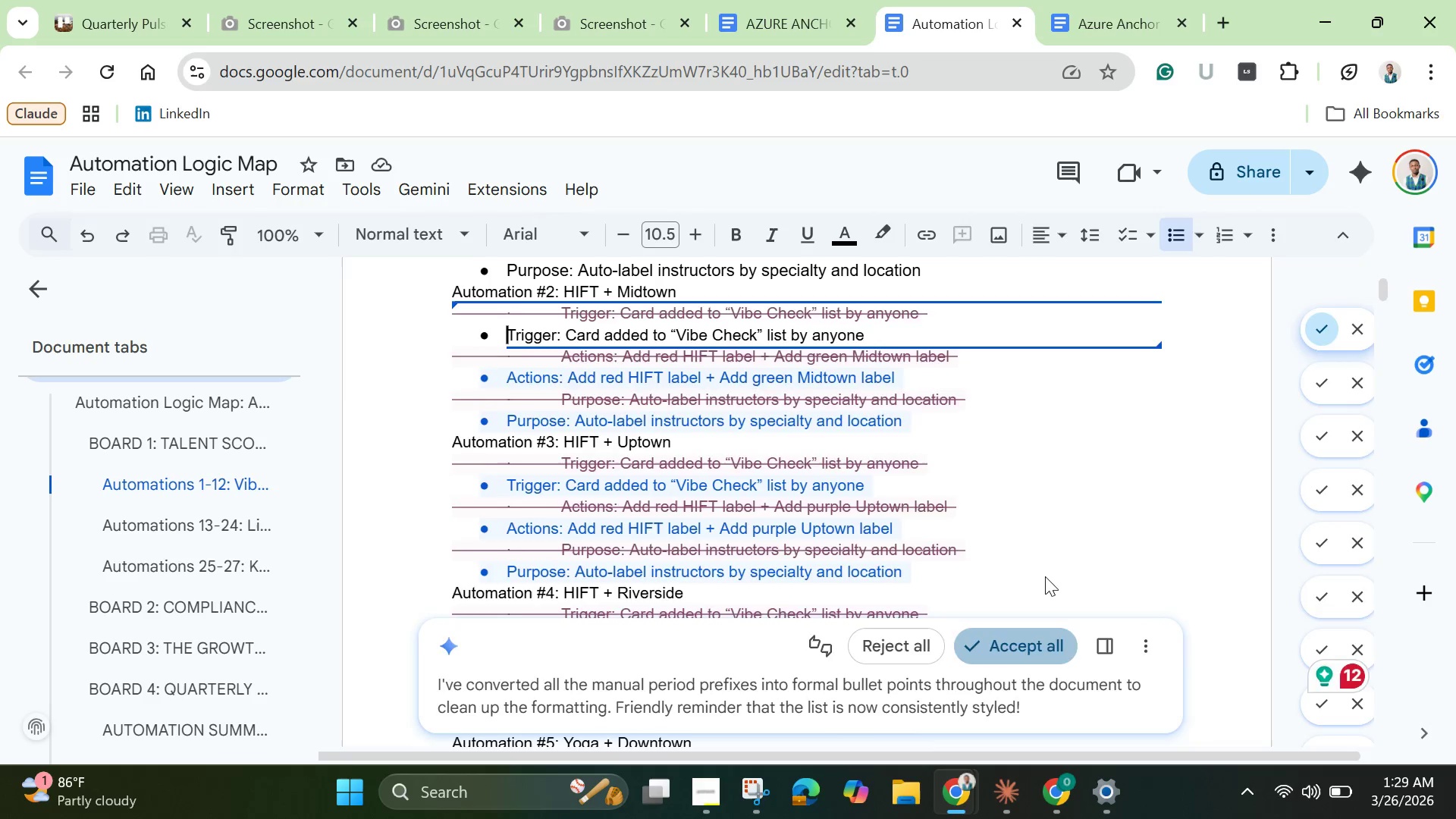 
scroll: coordinate [1048, 576], scroll_direction: up, amount: 6.0
 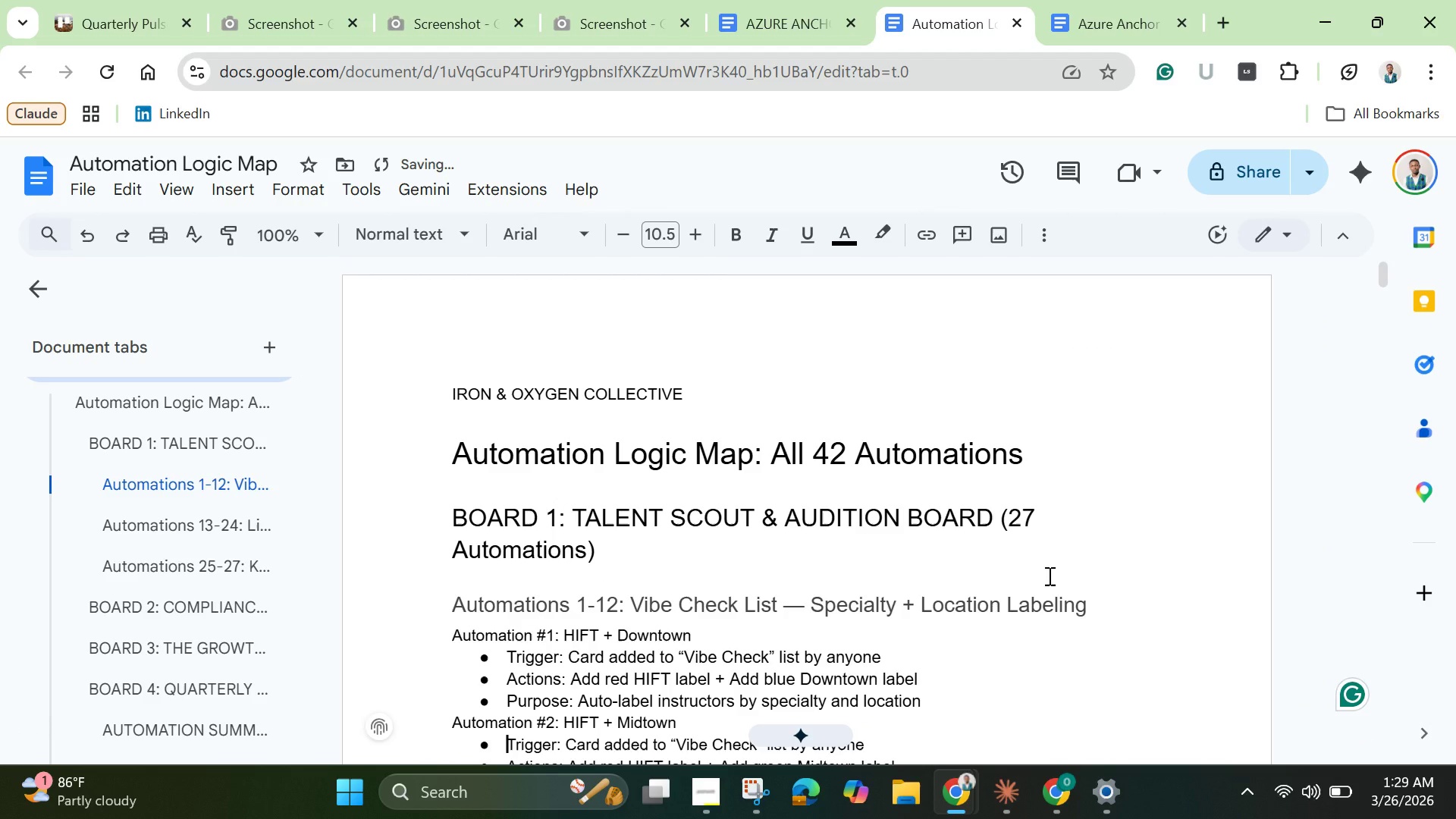 
scroll: coordinate [1044, 631], scroll_direction: down, amount: 23.0
 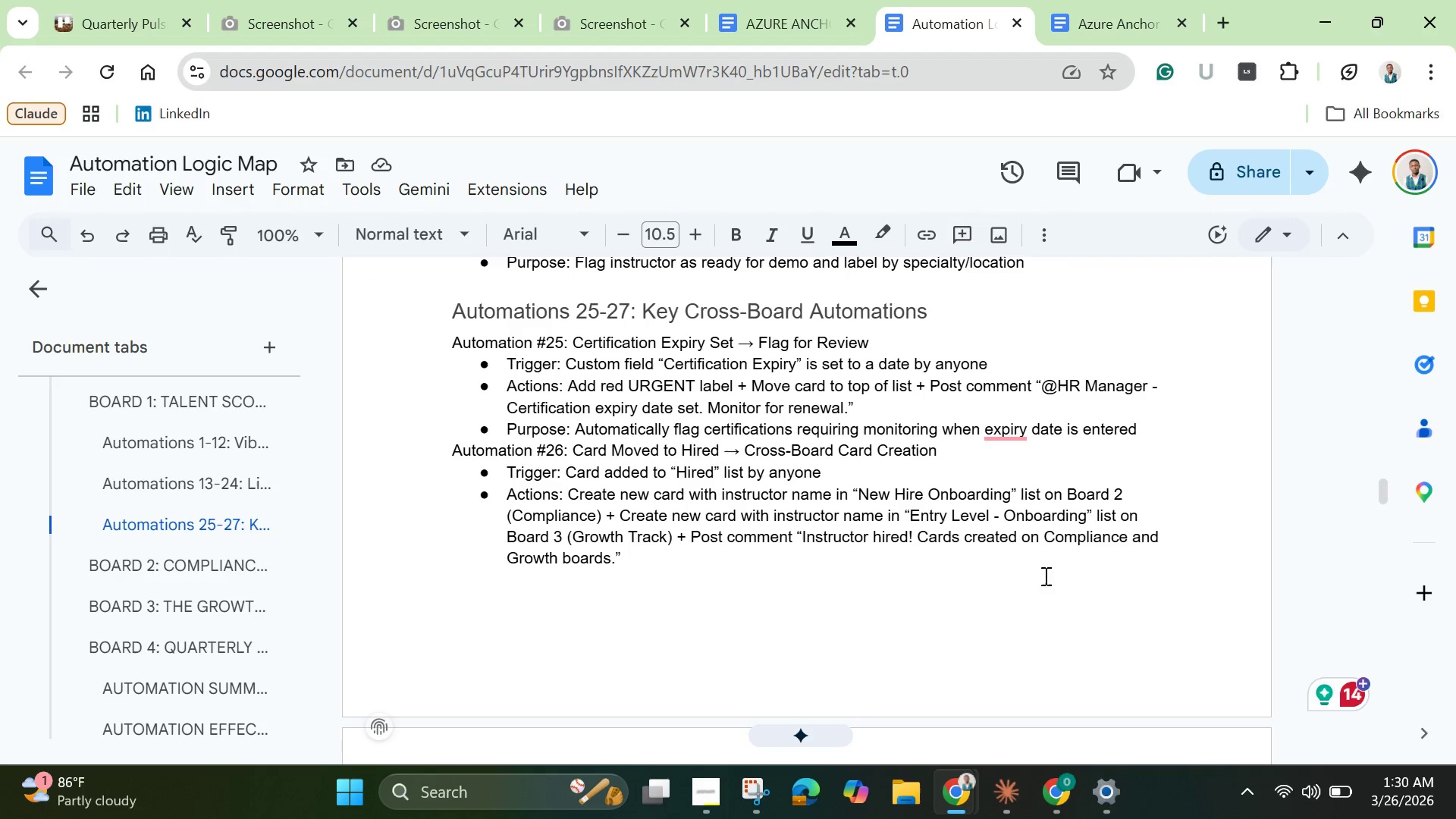 
left_click([1000, 430])
 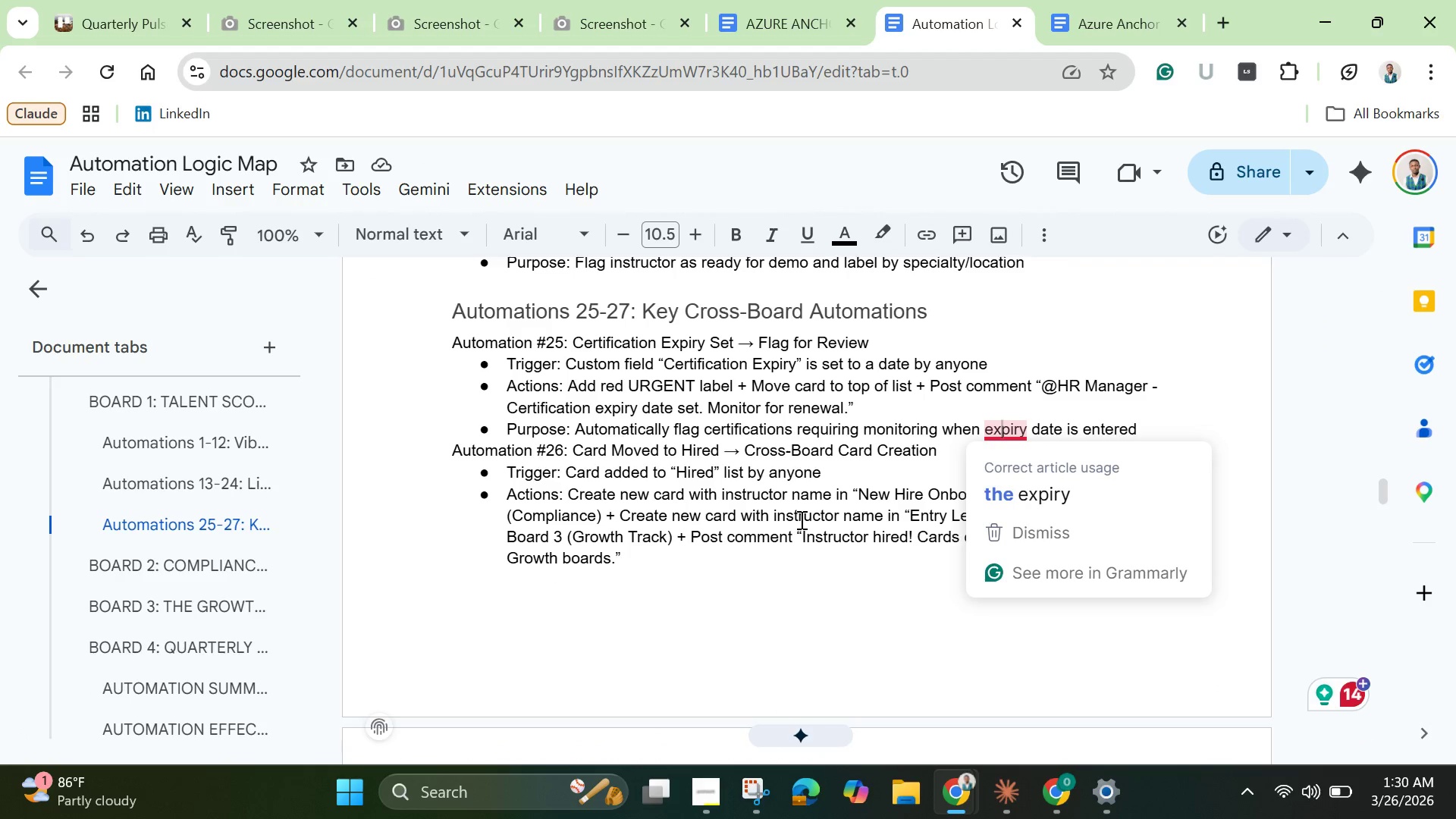 
scroll: coordinate [839, 615], scroll_direction: down, amount: 14.0
 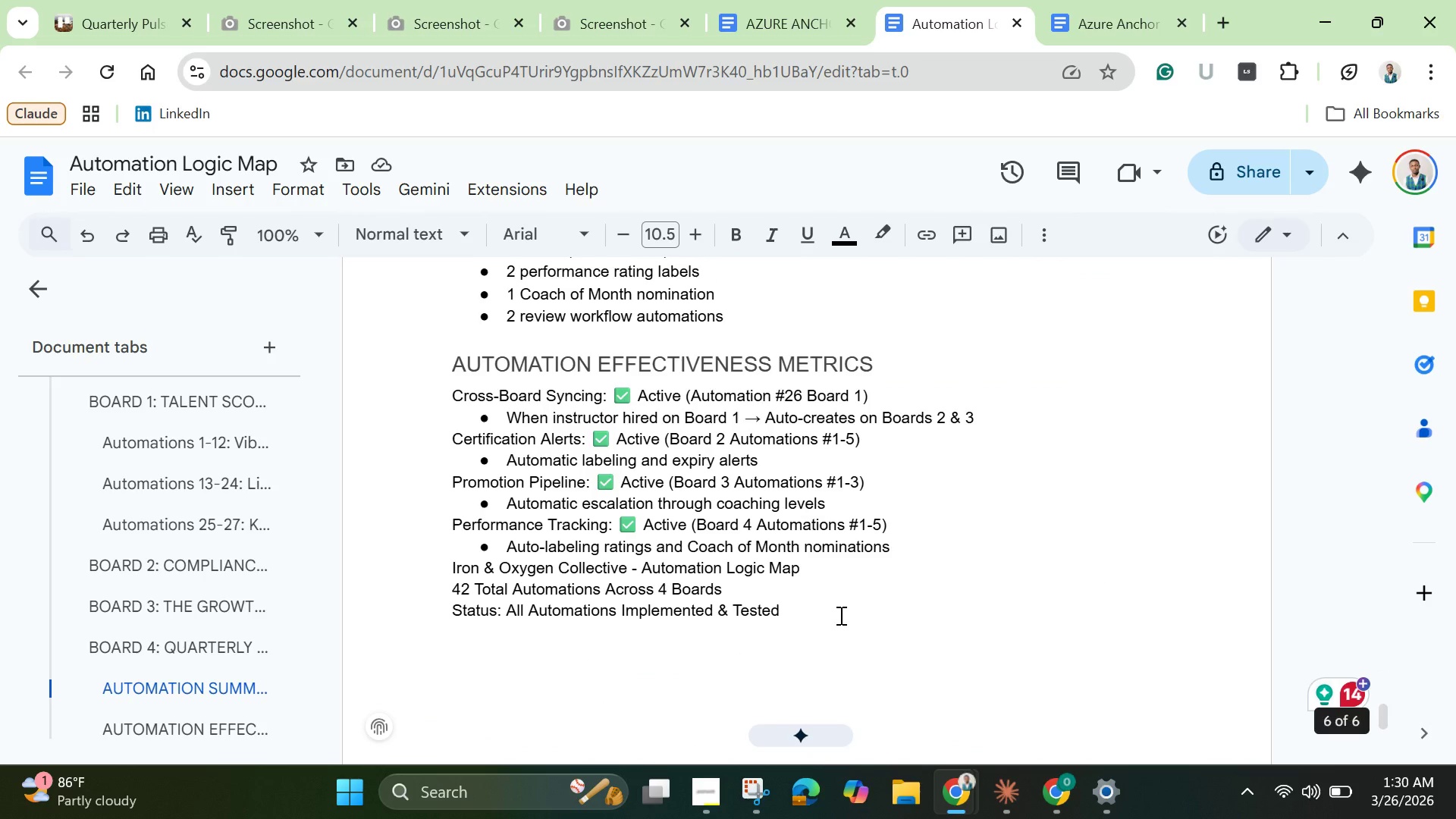 
scroll: coordinate [839, 615], scroll_direction: up, amount: 3.0
 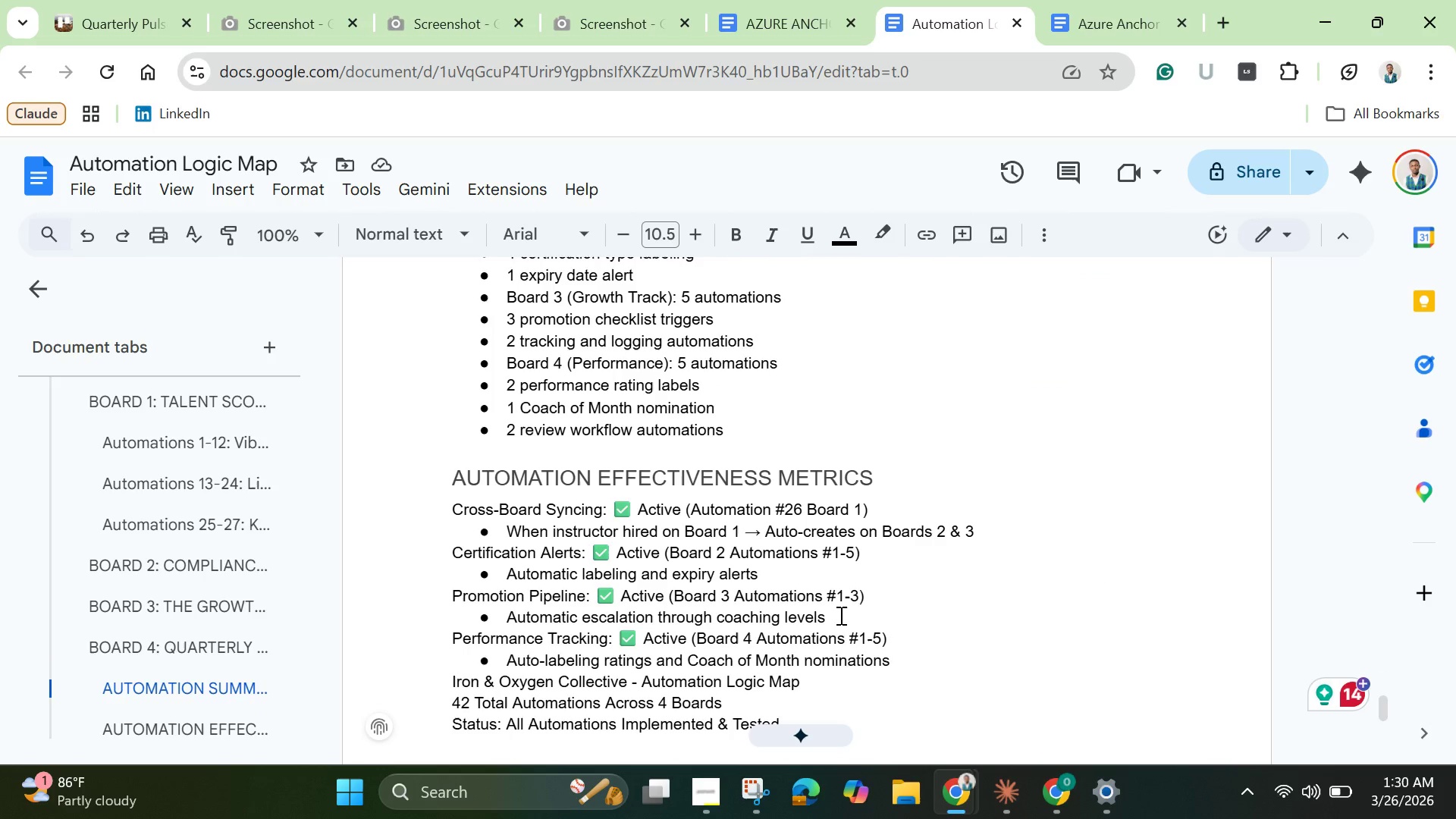 
scroll: coordinate [858, 627], scroll_direction: down, amount: 6.0
 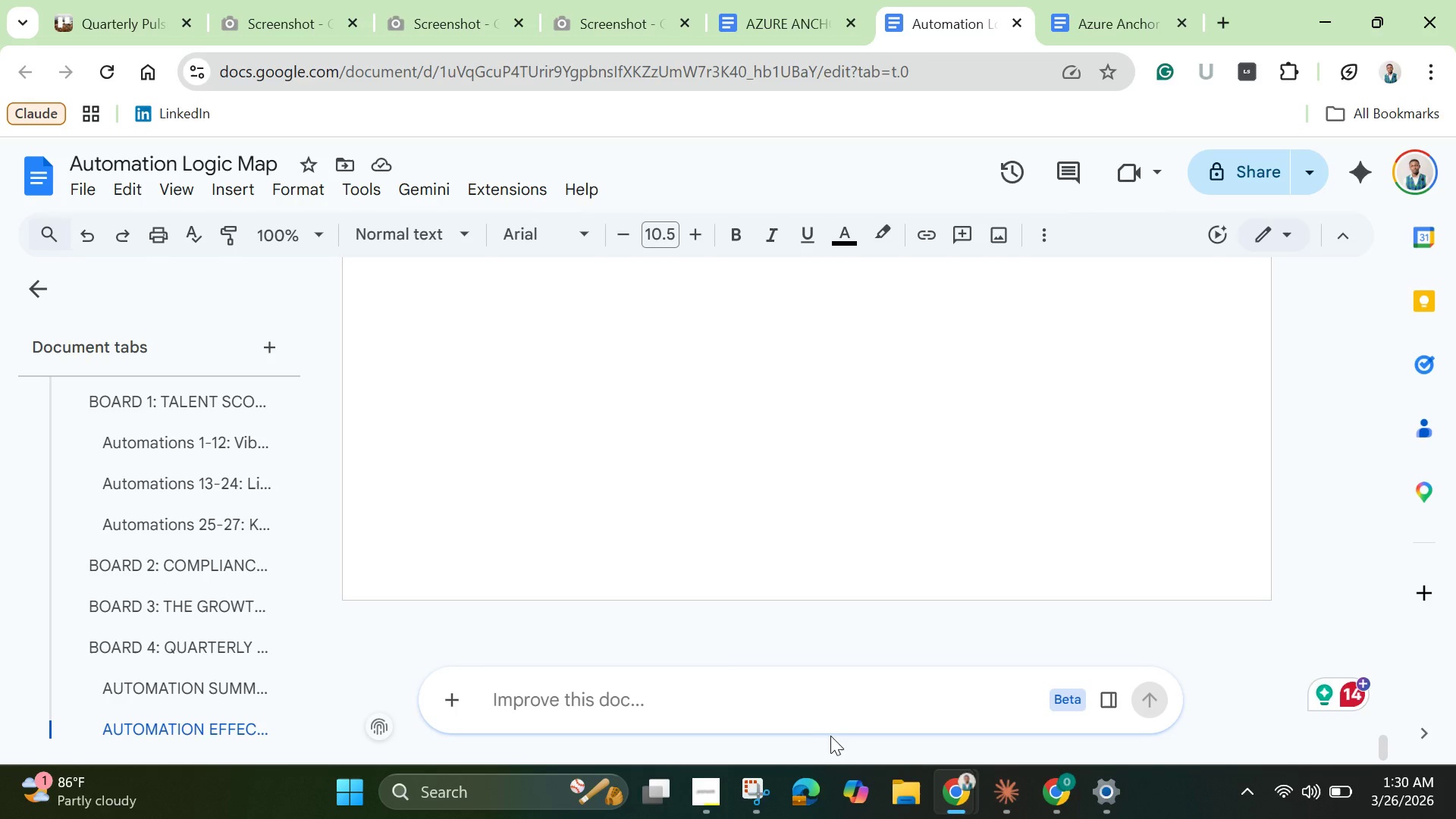 
left_click([793, 708])
 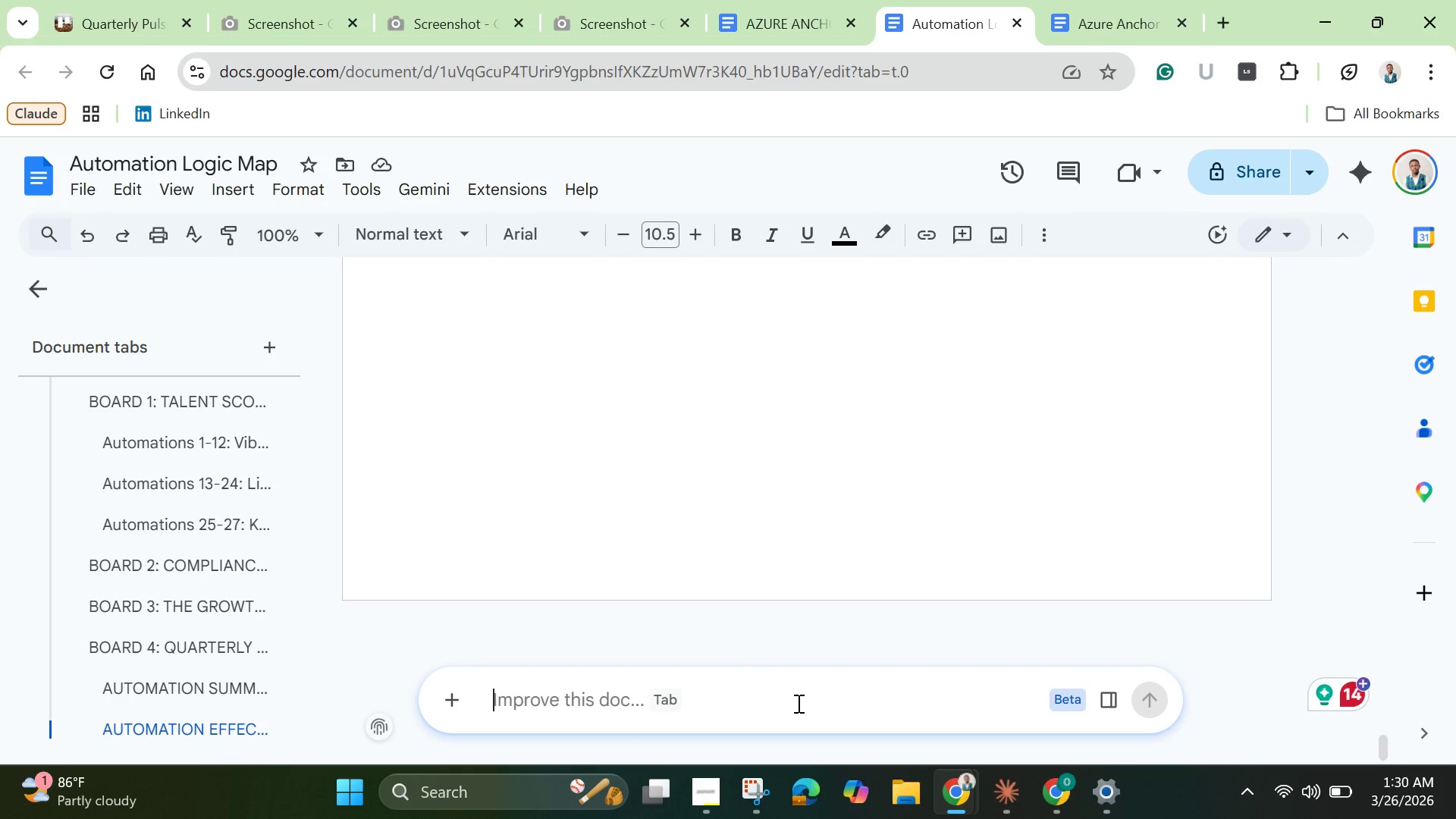 
type(start each new board on a )
 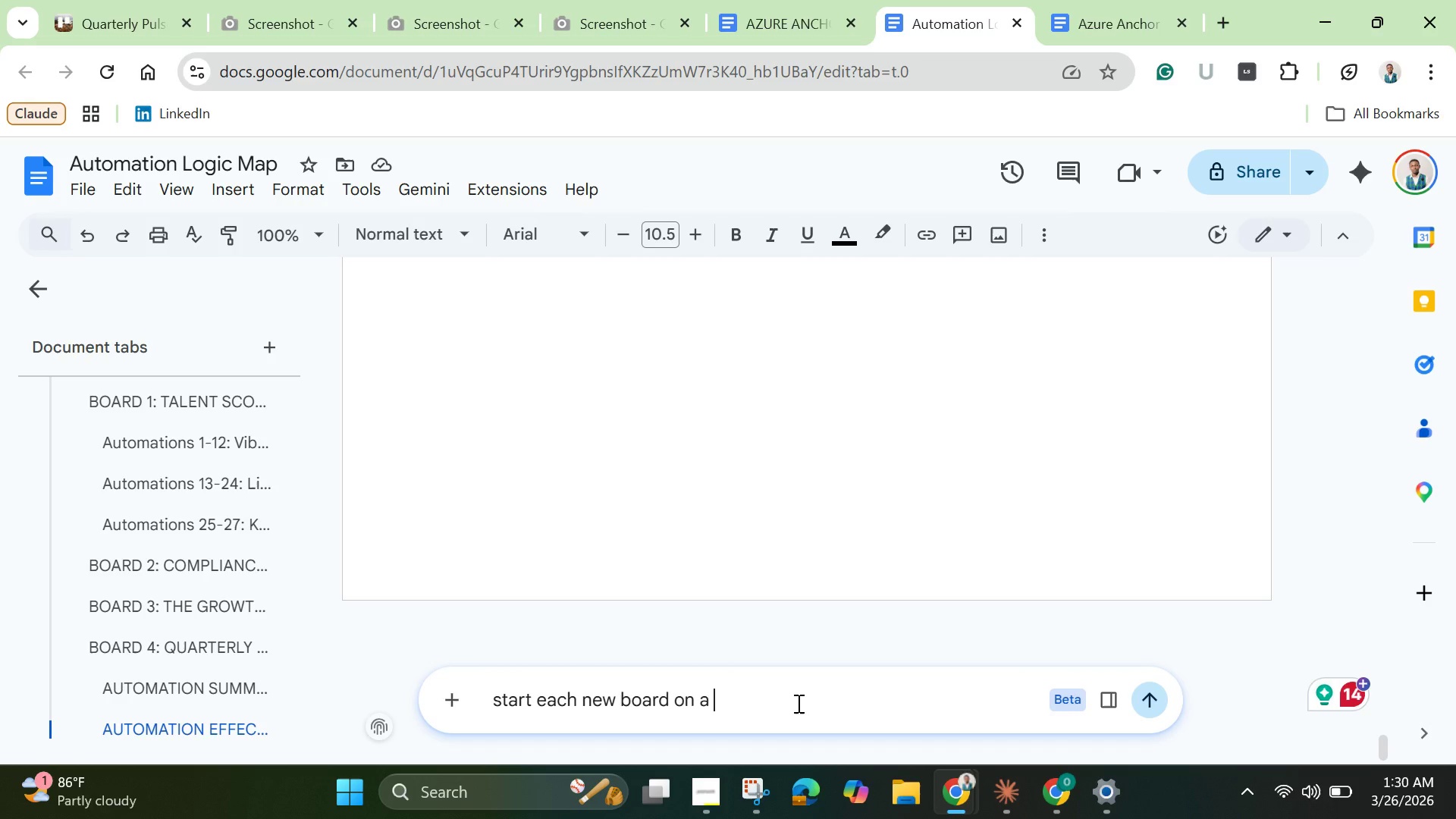 
key(Backspace)
key(Backspace)
type(anoter )
key(Backspace)
key(Backspace)
key(Backspace)
key(Backspace)
type(h)
key(Backspace)
type(ther s)
key(Backspace)
type(page)
 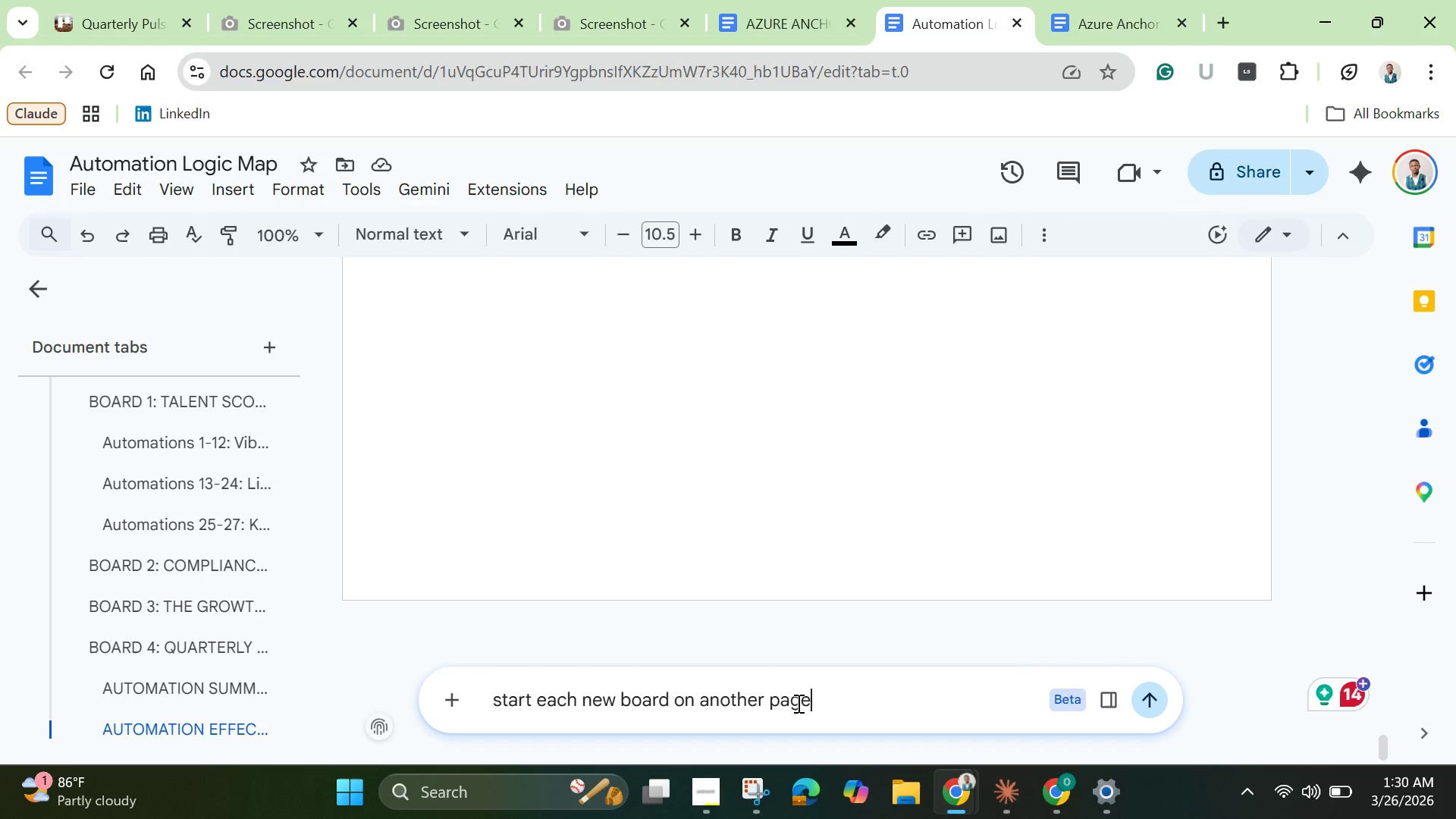 
key(Enter)
 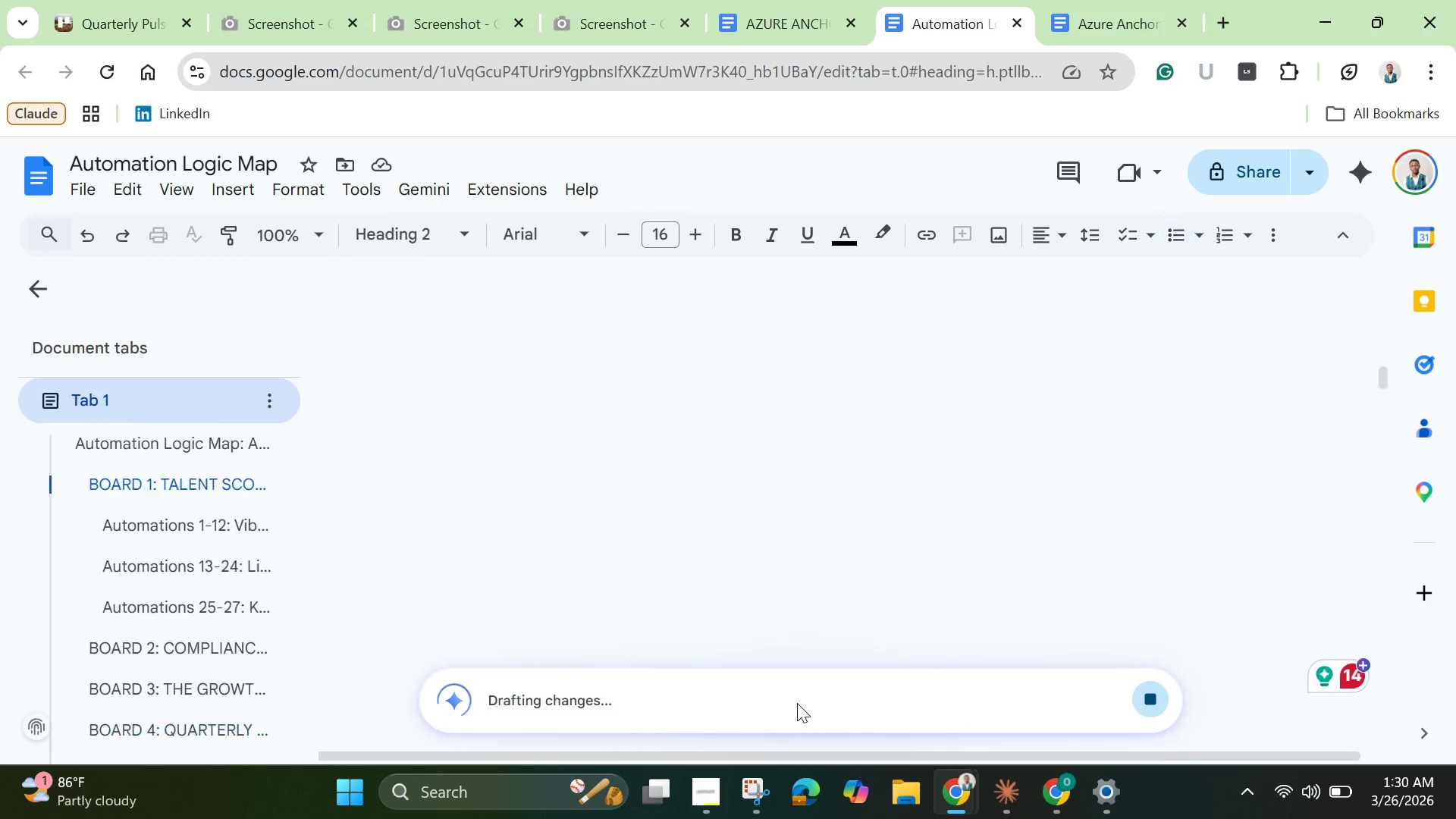 
wait(13.62)
 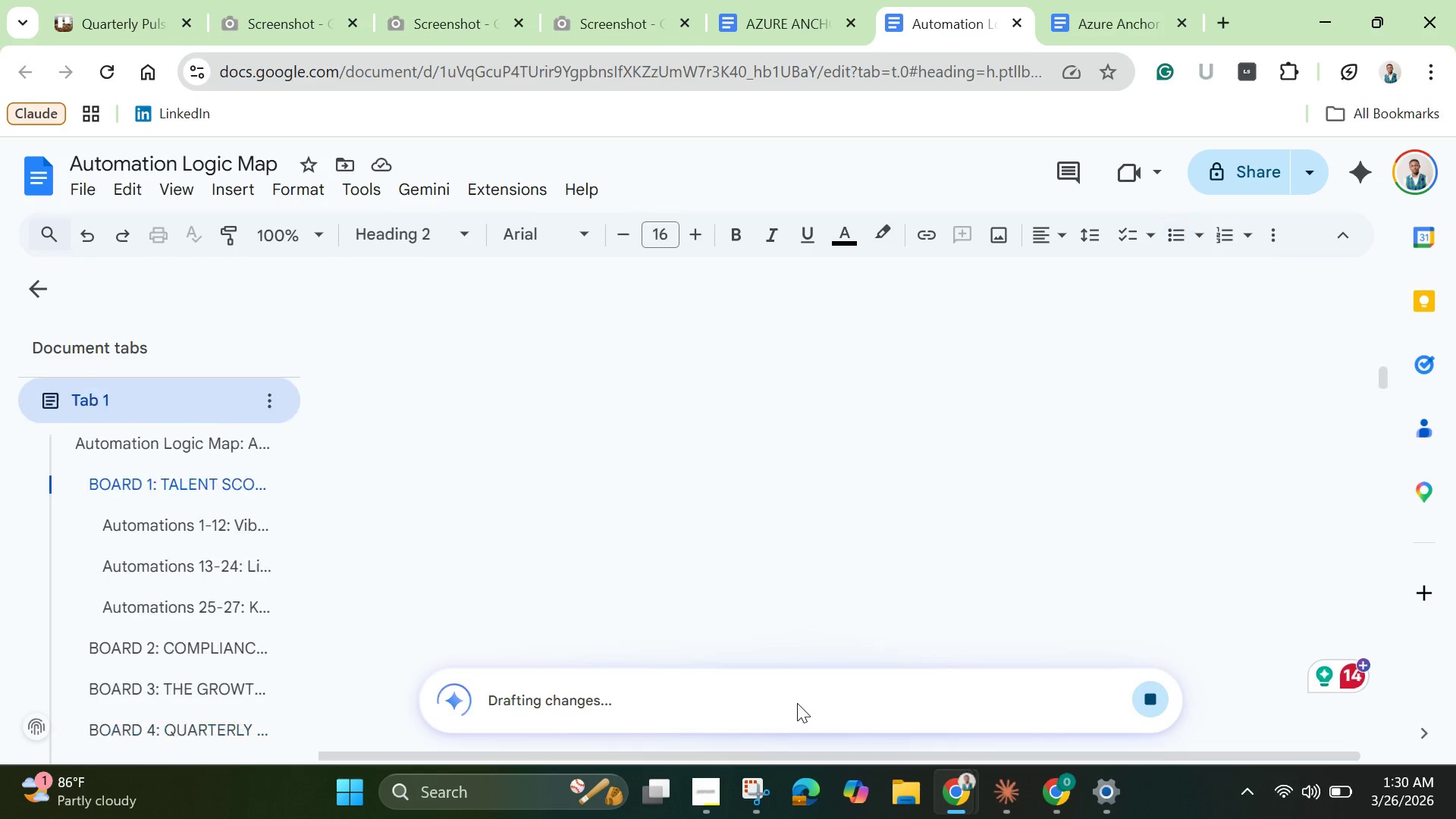 
left_click([1040, 654])
 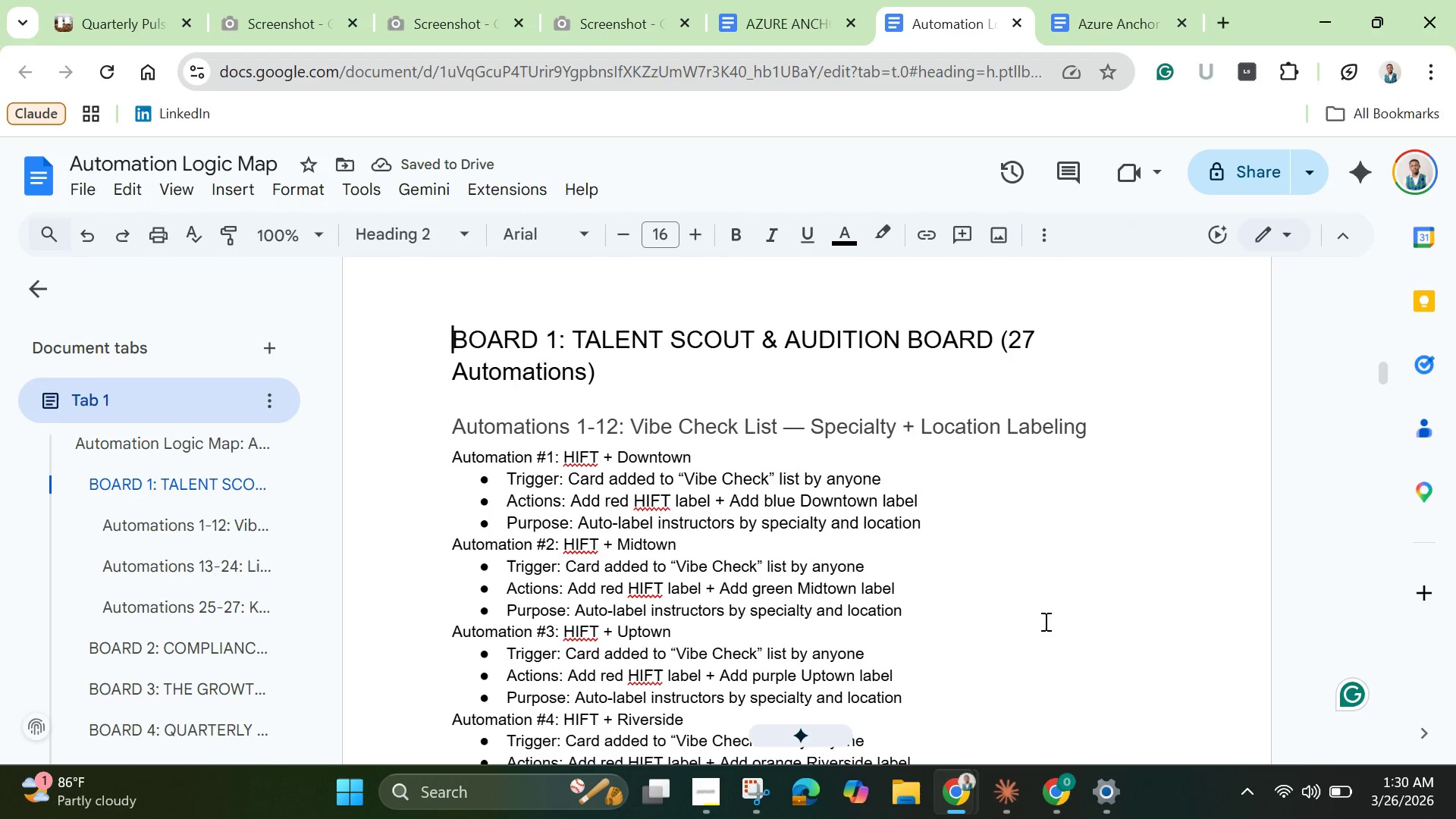 
scroll: coordinate [971, 567], scroll_direction: up, amount: 8.0
 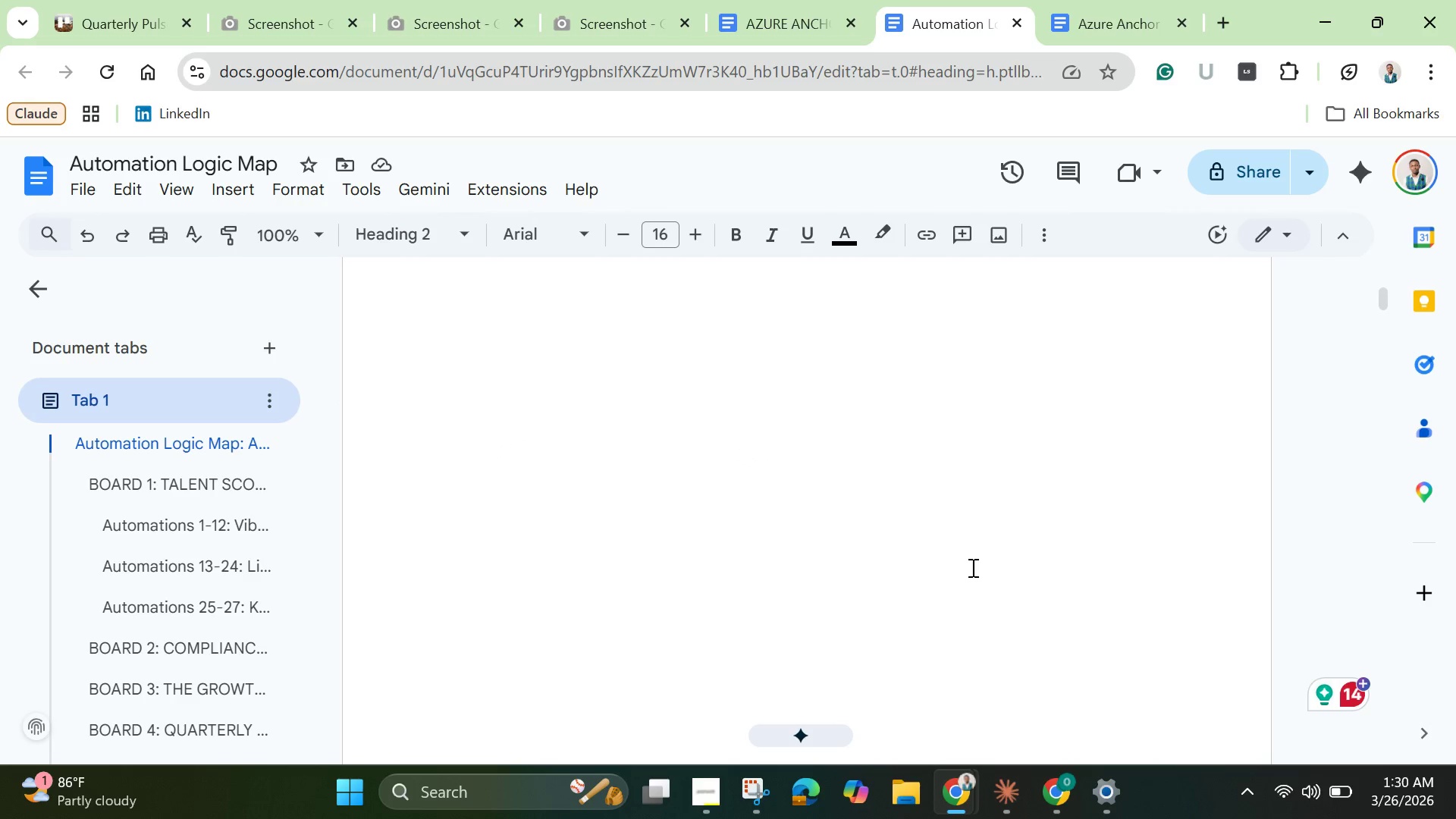 
scroll: coordinate [971, 596], scroll_direction: down, amount: 48.0
 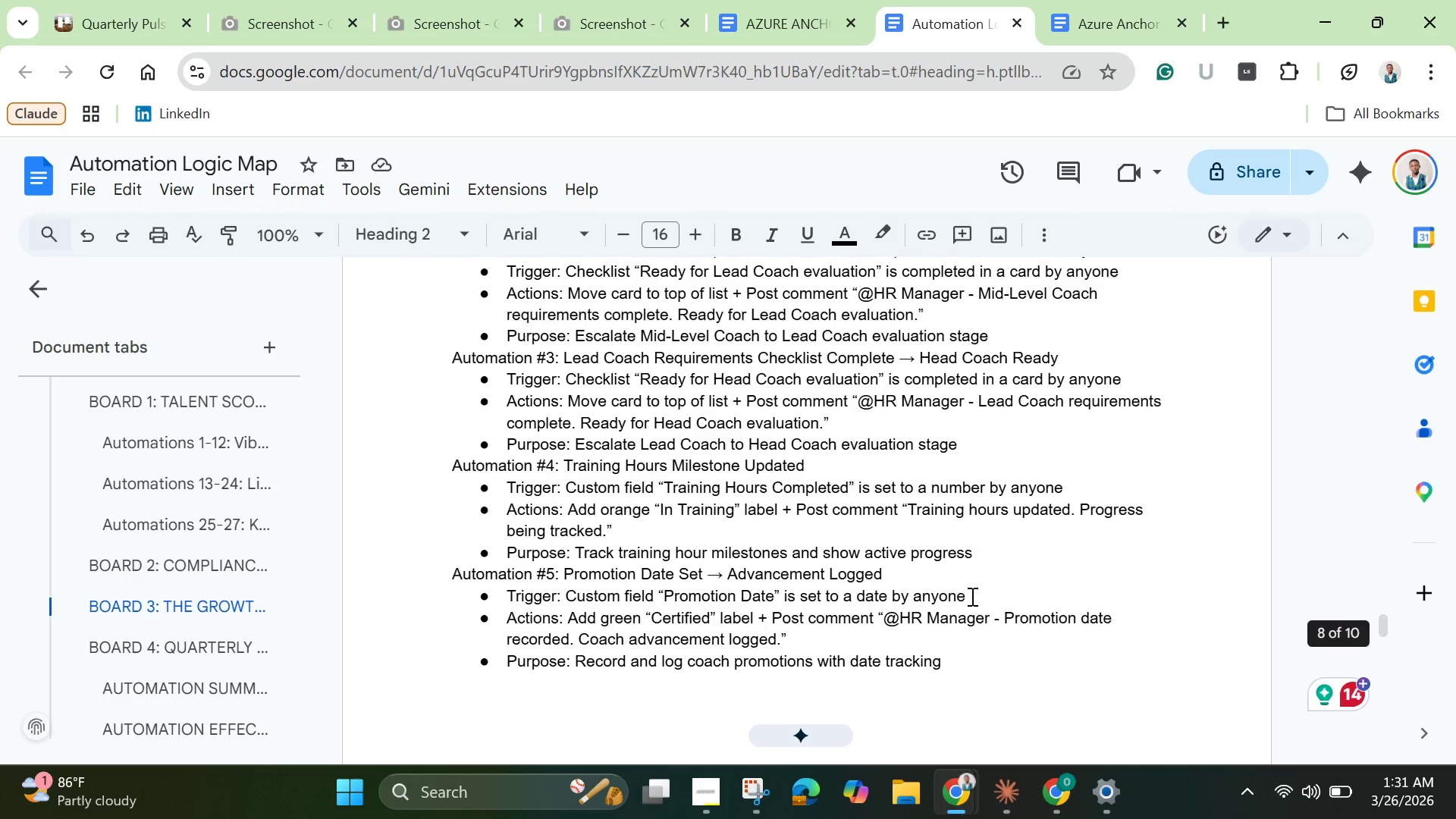 
scroll: coordinate [968, 586], scroll_direction: up, amount: 2.0
 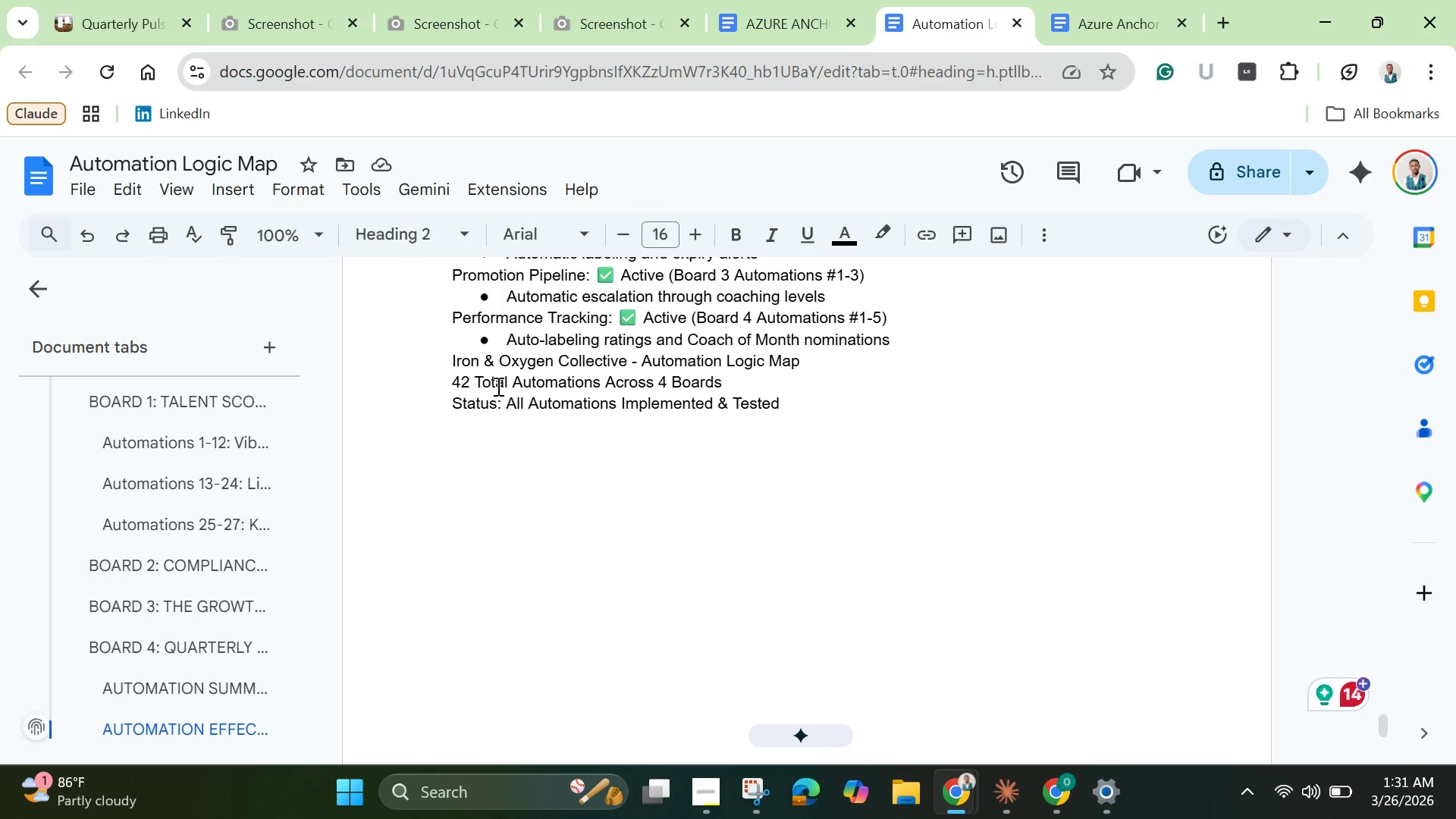 
left_click([450, 367])
 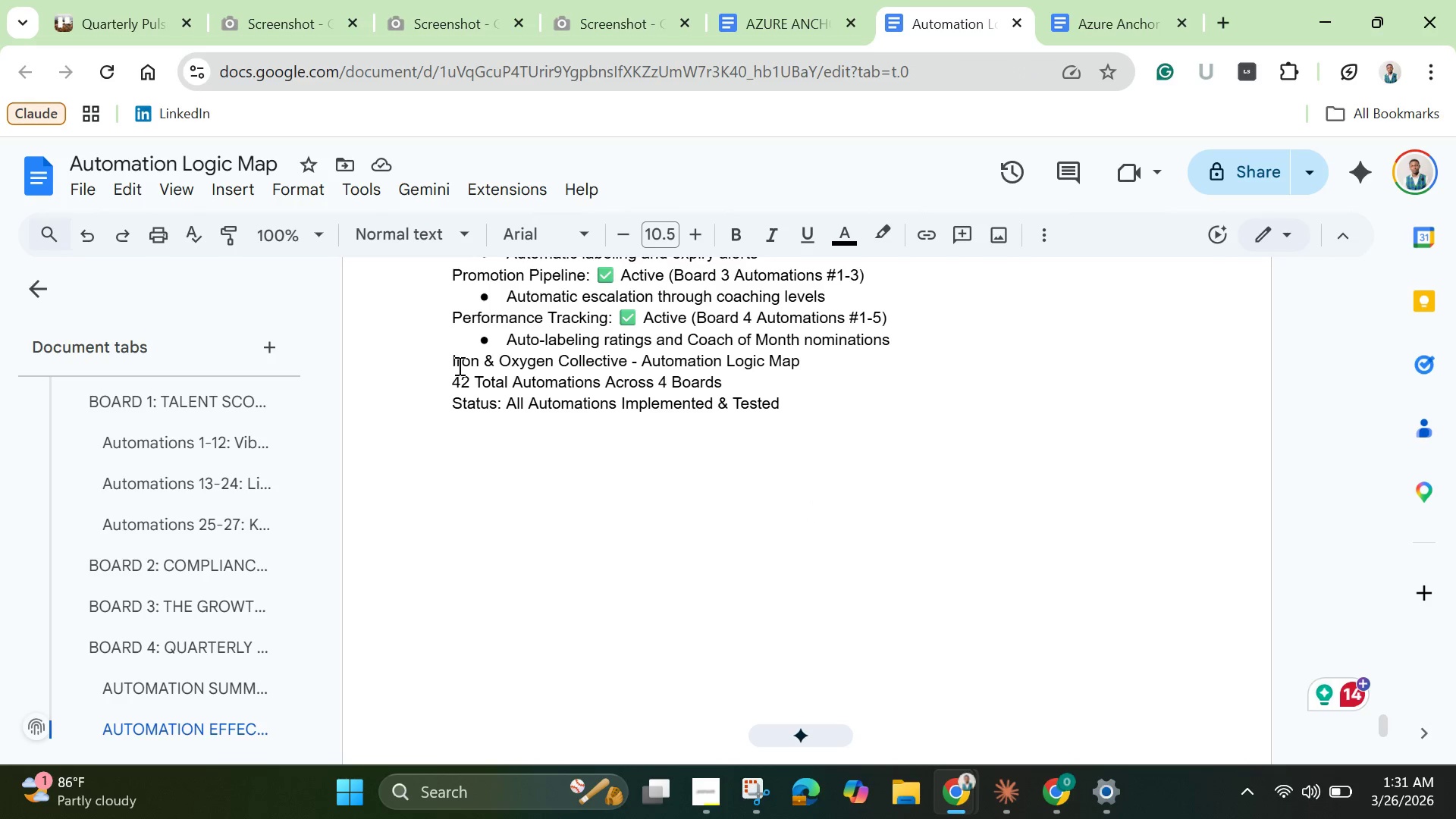 
key(Enter)
 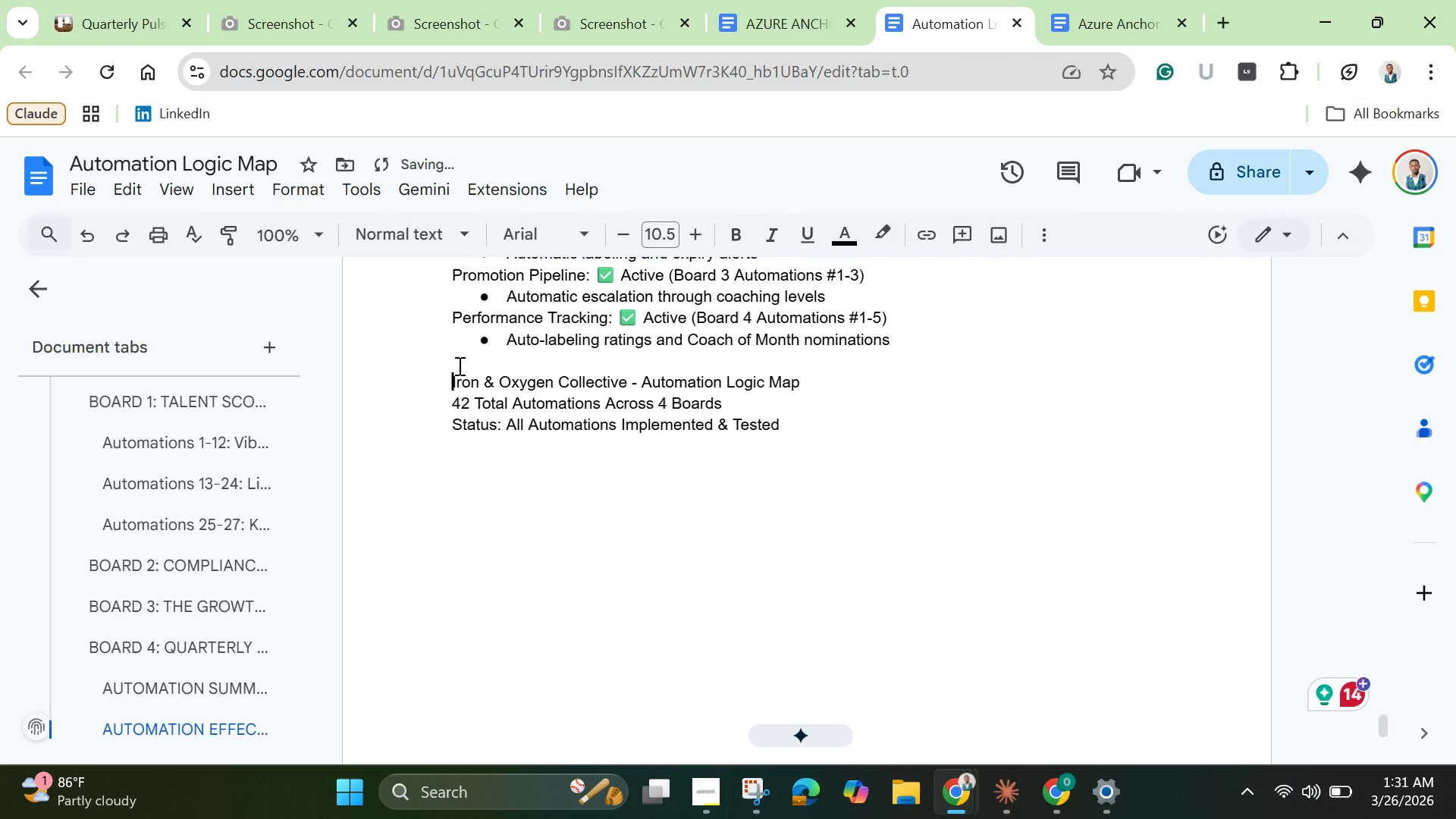 
key(Enter)
 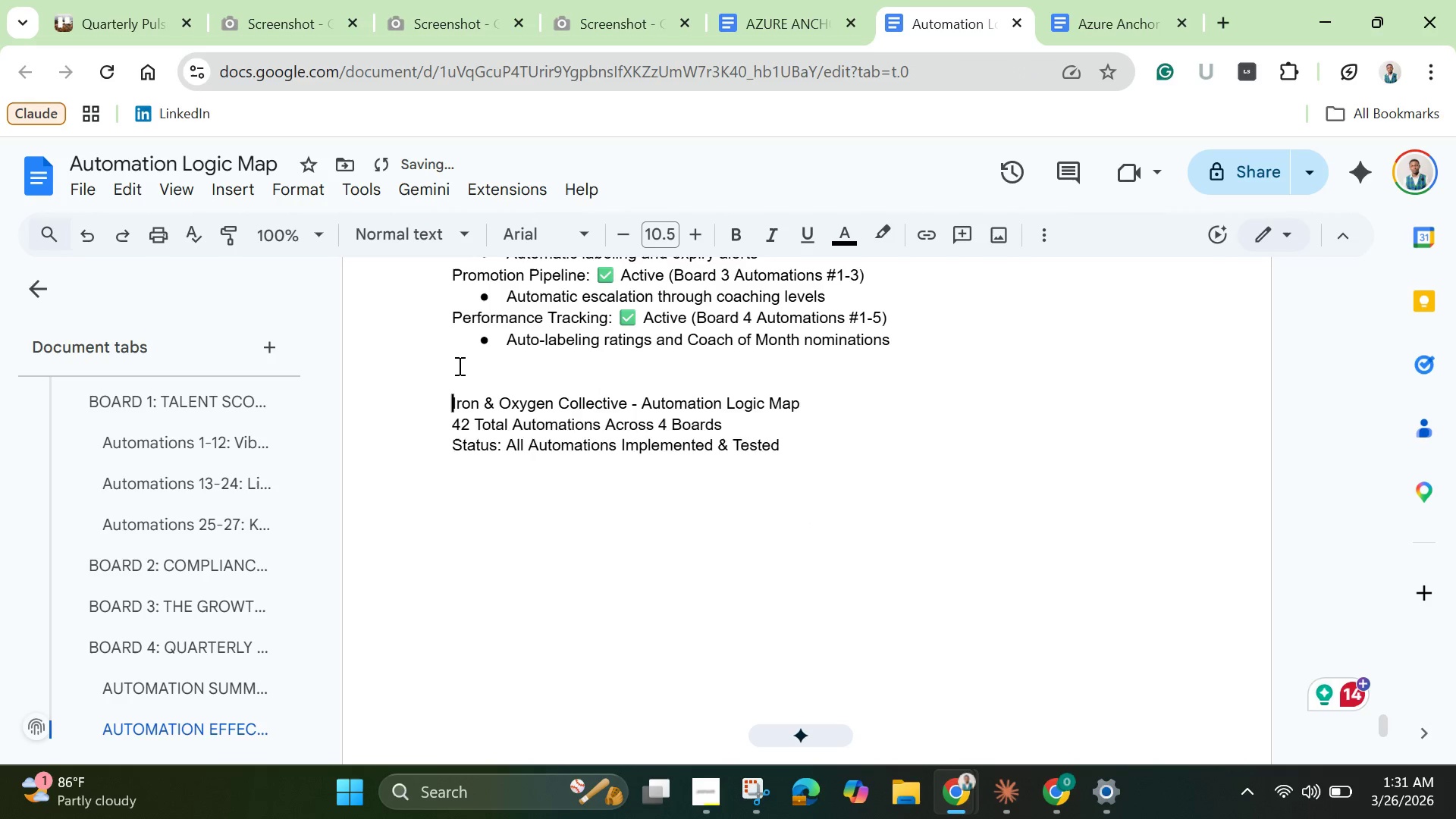 
key(Enter)
 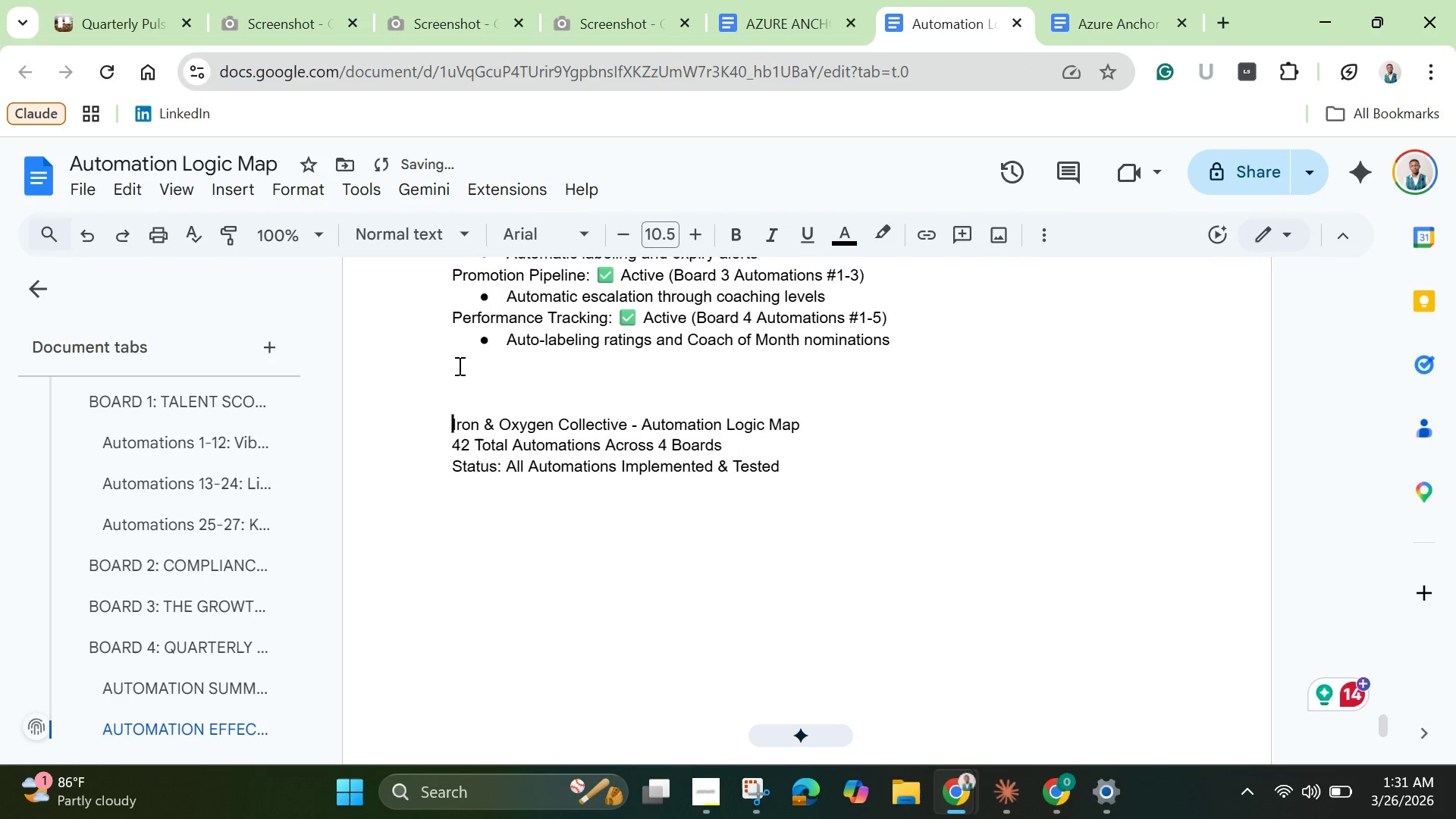 
key(Enter)
 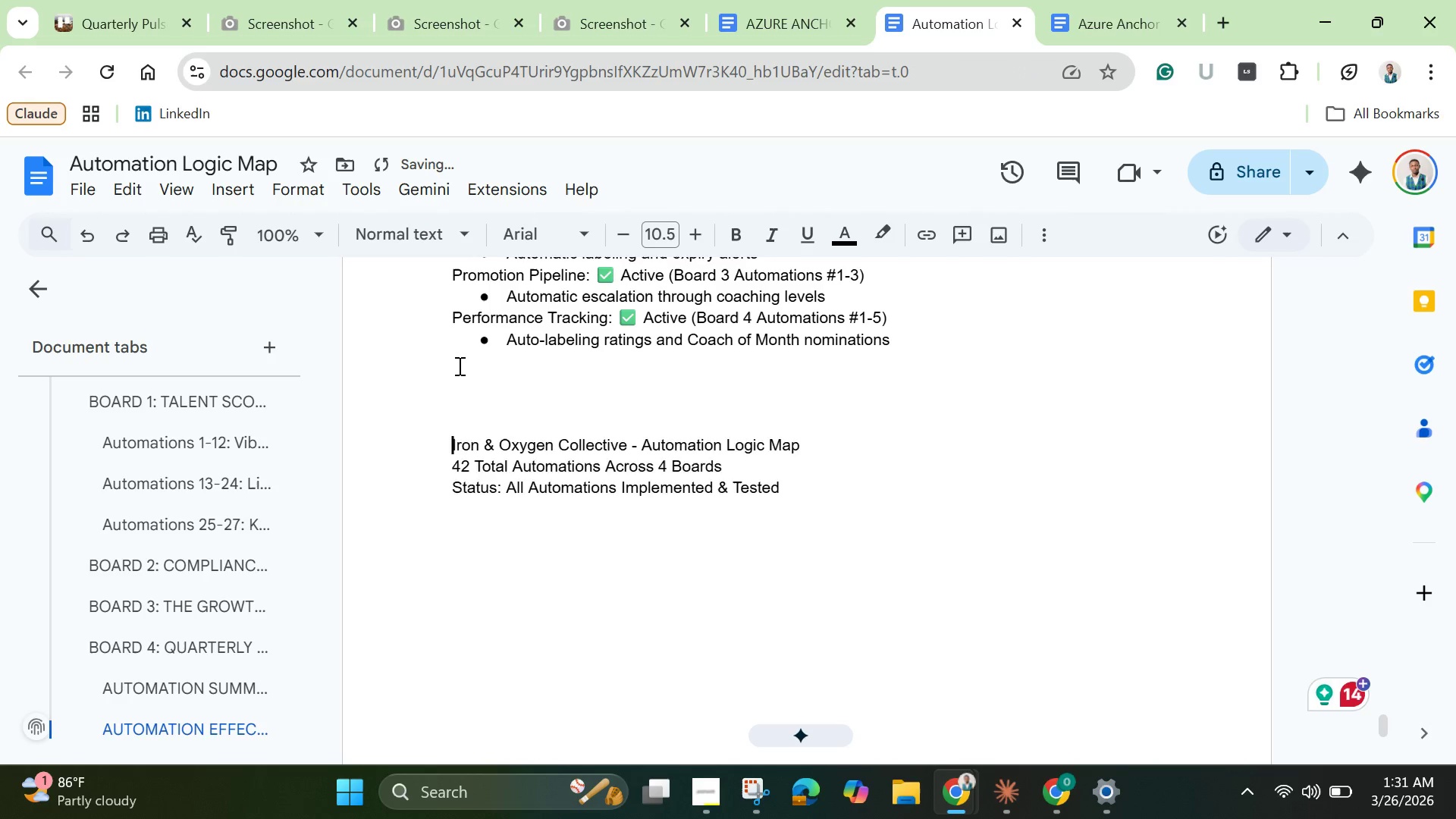 
key(Enter)
 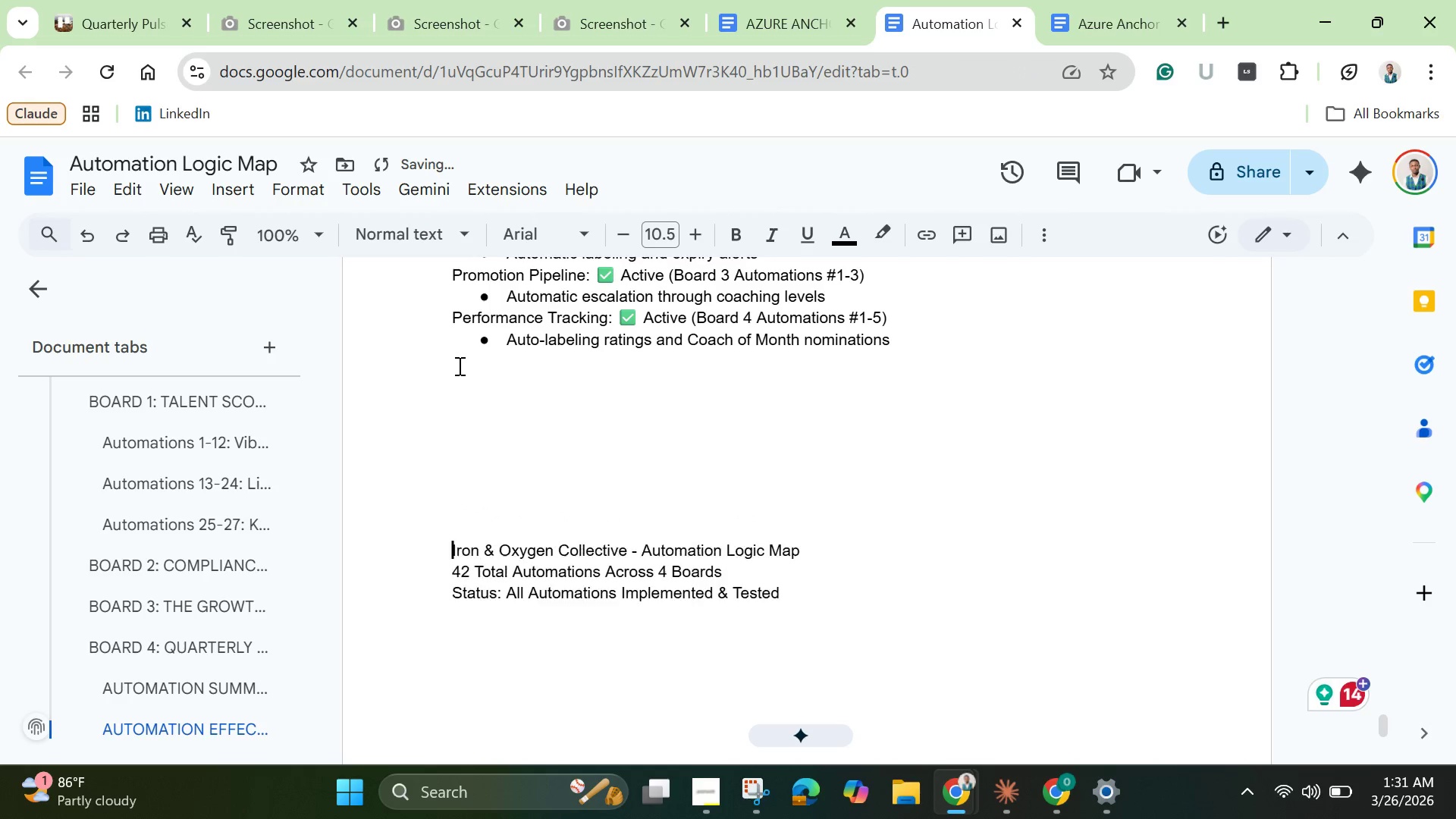 
key(Enter)
 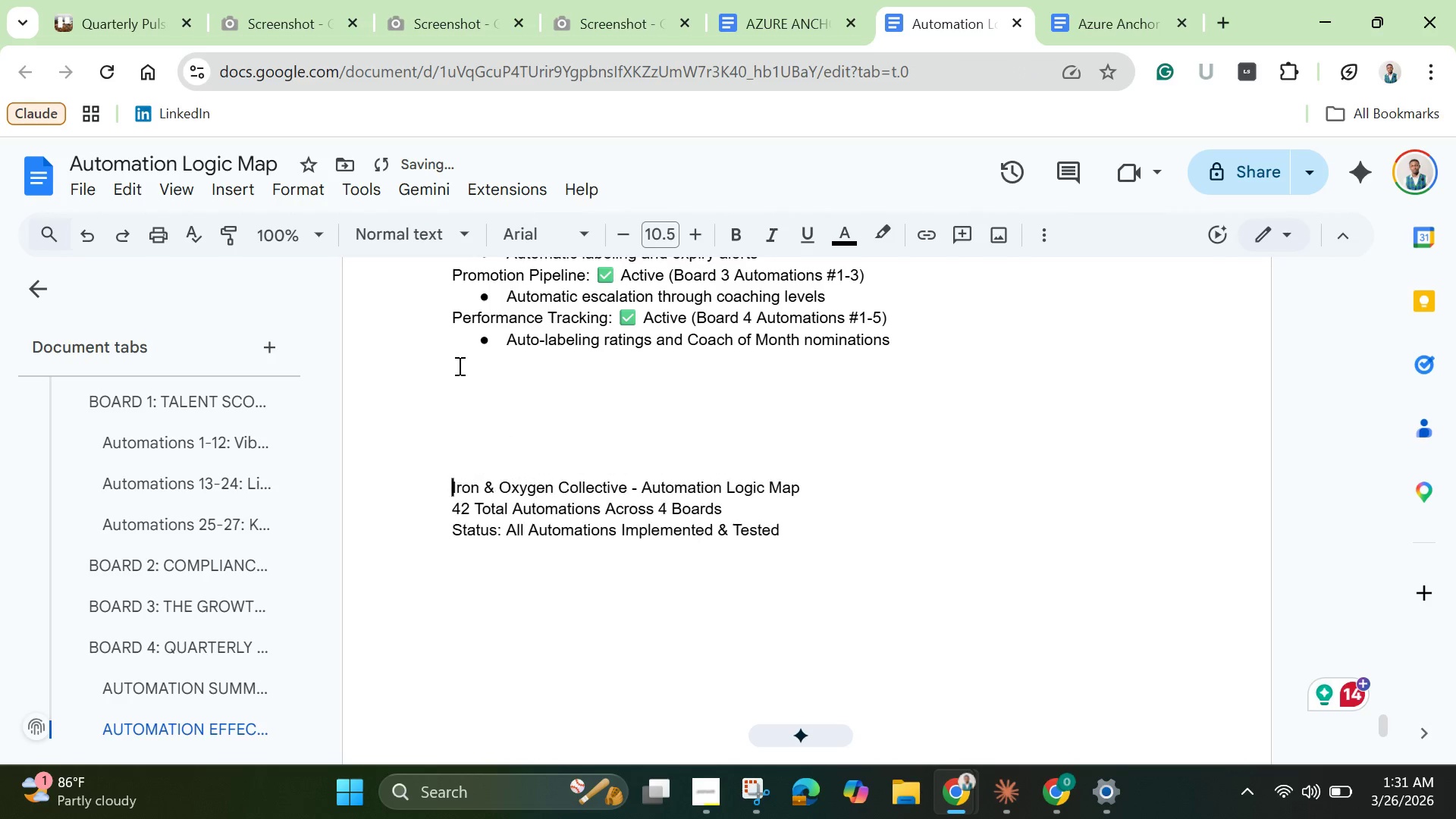 
key(Enter)
 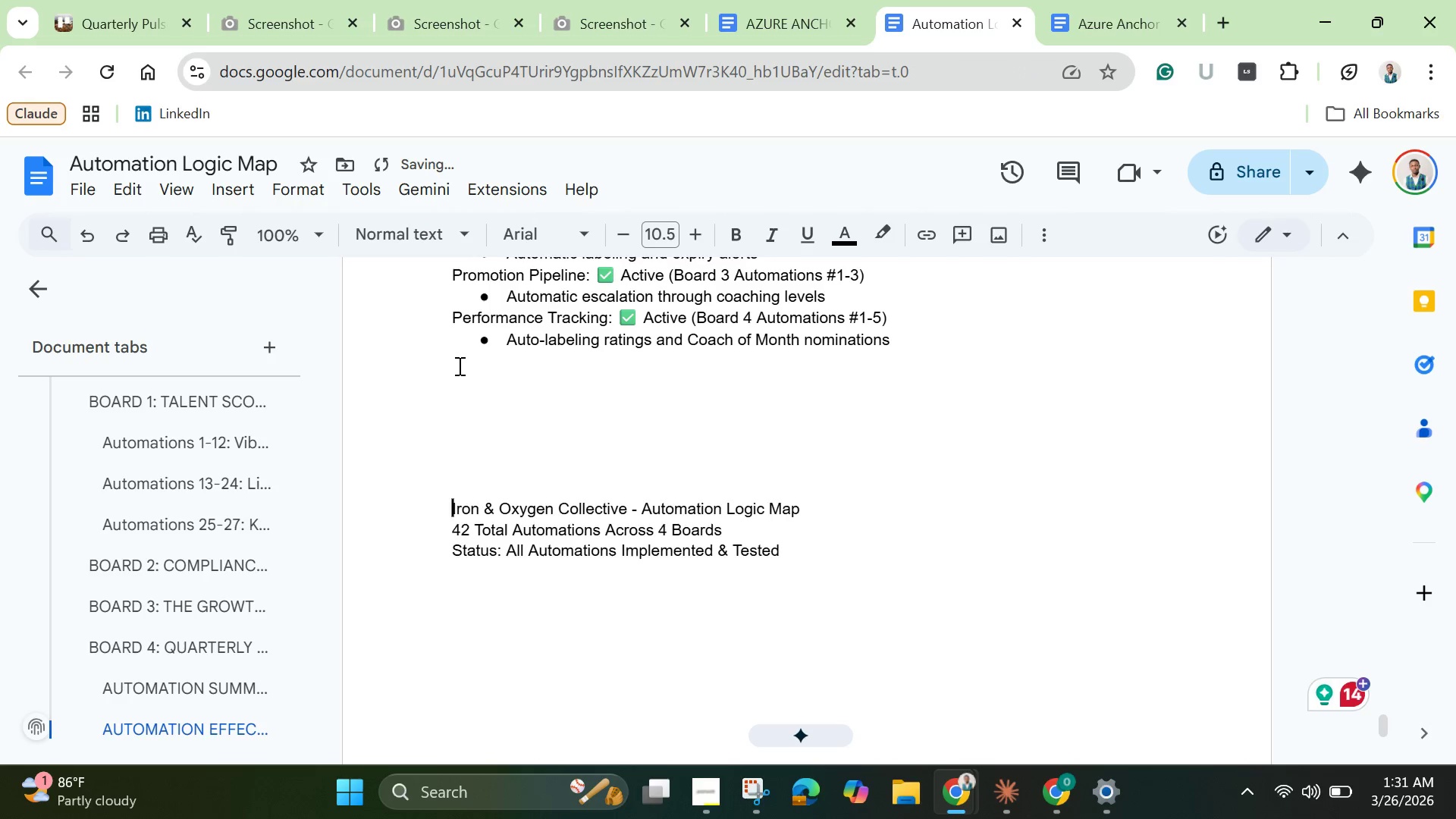 
key(Enter)
 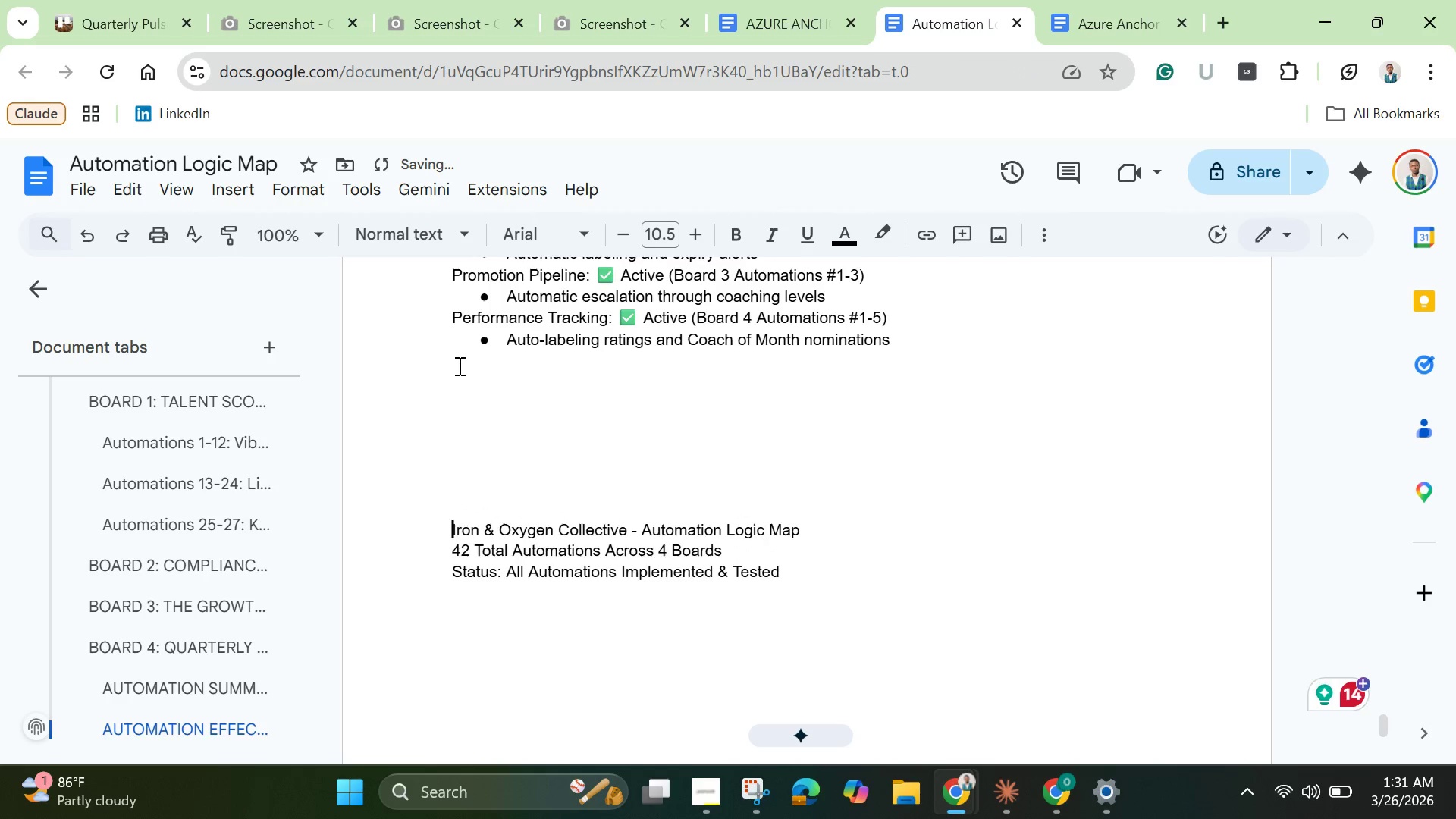 
key(Enter)
 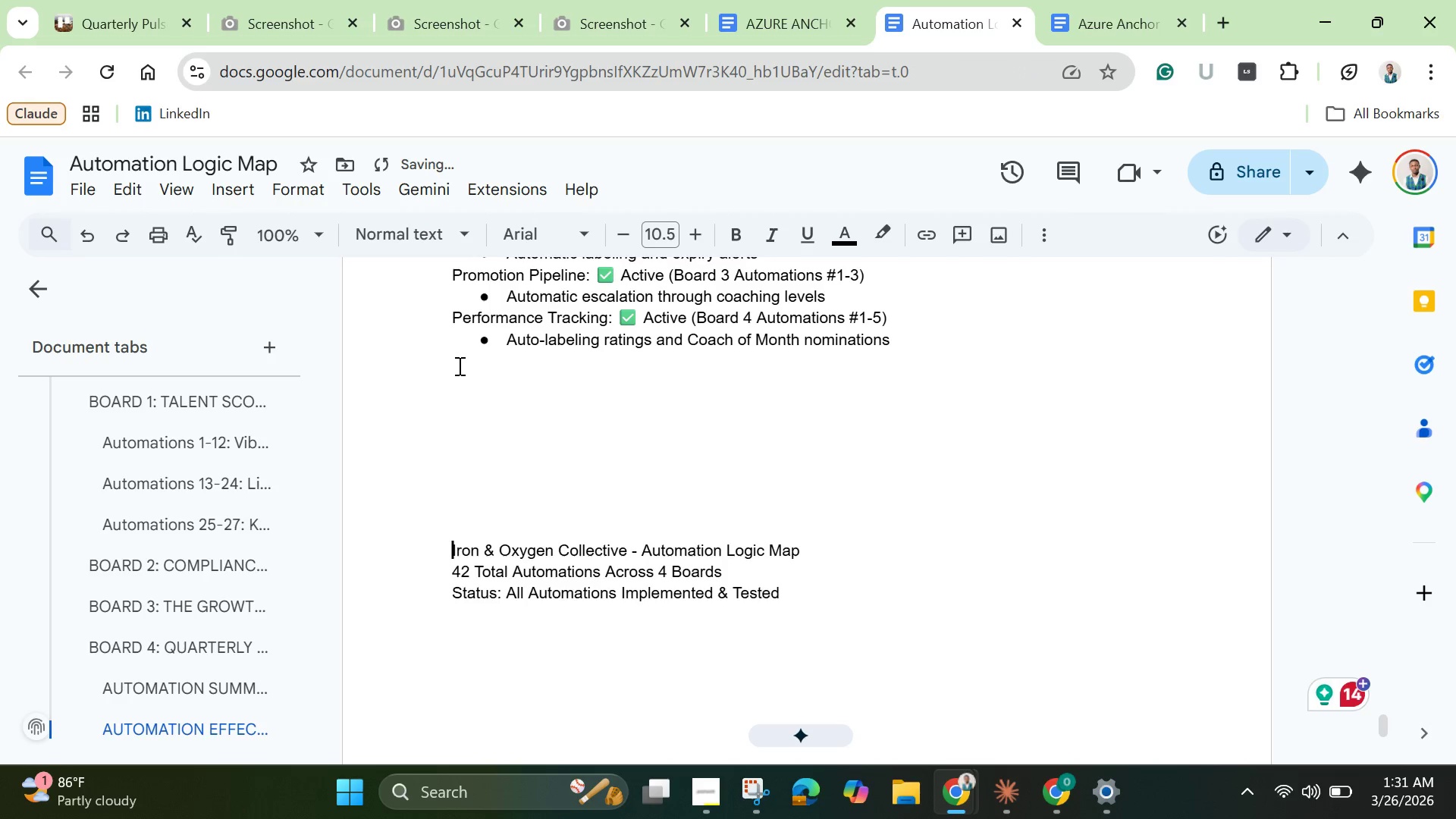 
key(Enter)
 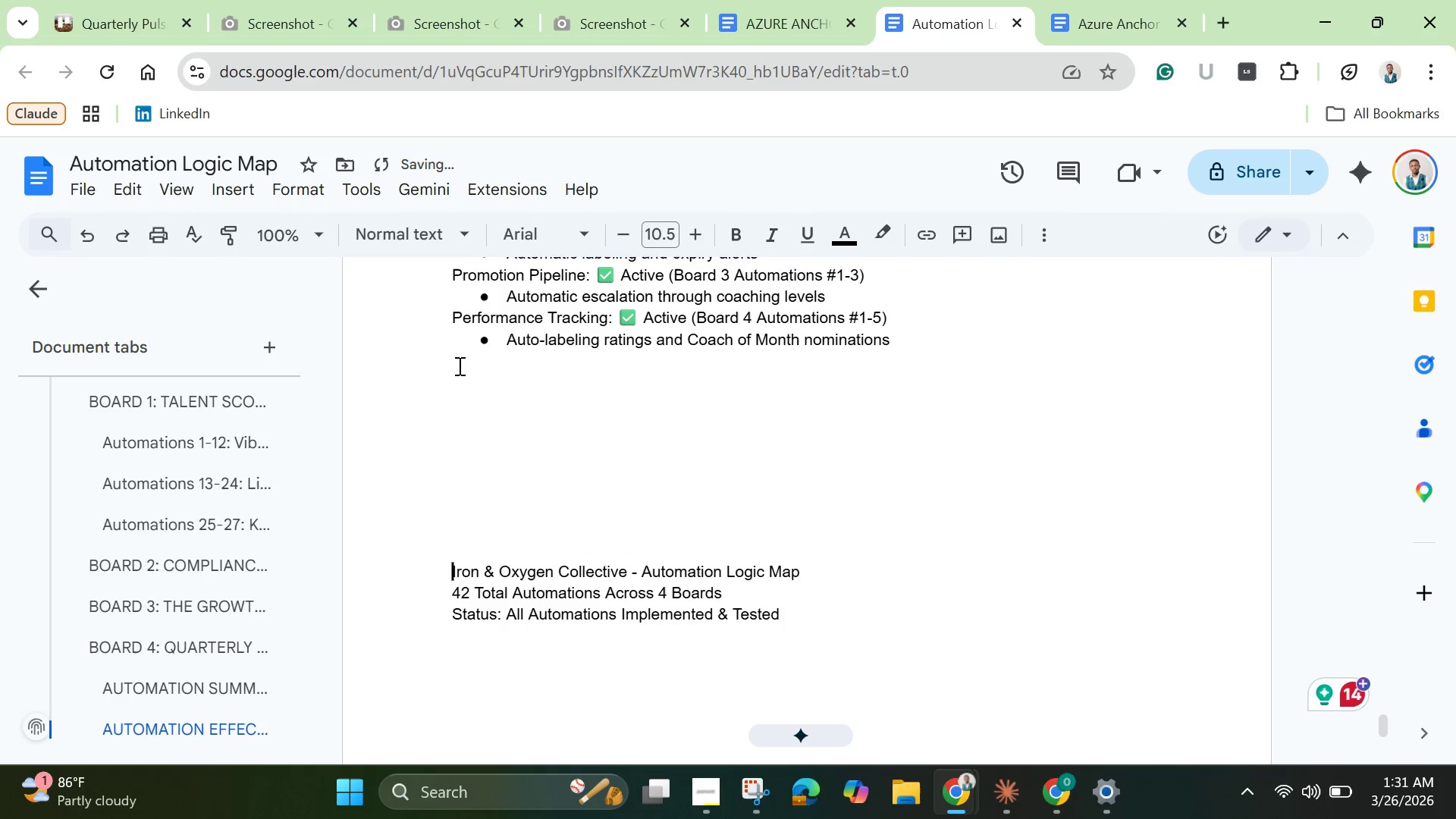 
key(Enter)
 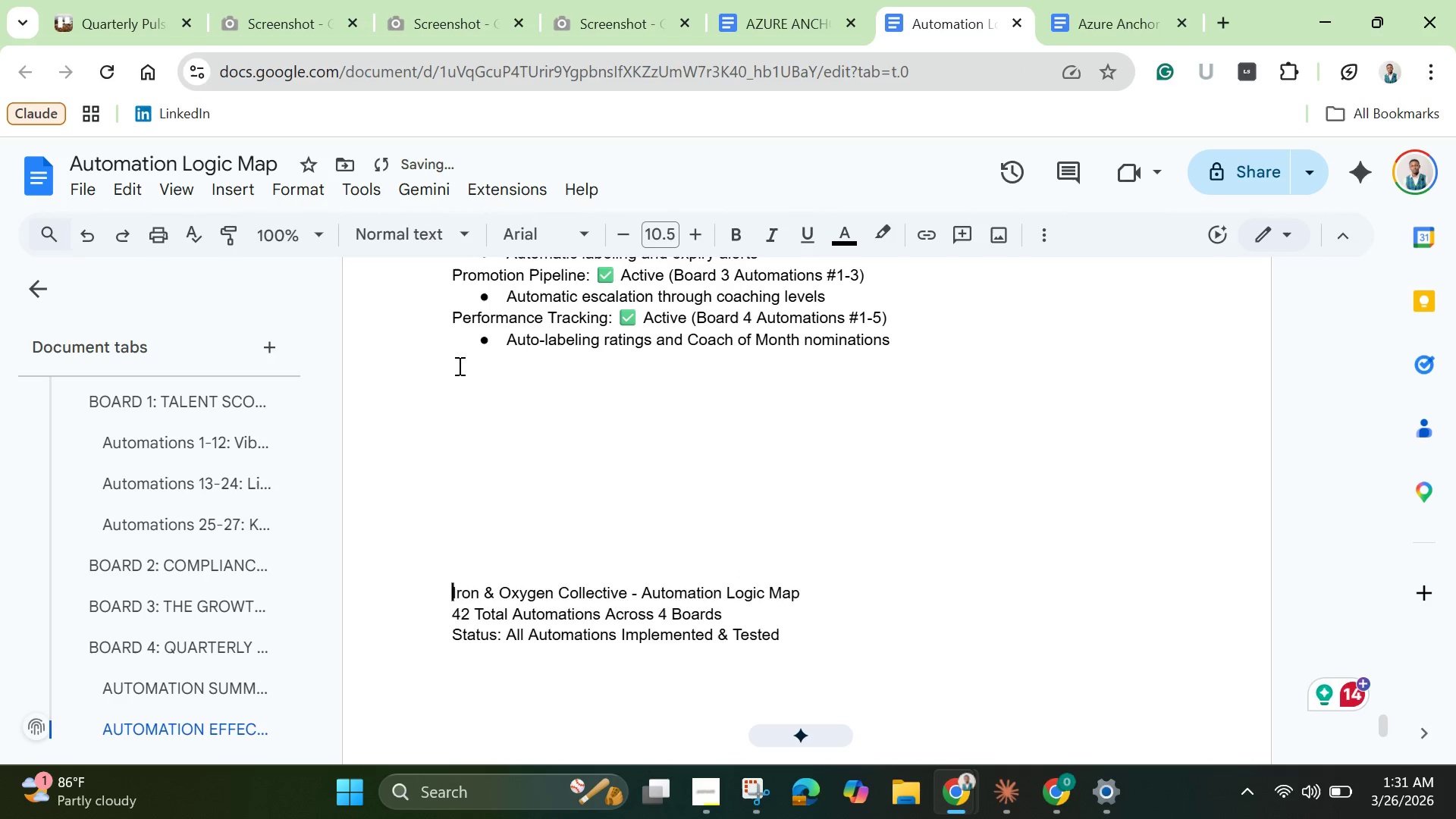 
key(Enter)
 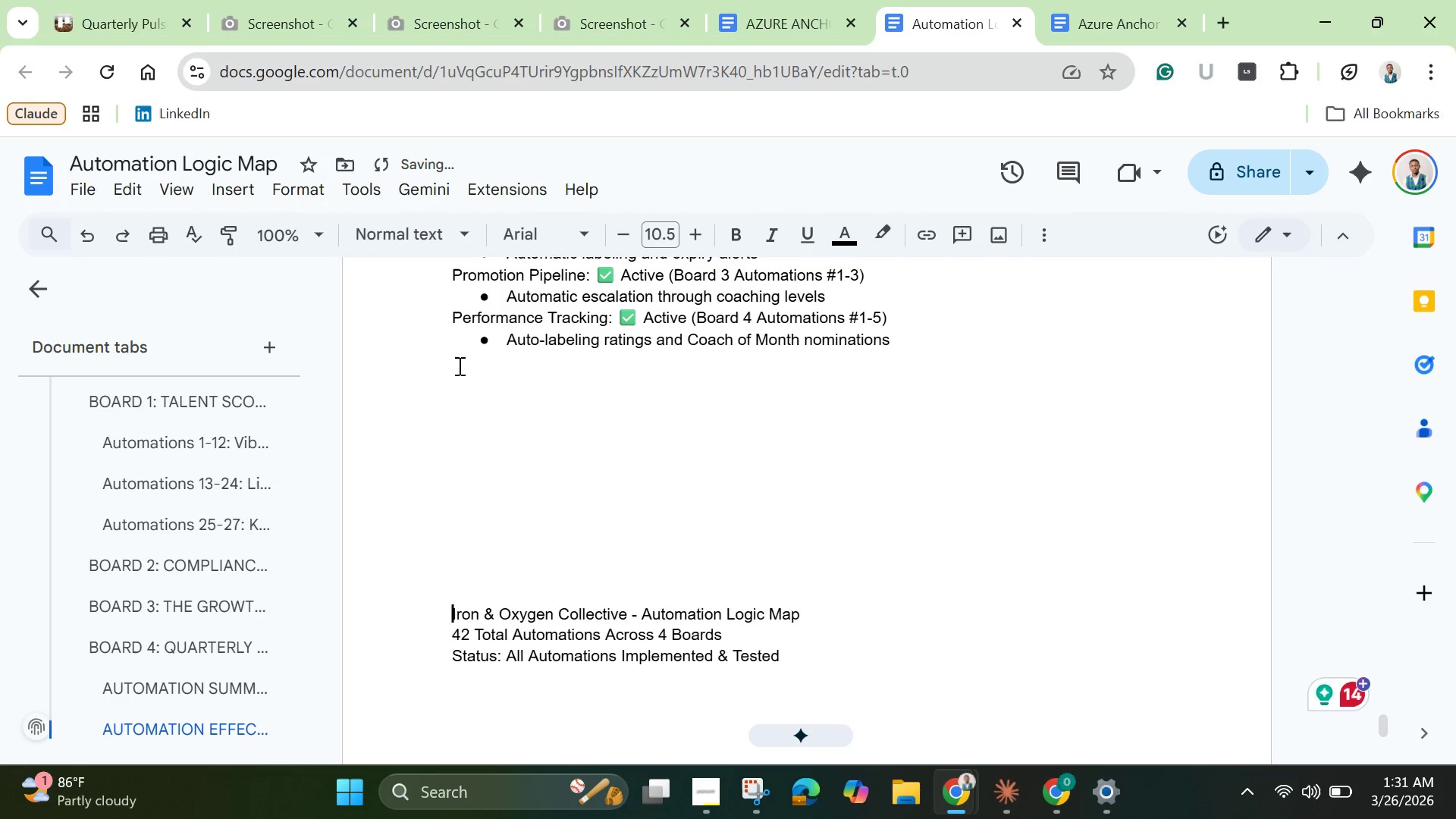 
key(Enter)
 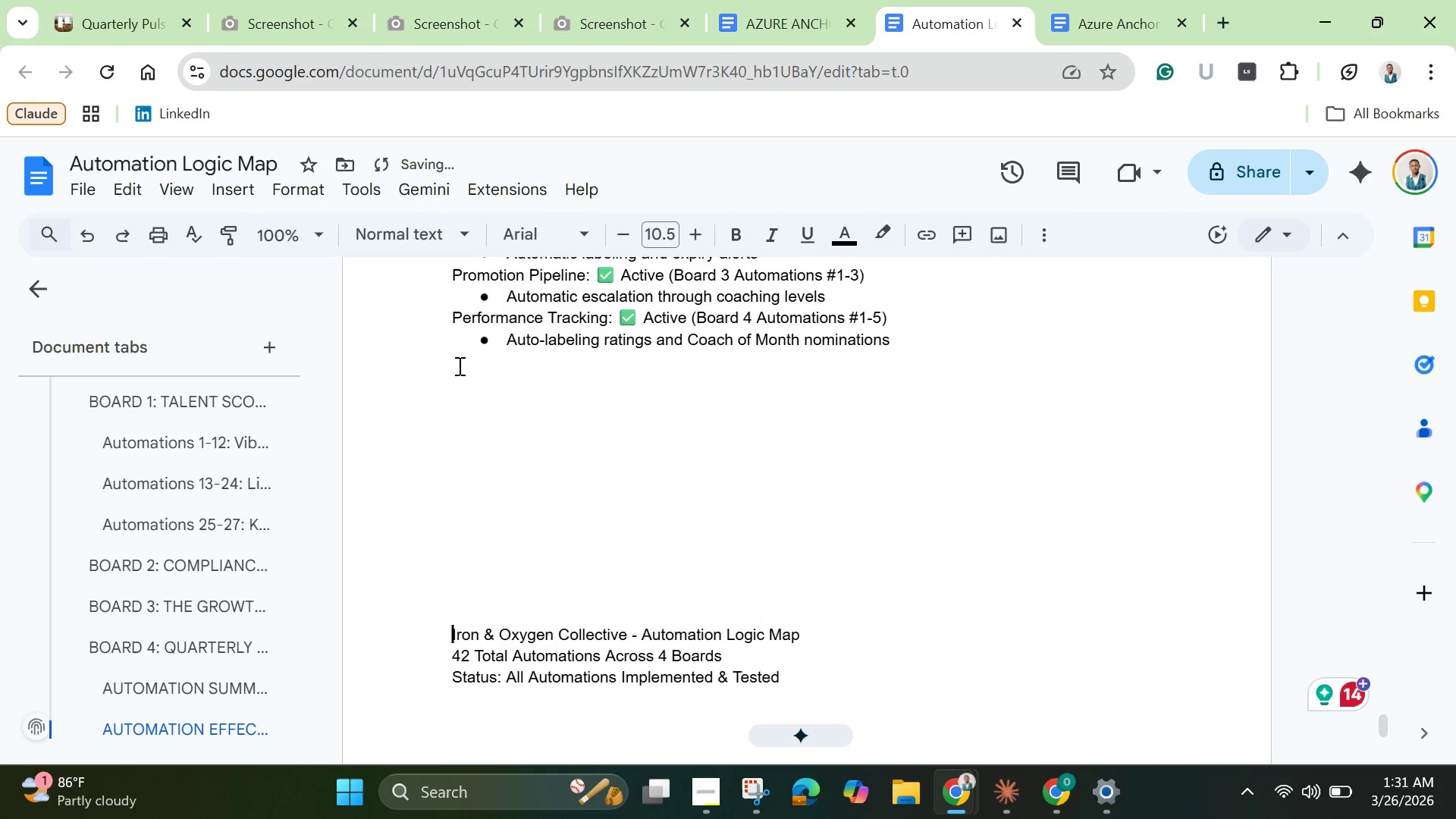 
key(Enter)
 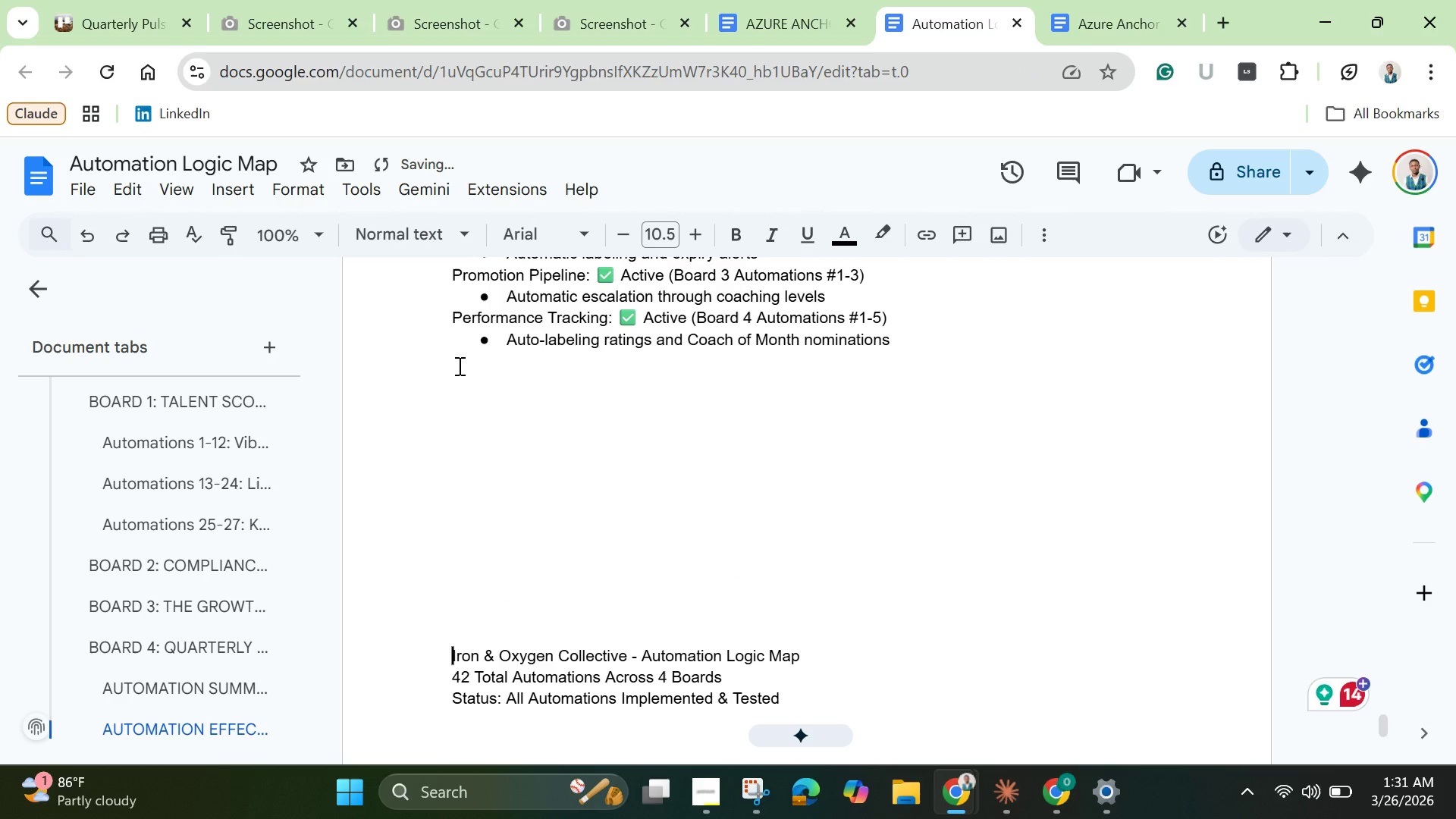 
key(Enter)
 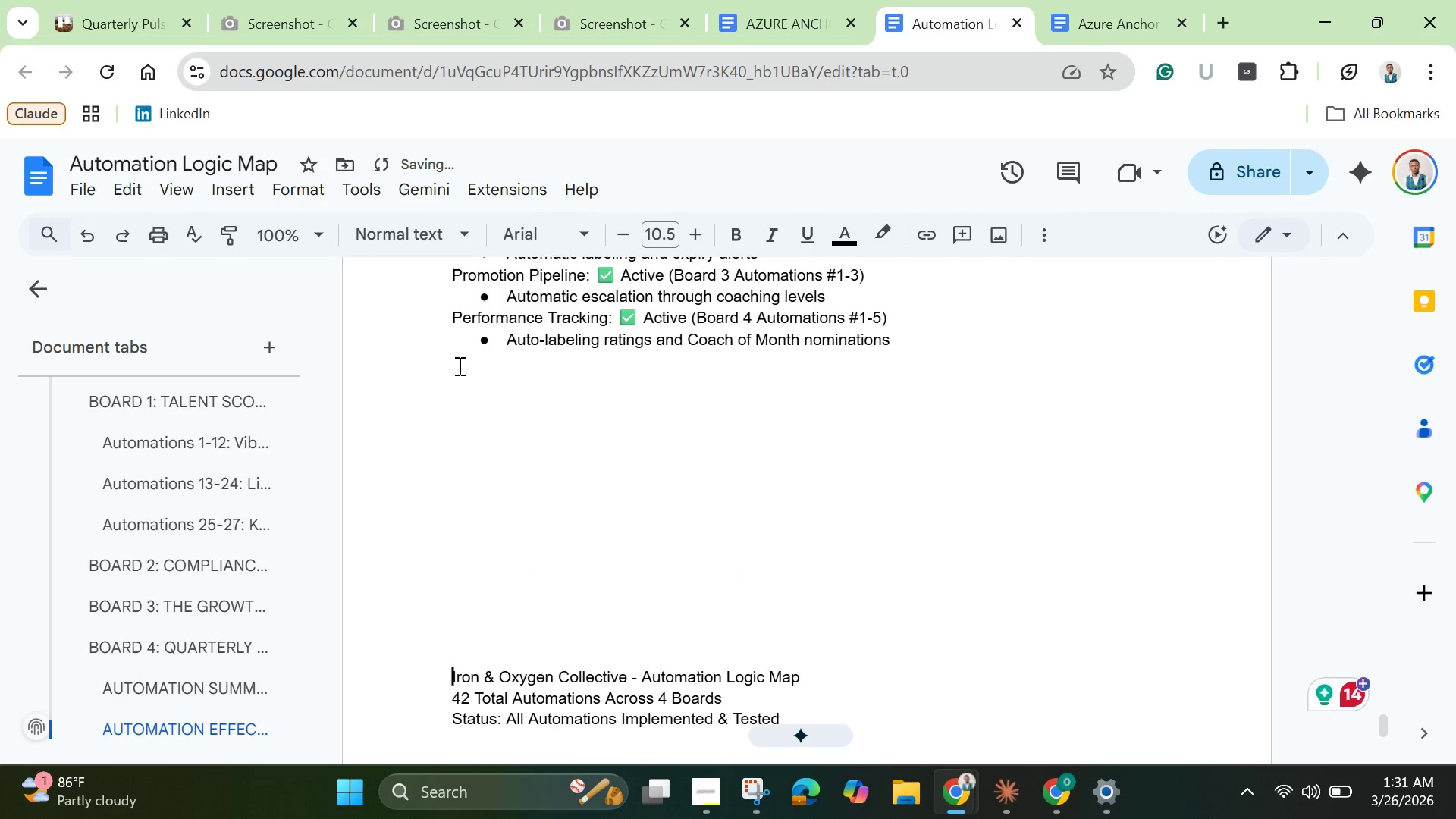 
key(Enter)
 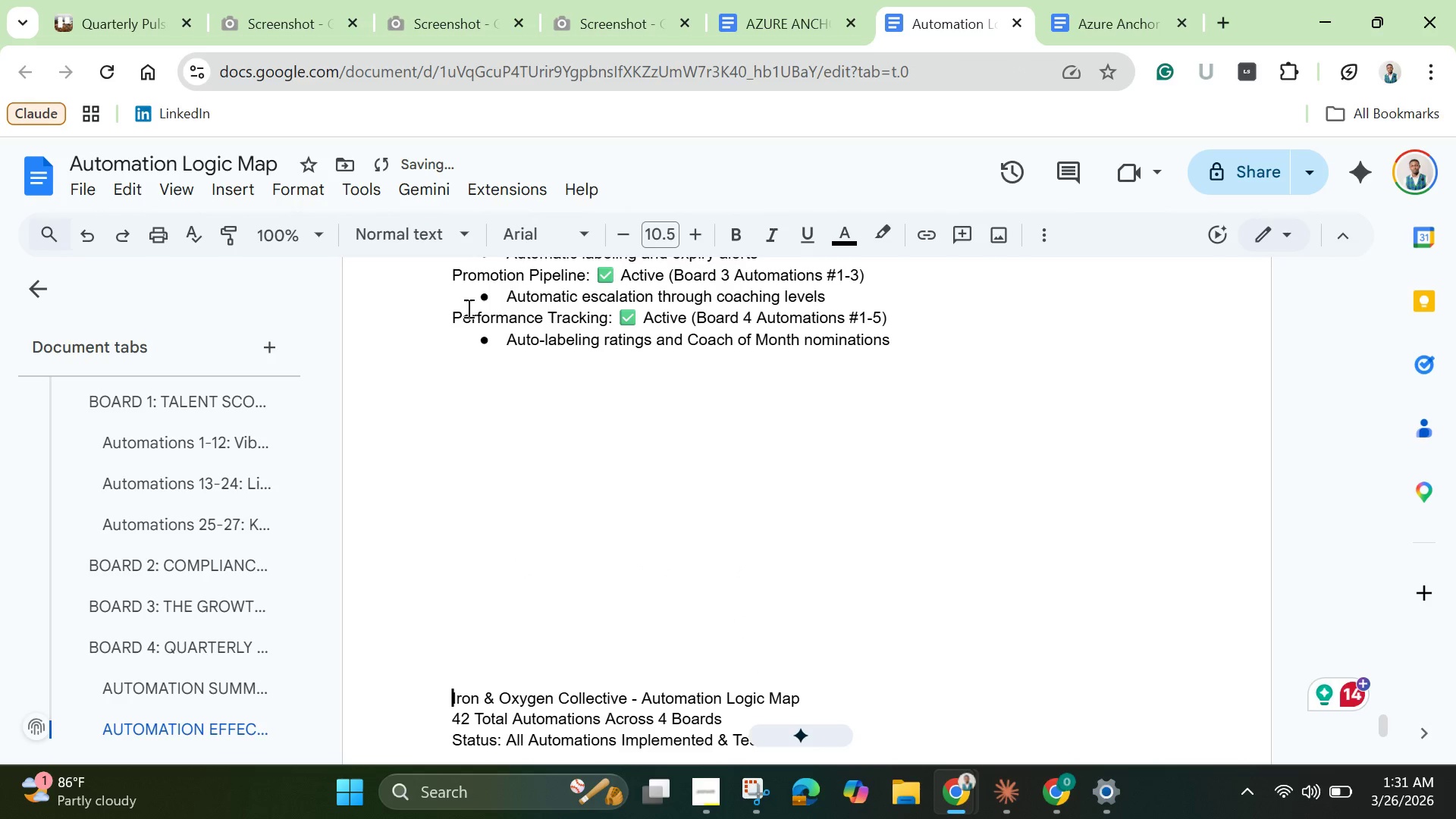 
scroll: coordinate [467, 312], scroll_direction: down, amount: 6.0
 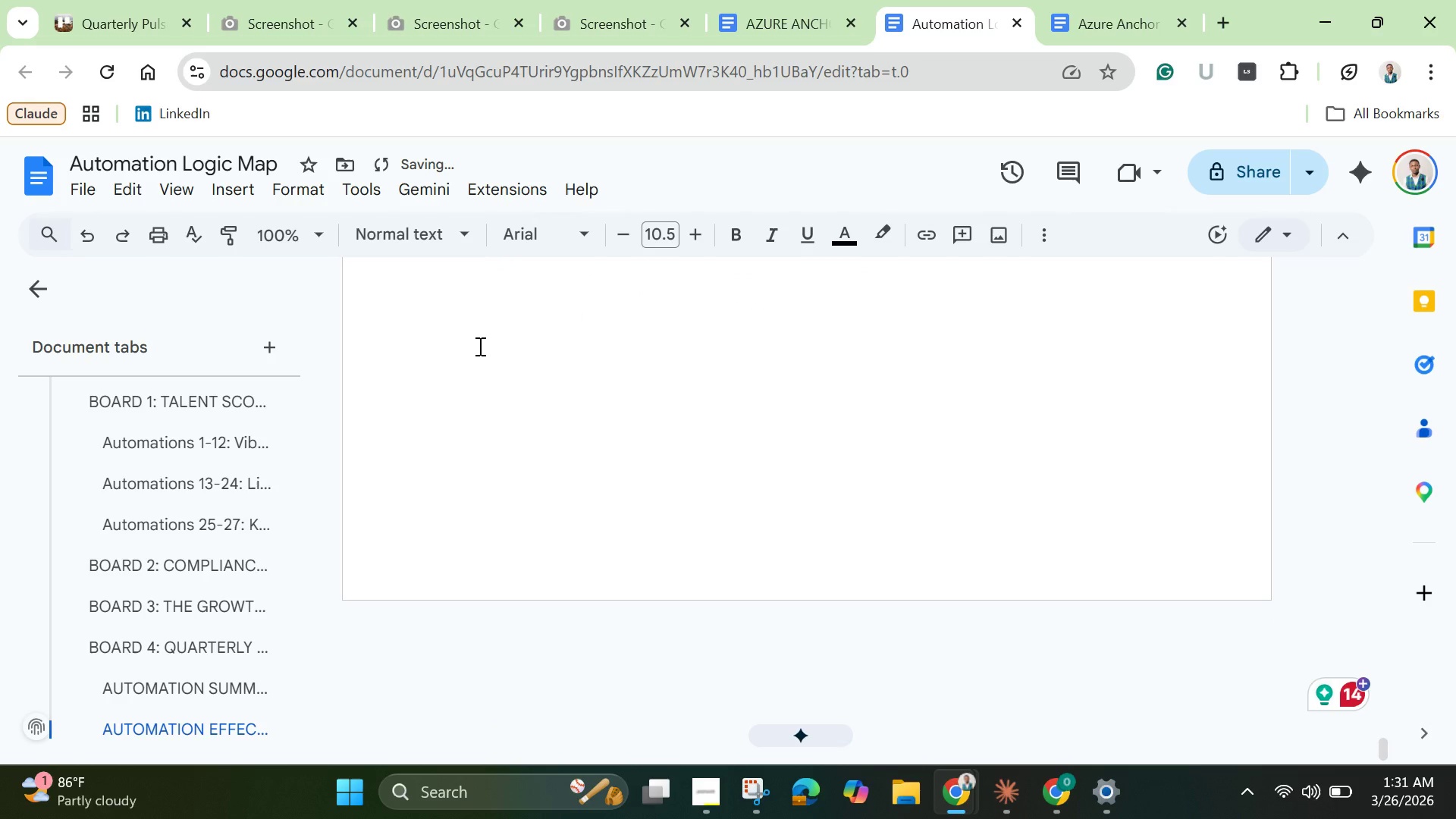 
key(Enter)
 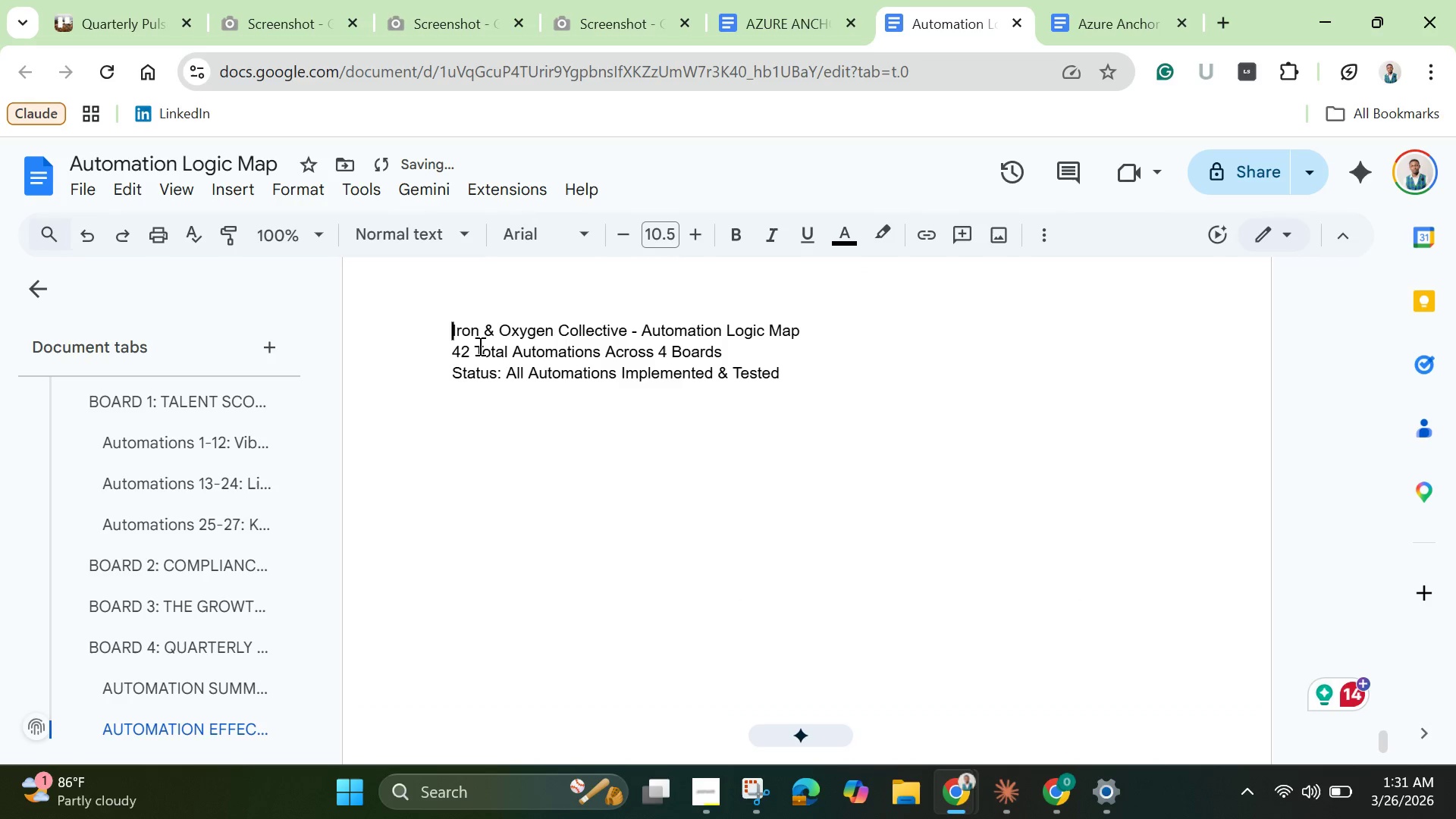 
key(Enter)
 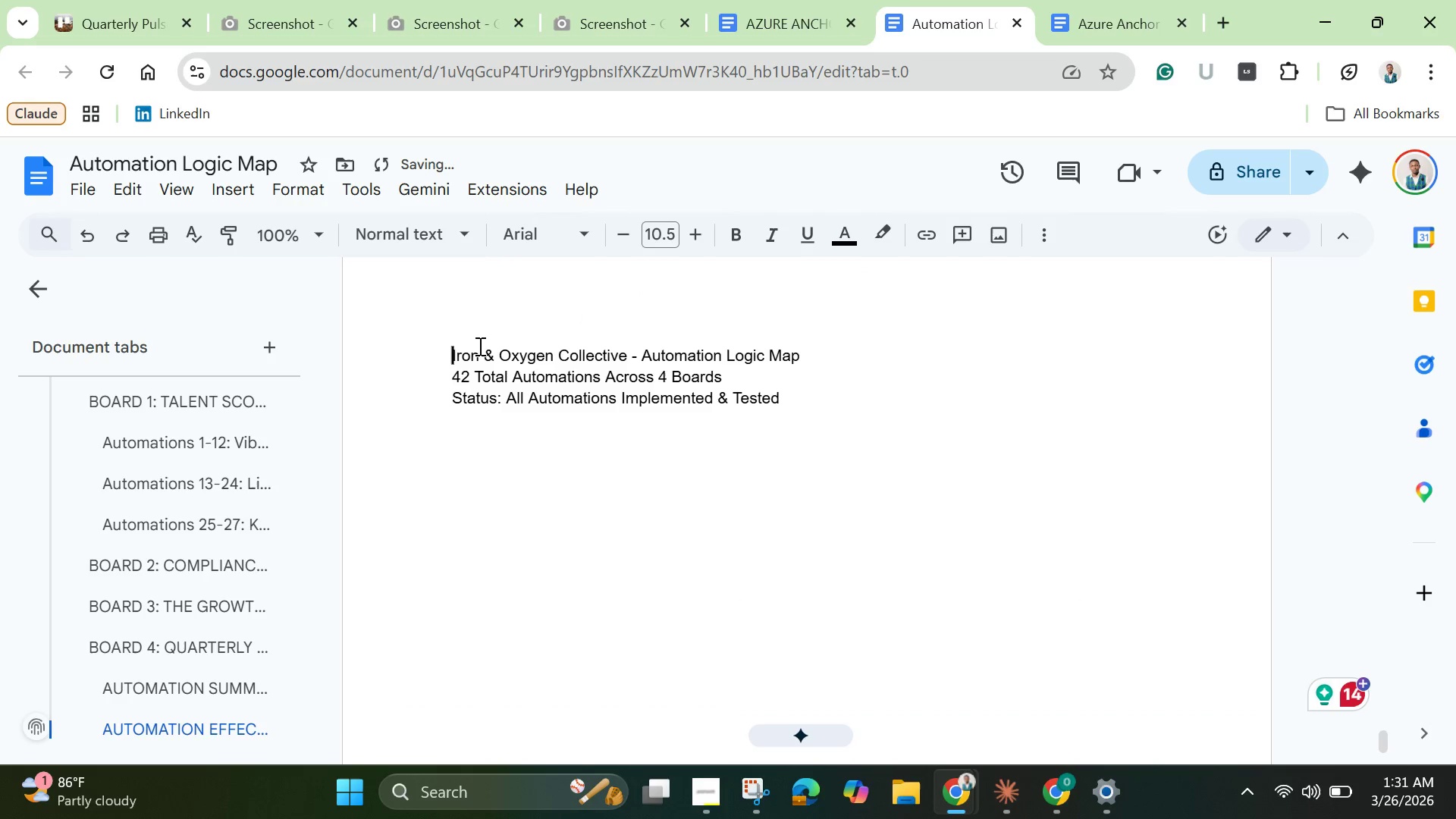 
key(Enter)
 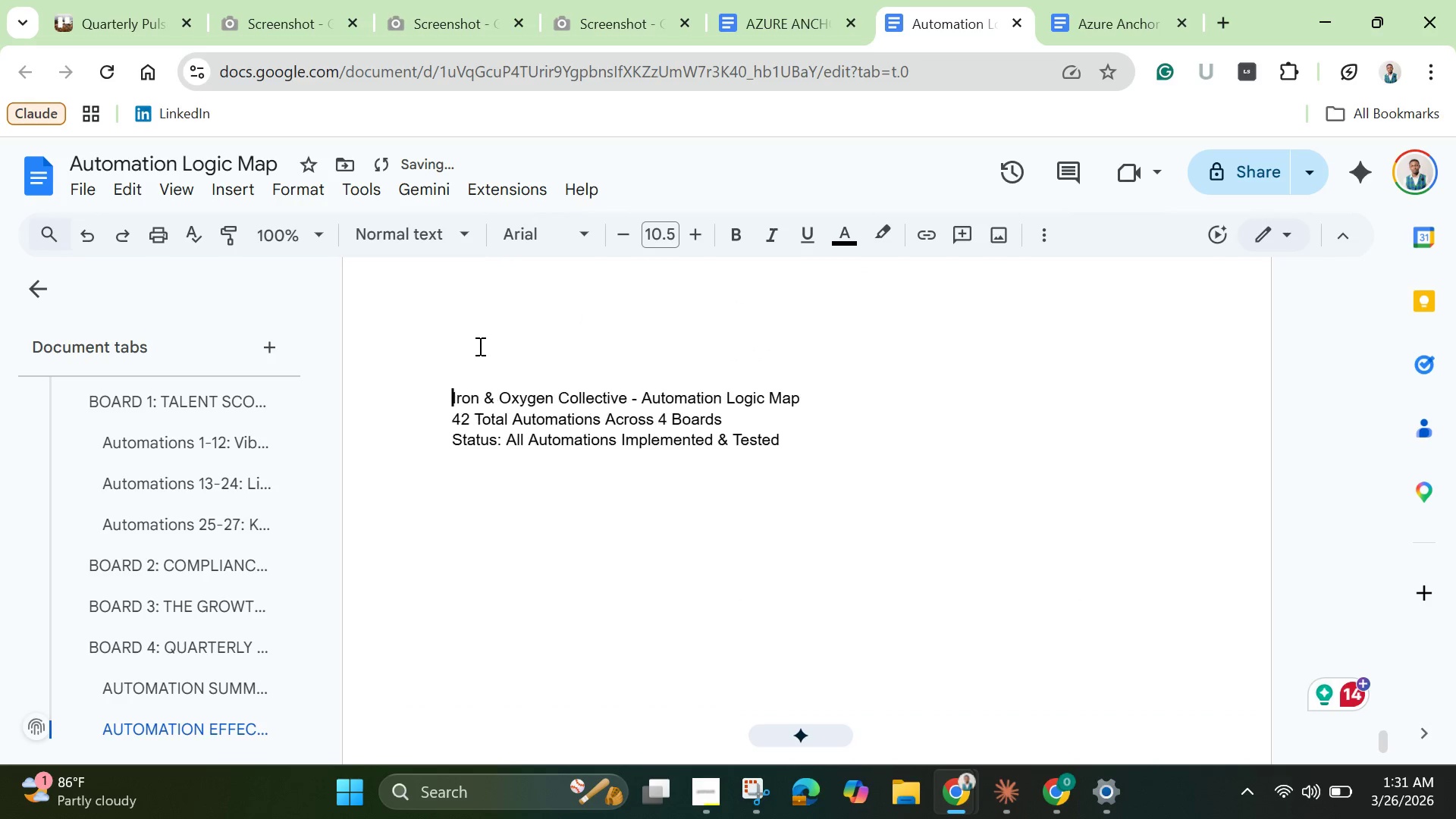 
key(Enter)
 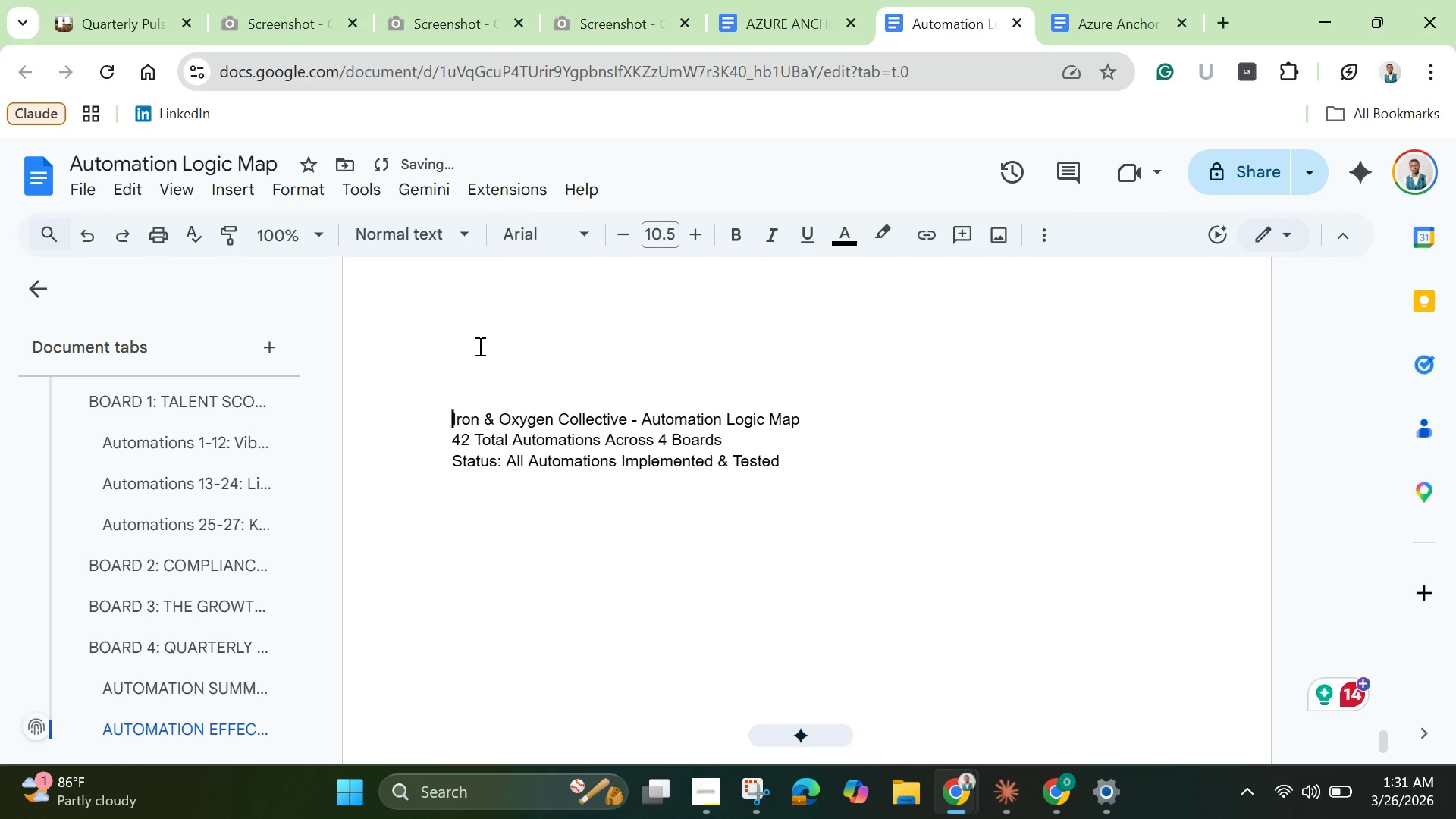 
key(Enter)
 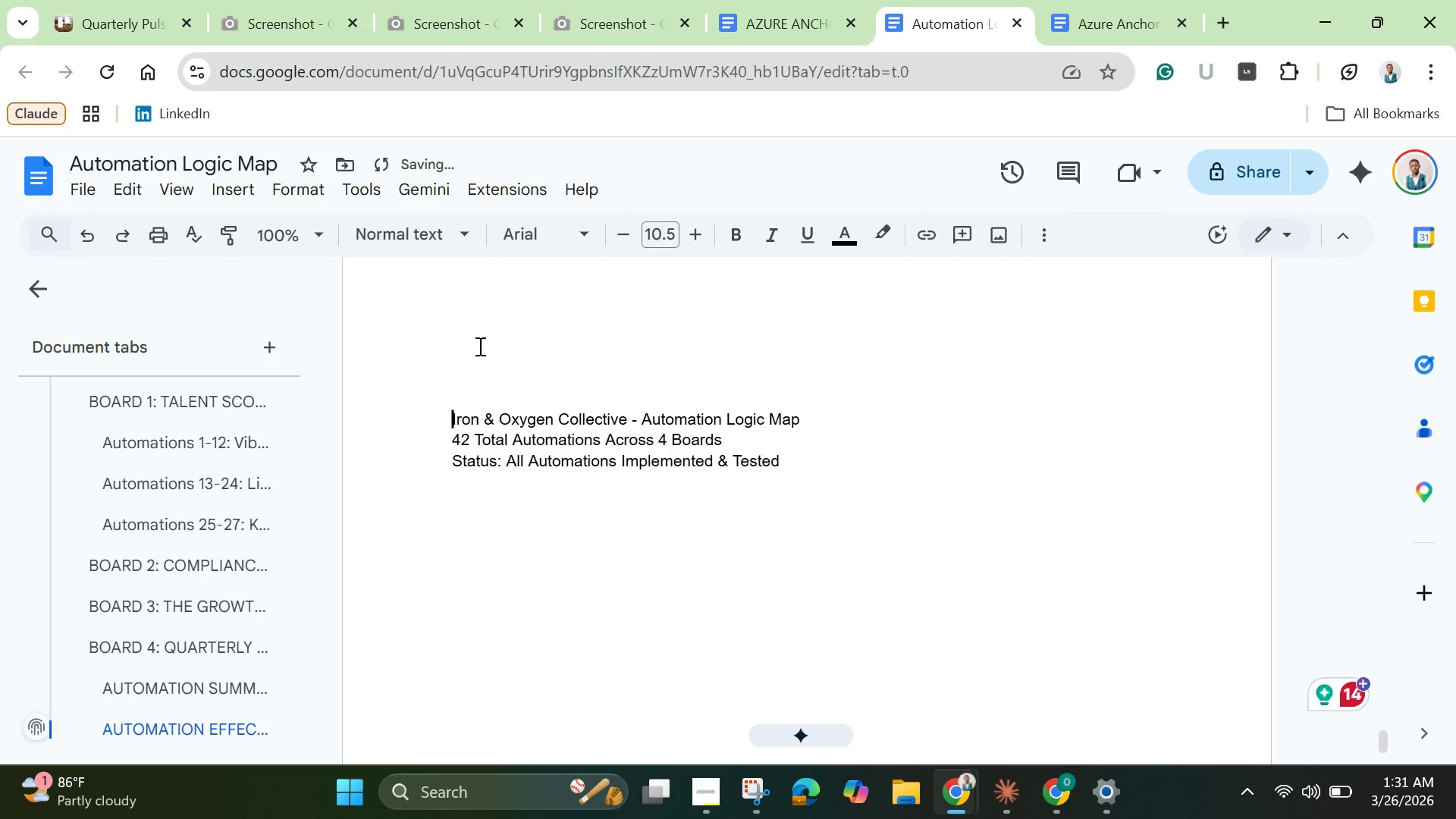 
scroll: coordinate [479, 350], scroll_direction: down, amount: 4.0
 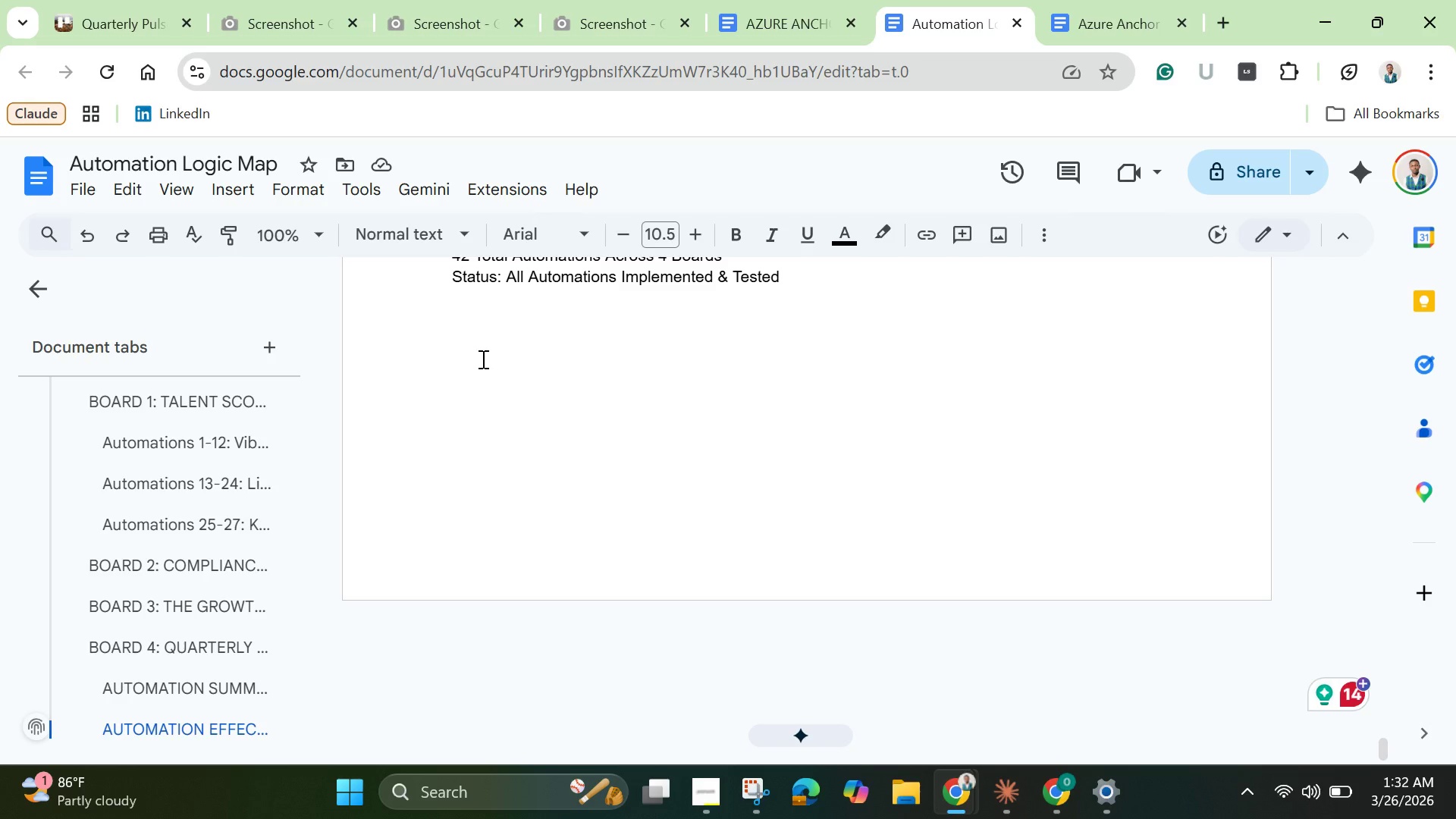 
wait(35.3)
 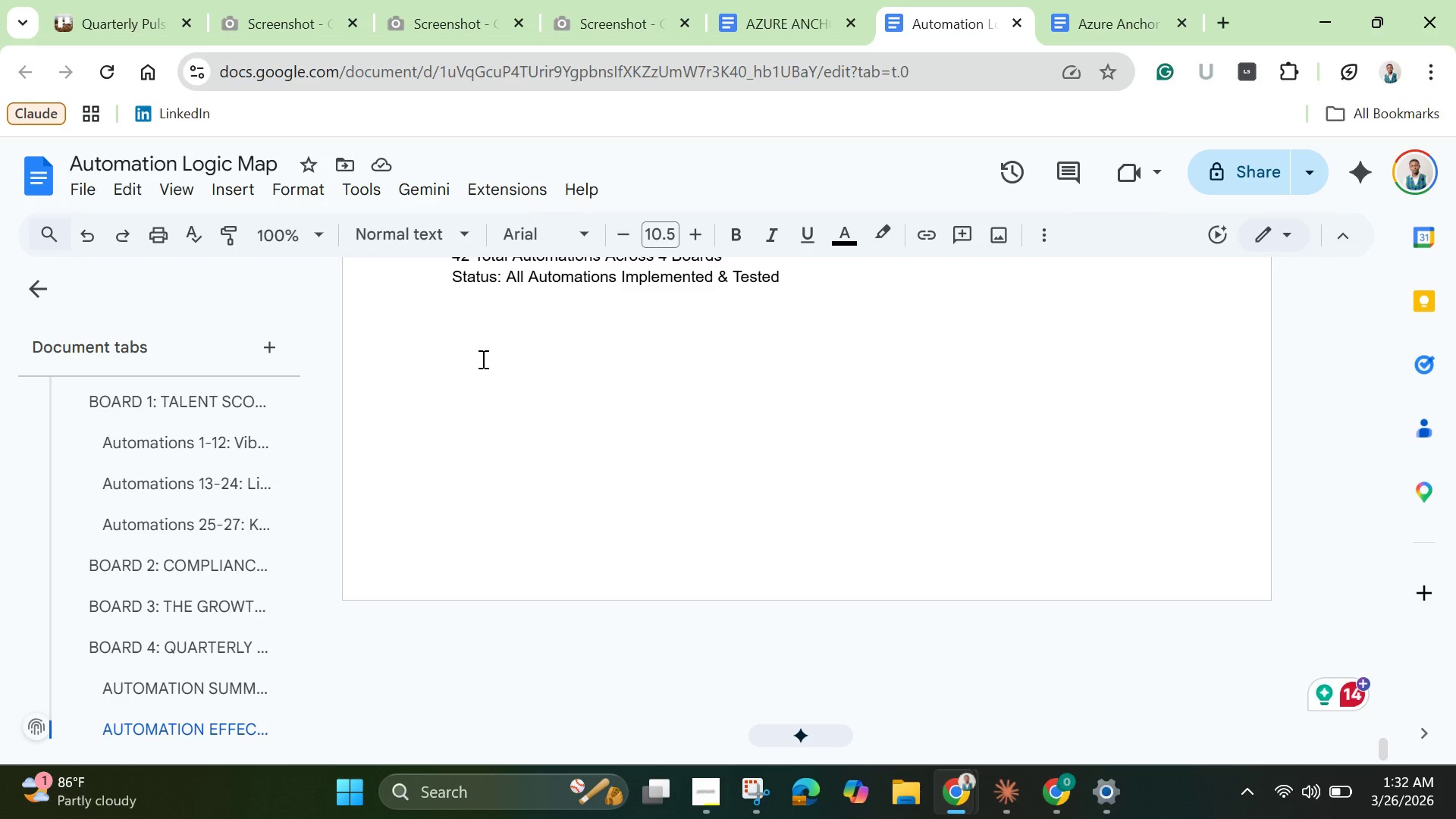 
scroll: coordinate [549, 375], scroll_direction: up, amount: 119.0
 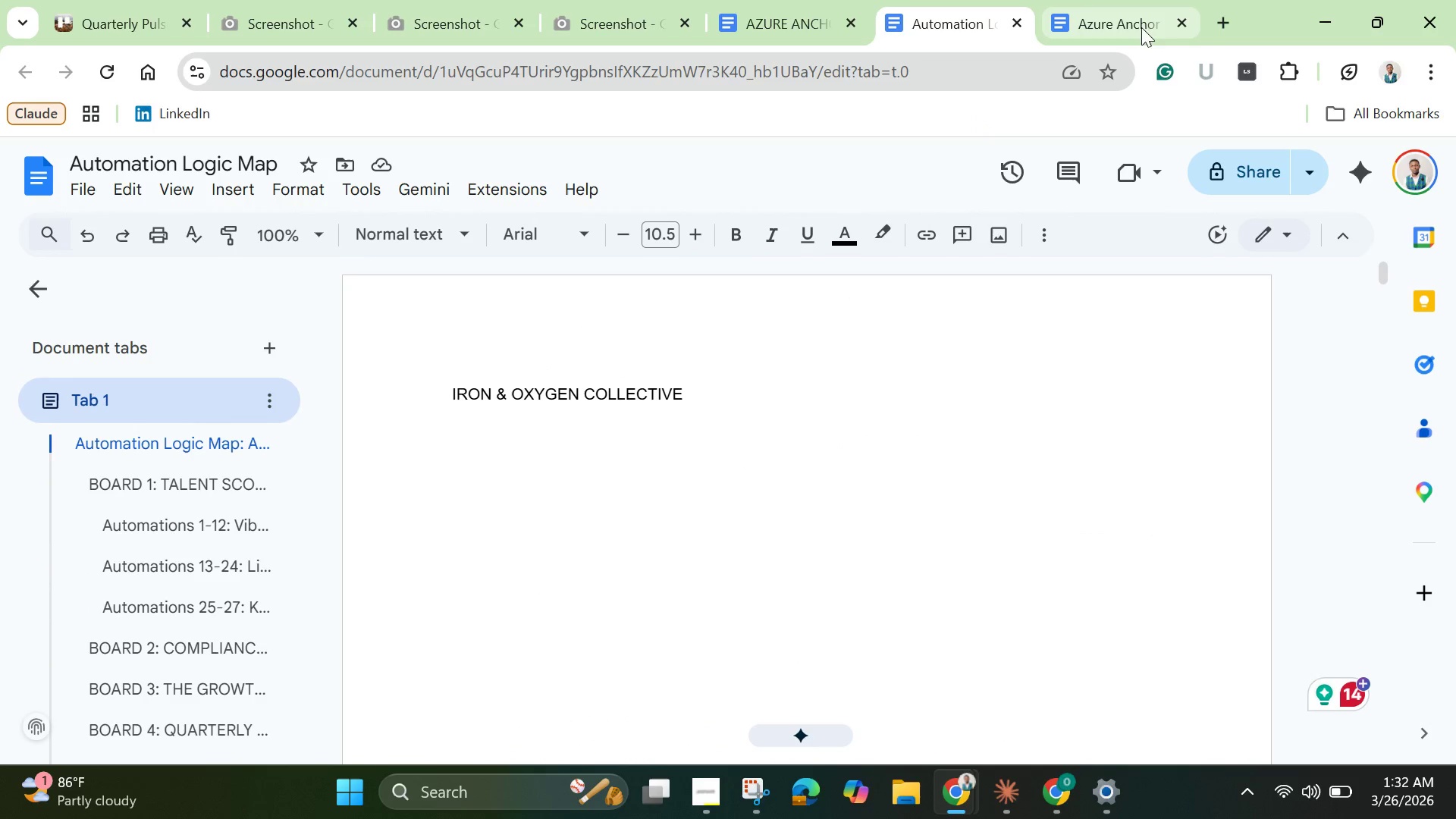 
left_click([1120, 27])
 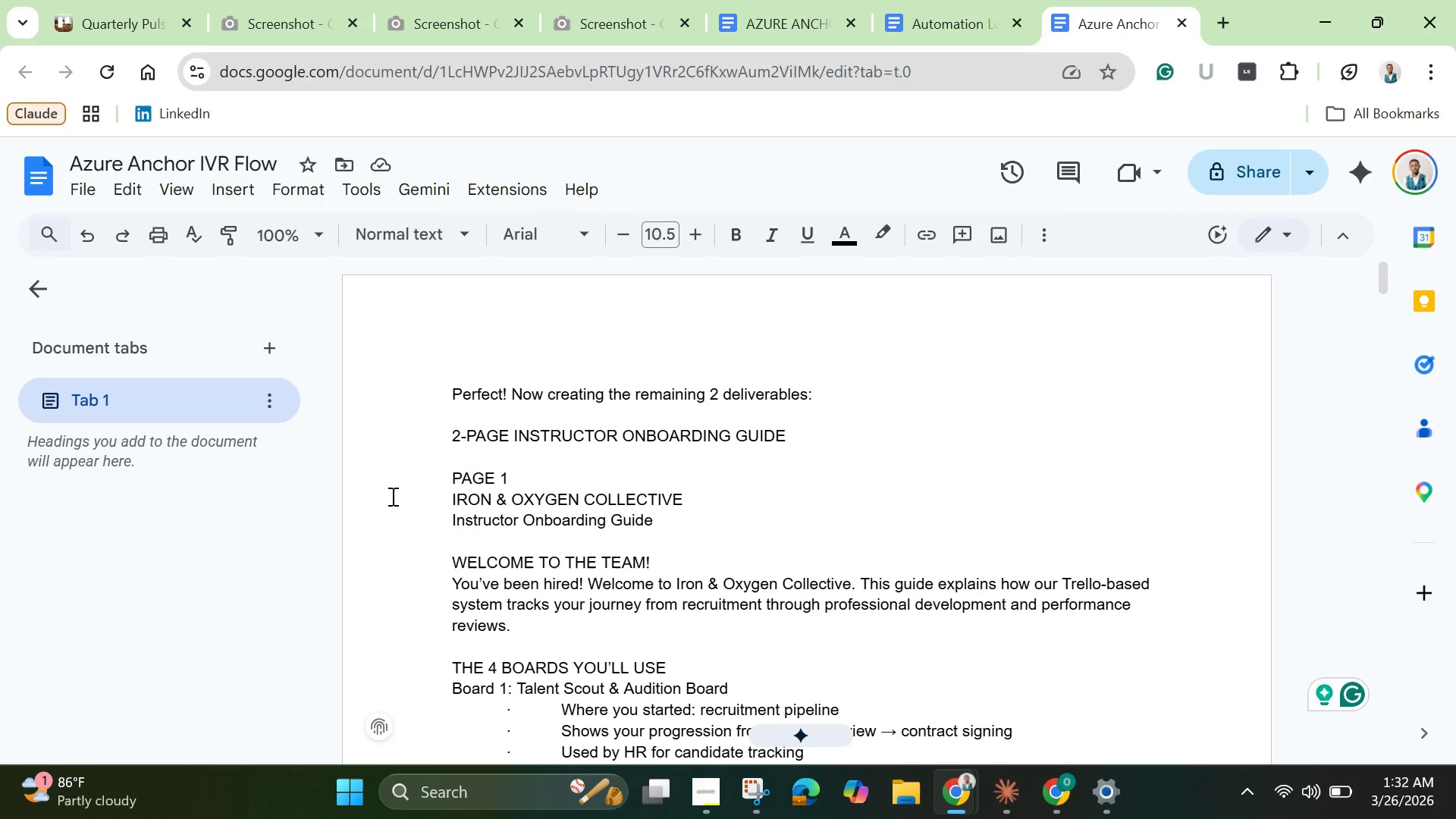 
left_click_drag(start_coordinate=[458, 395], to_coordinate=[851, 397])
 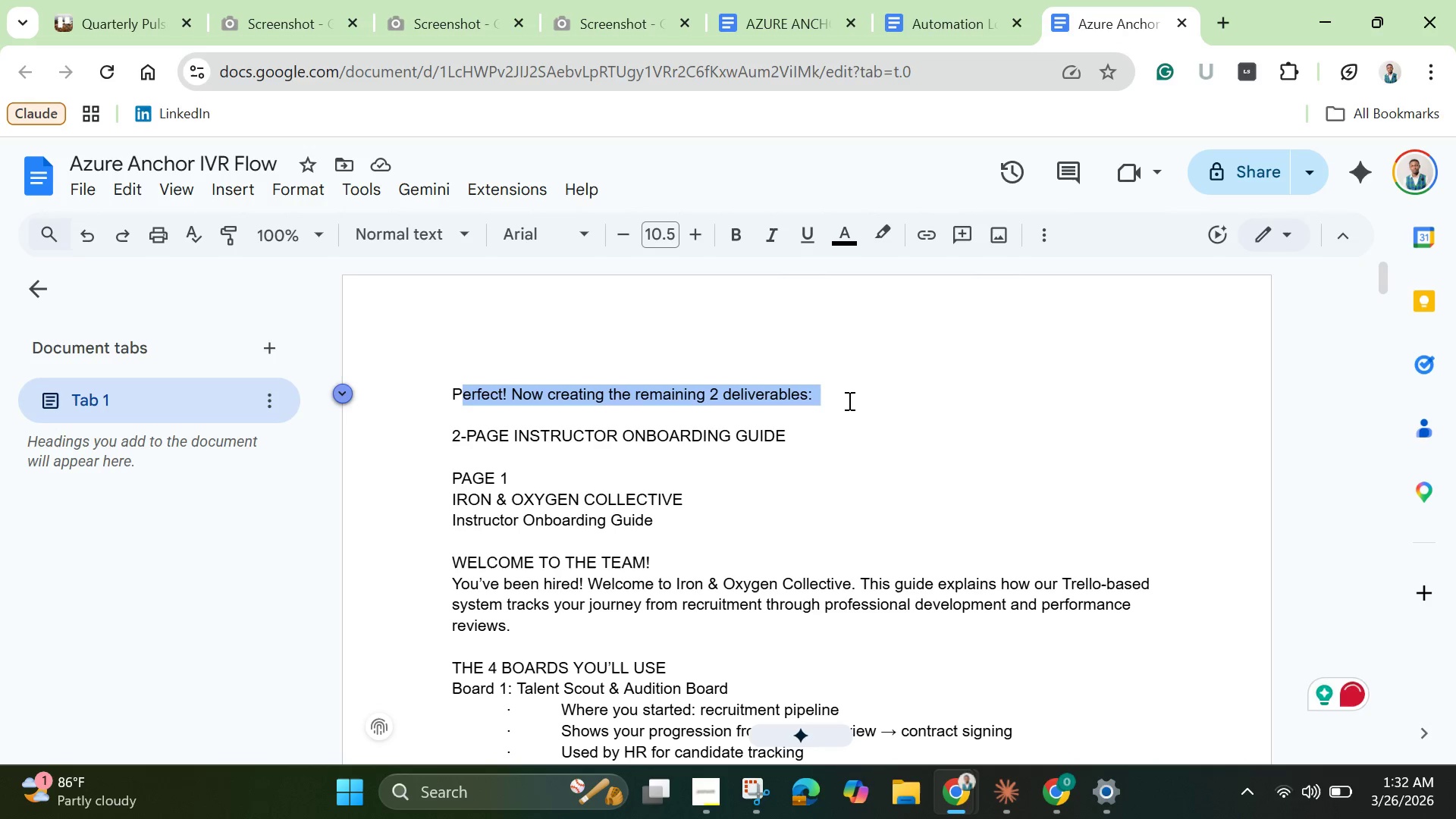 
key(Backspace)
 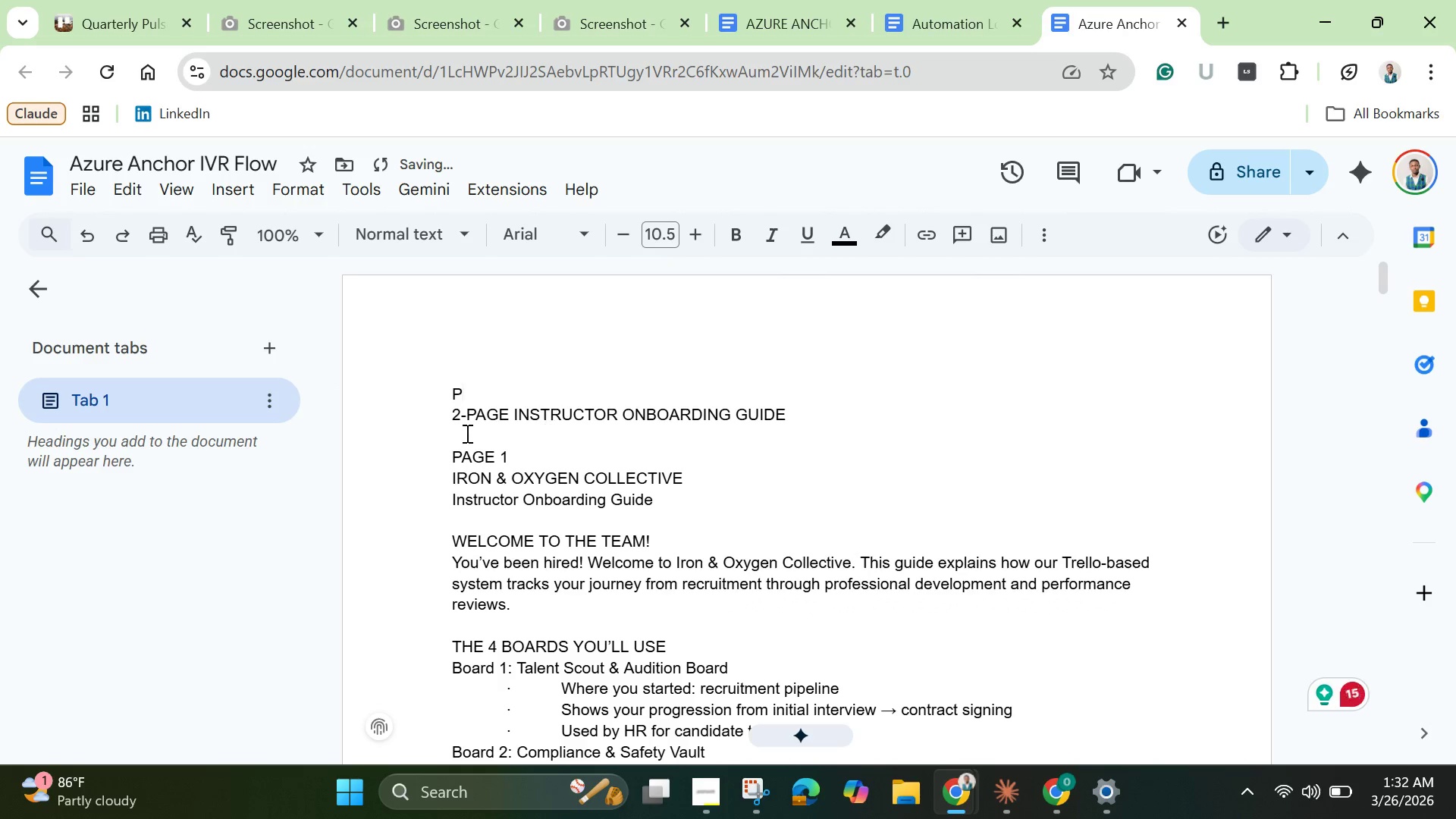 
key(Backspace)
 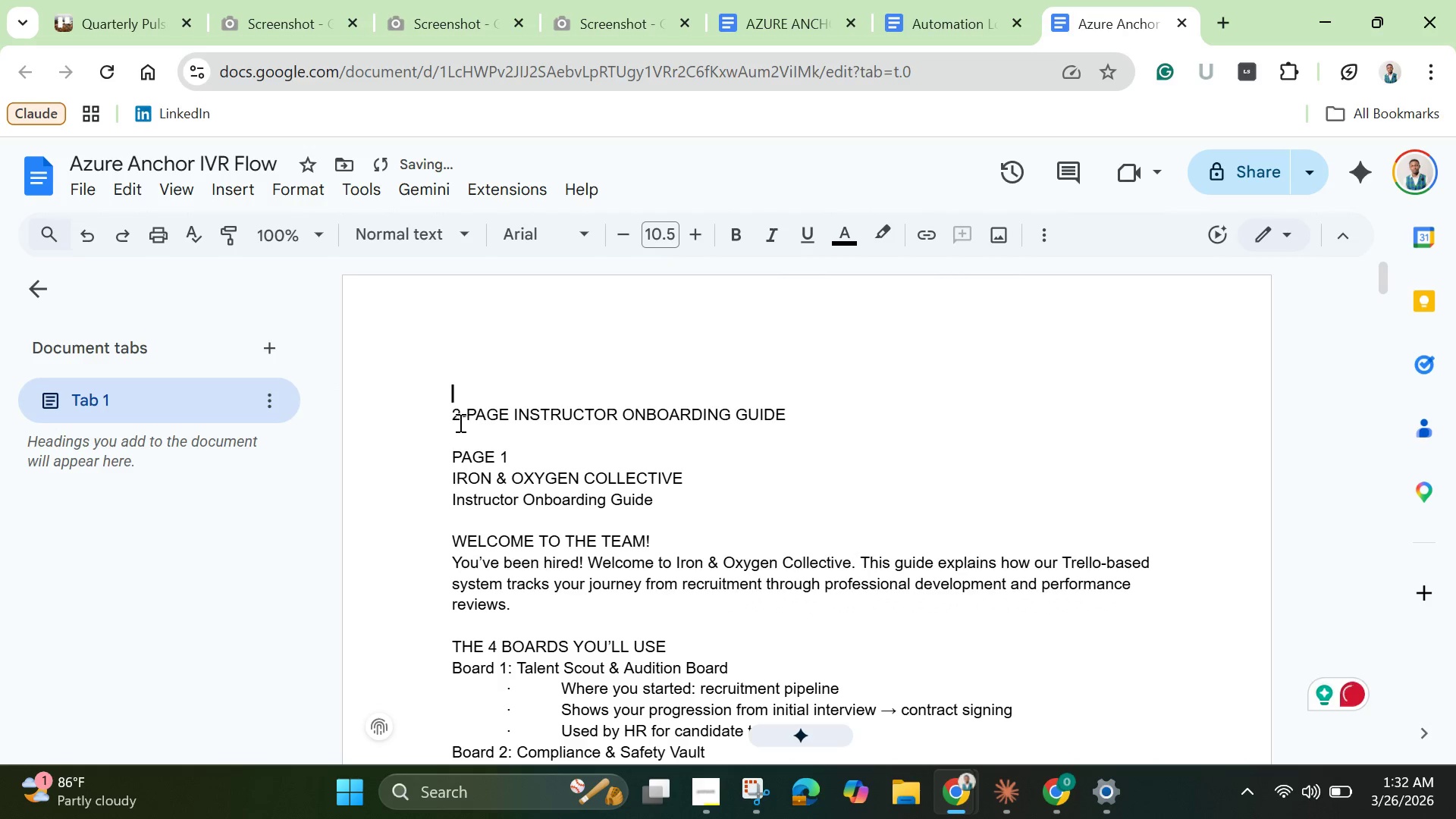 
key(Backspace)
 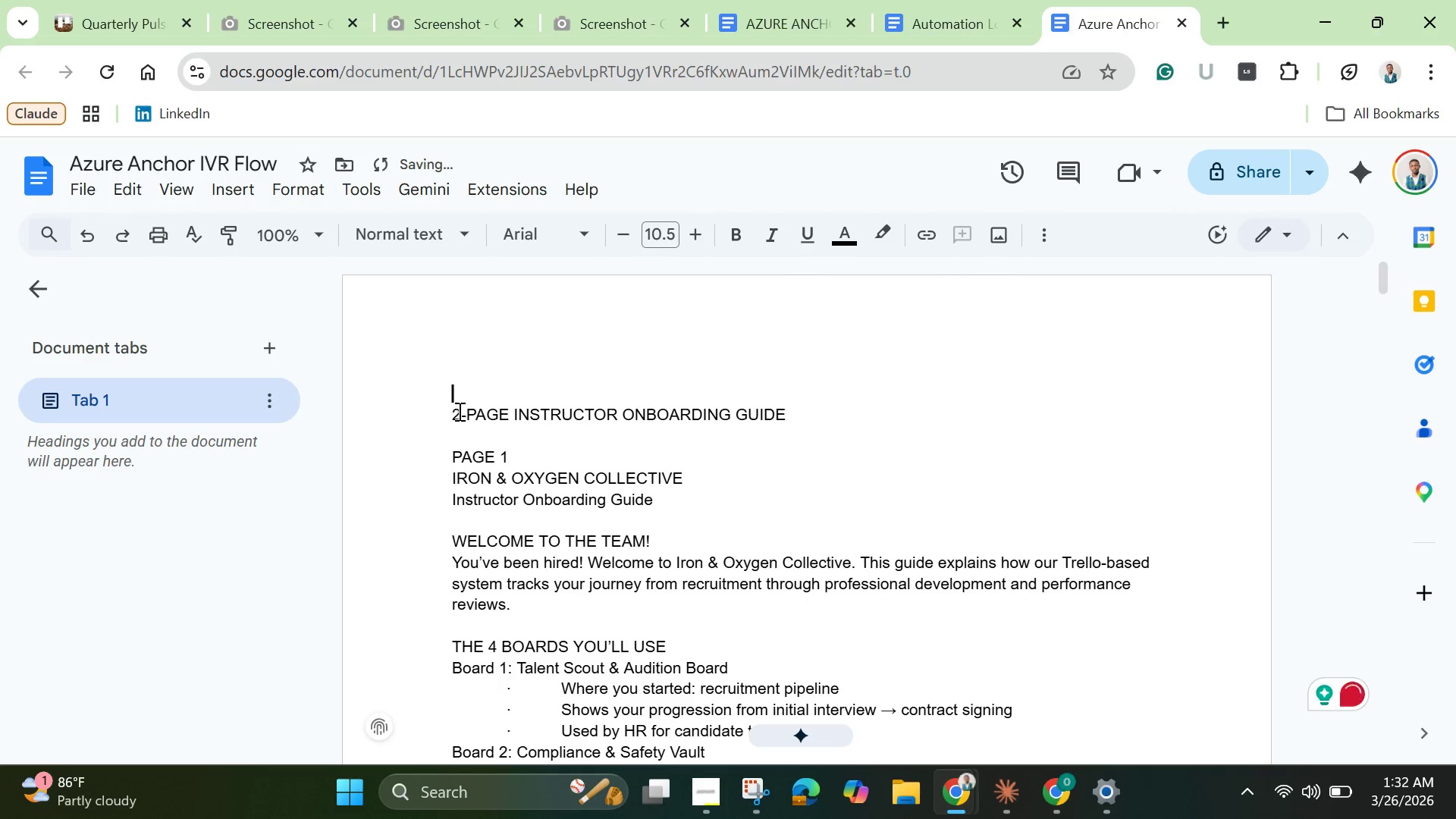 
left_click([456, 411])
 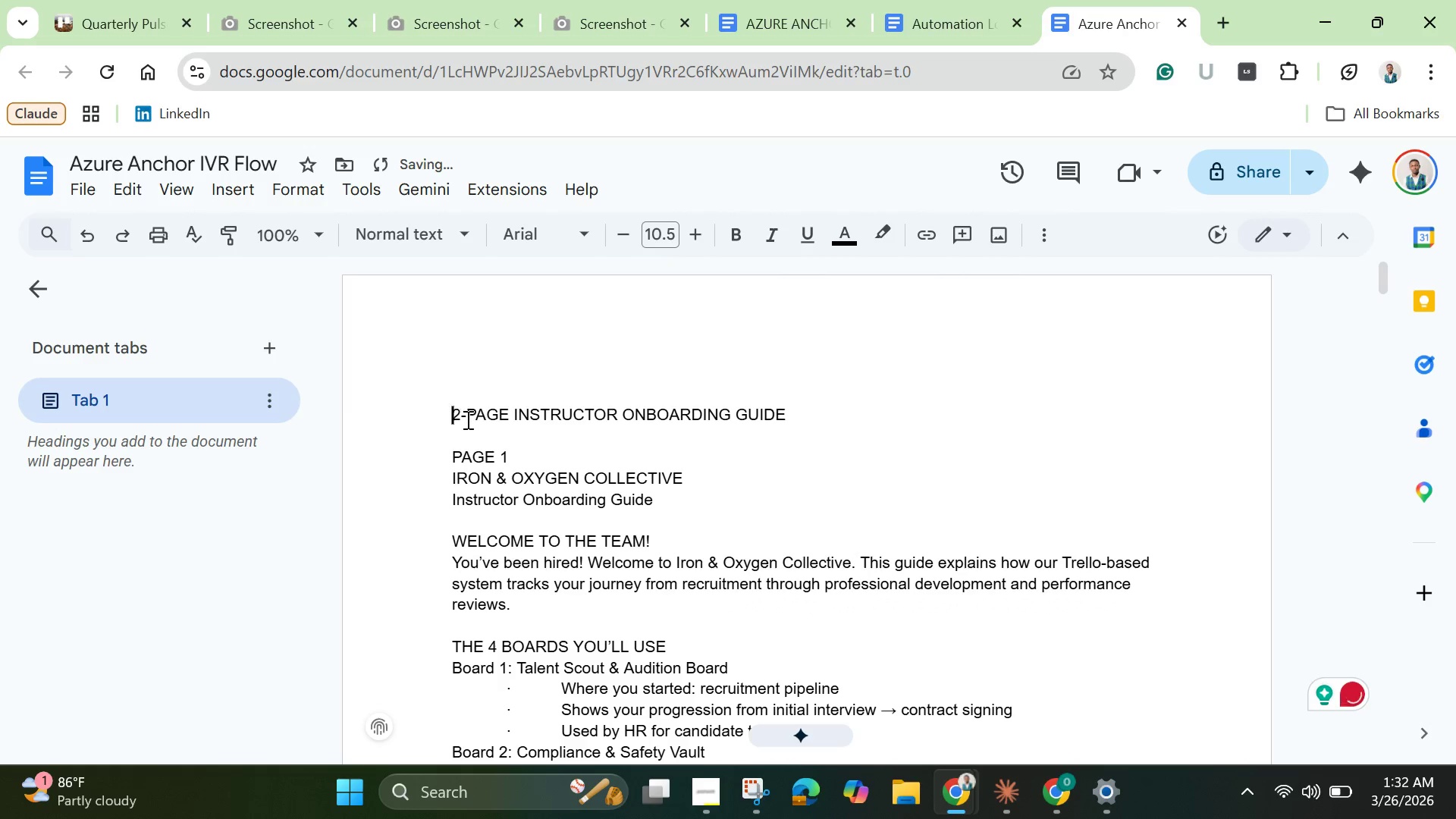 
hold_key(key=Backspace, duration=1.06)
 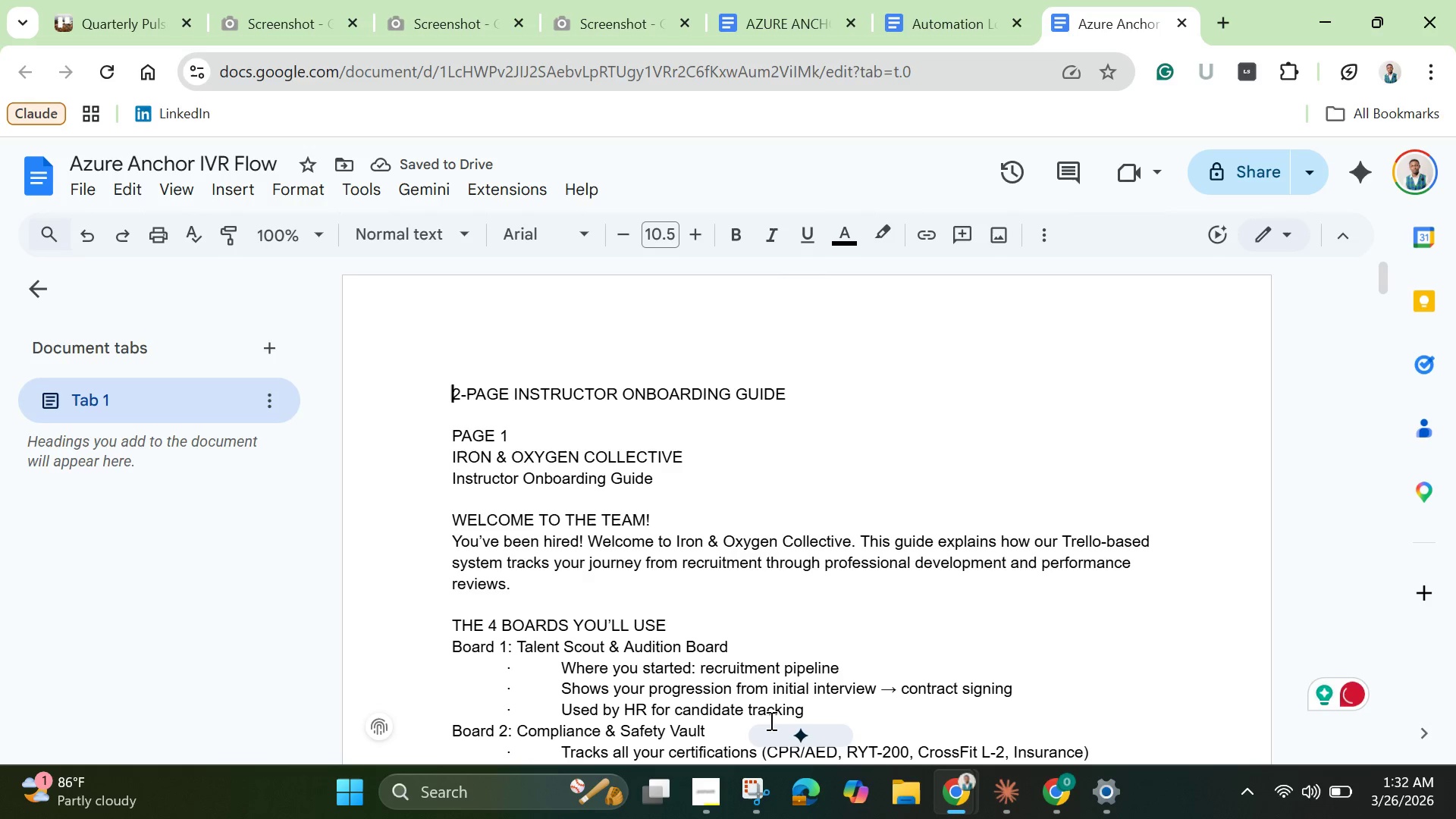 
left_click([949, 5])
 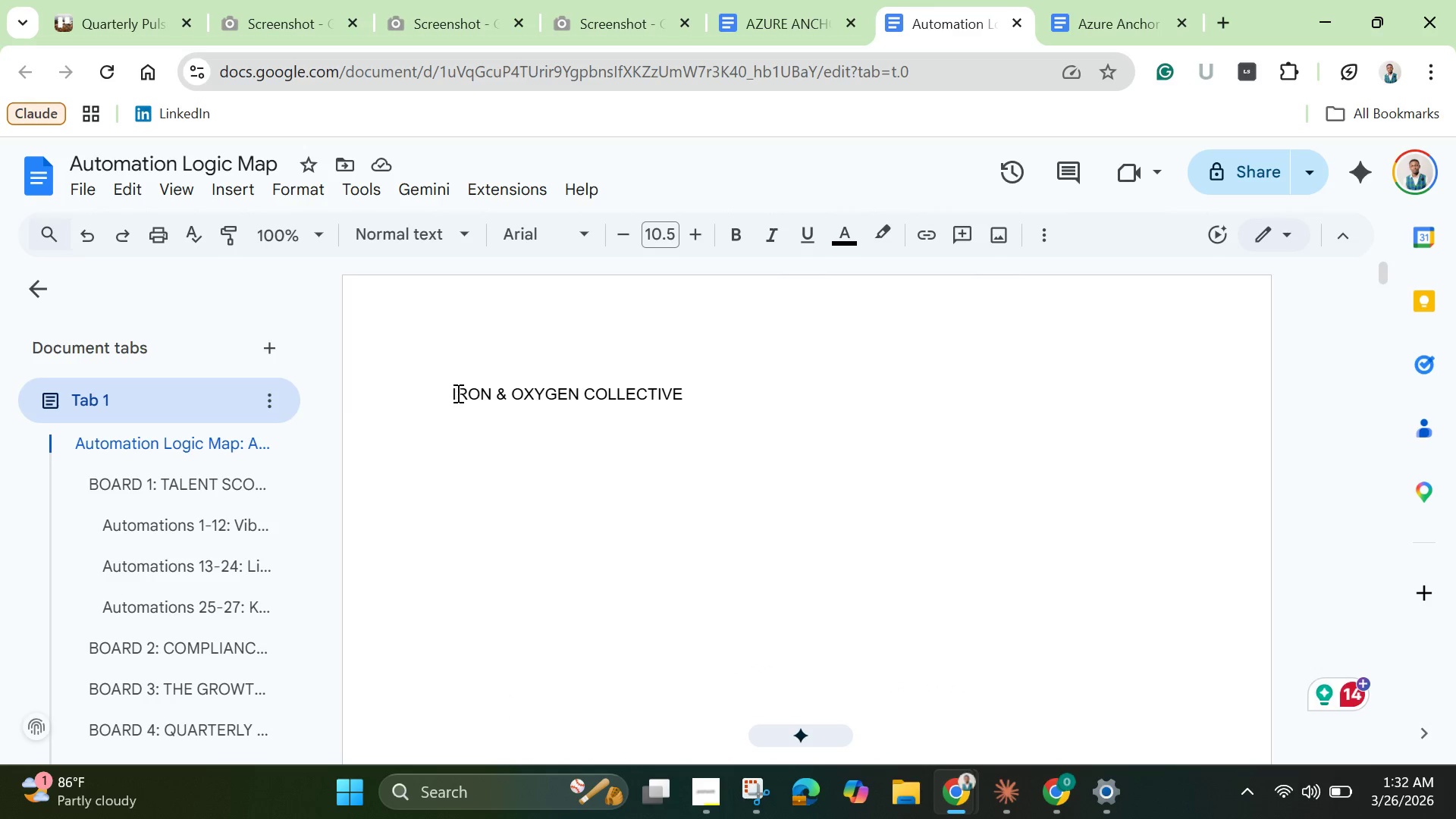 
left_click_drag(start_coordinate=[453, 393], to_coordinate=[704, 384])
 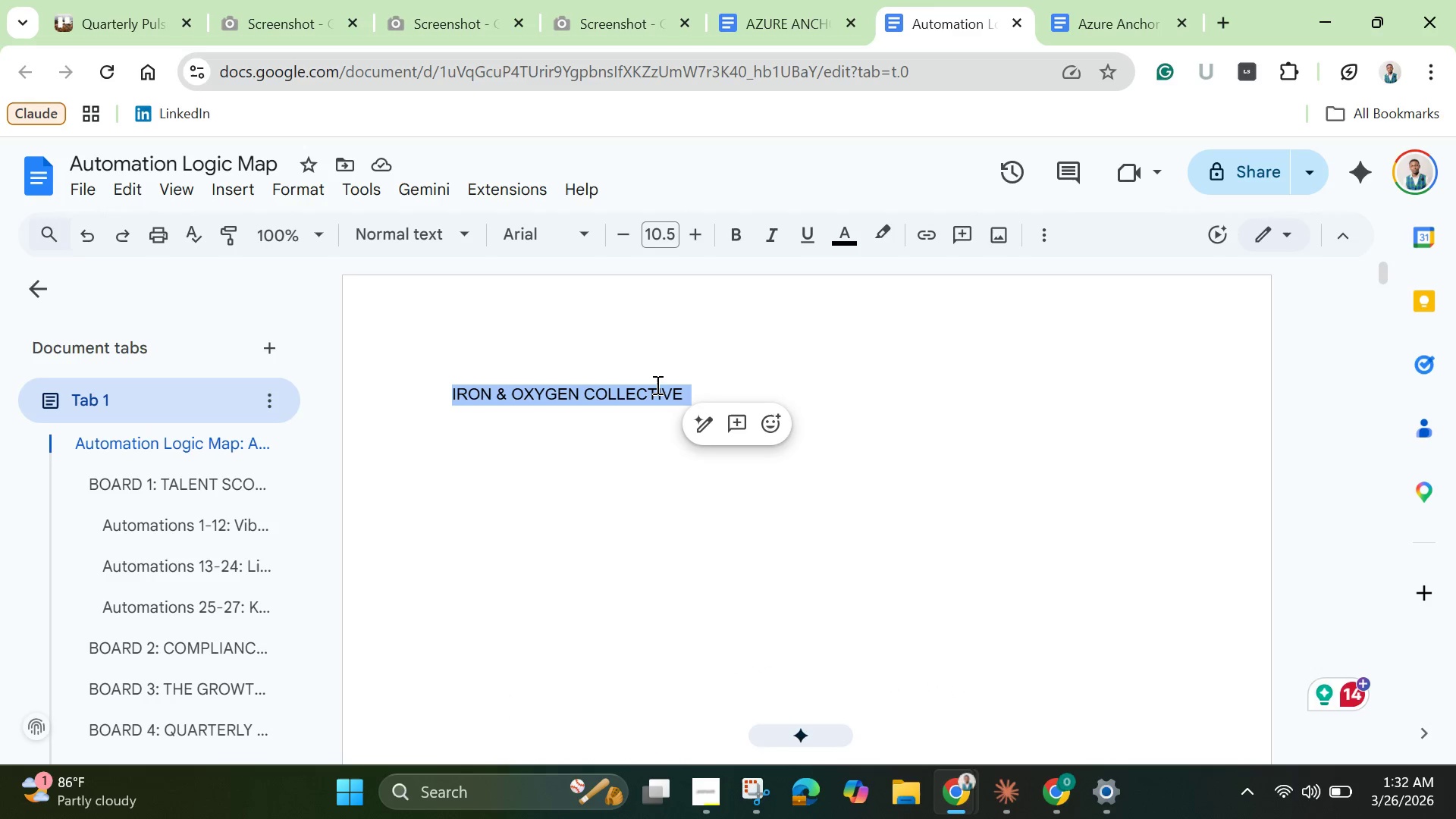 
right_click([656, 384])
 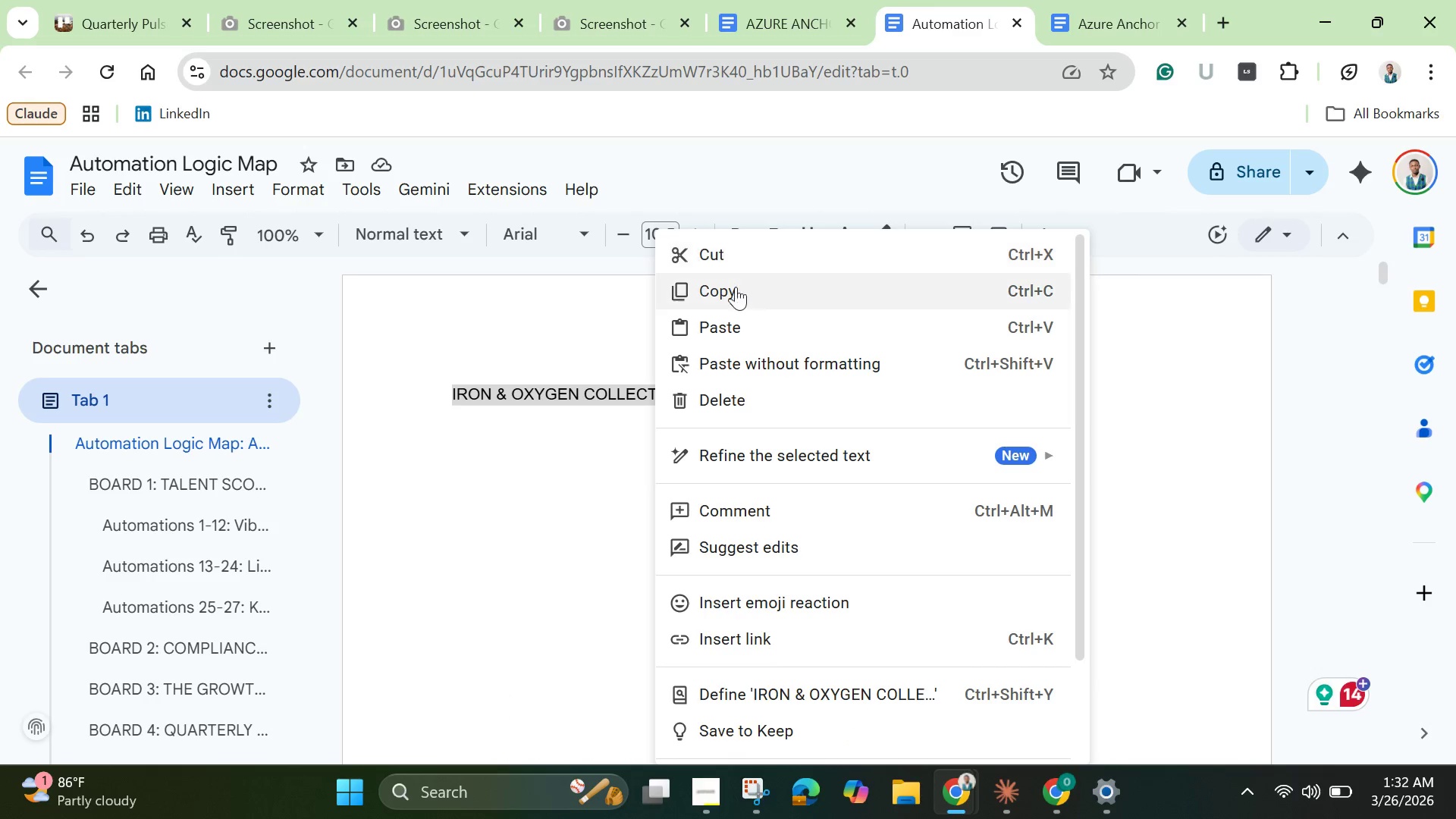 
left_click([729, 296])
 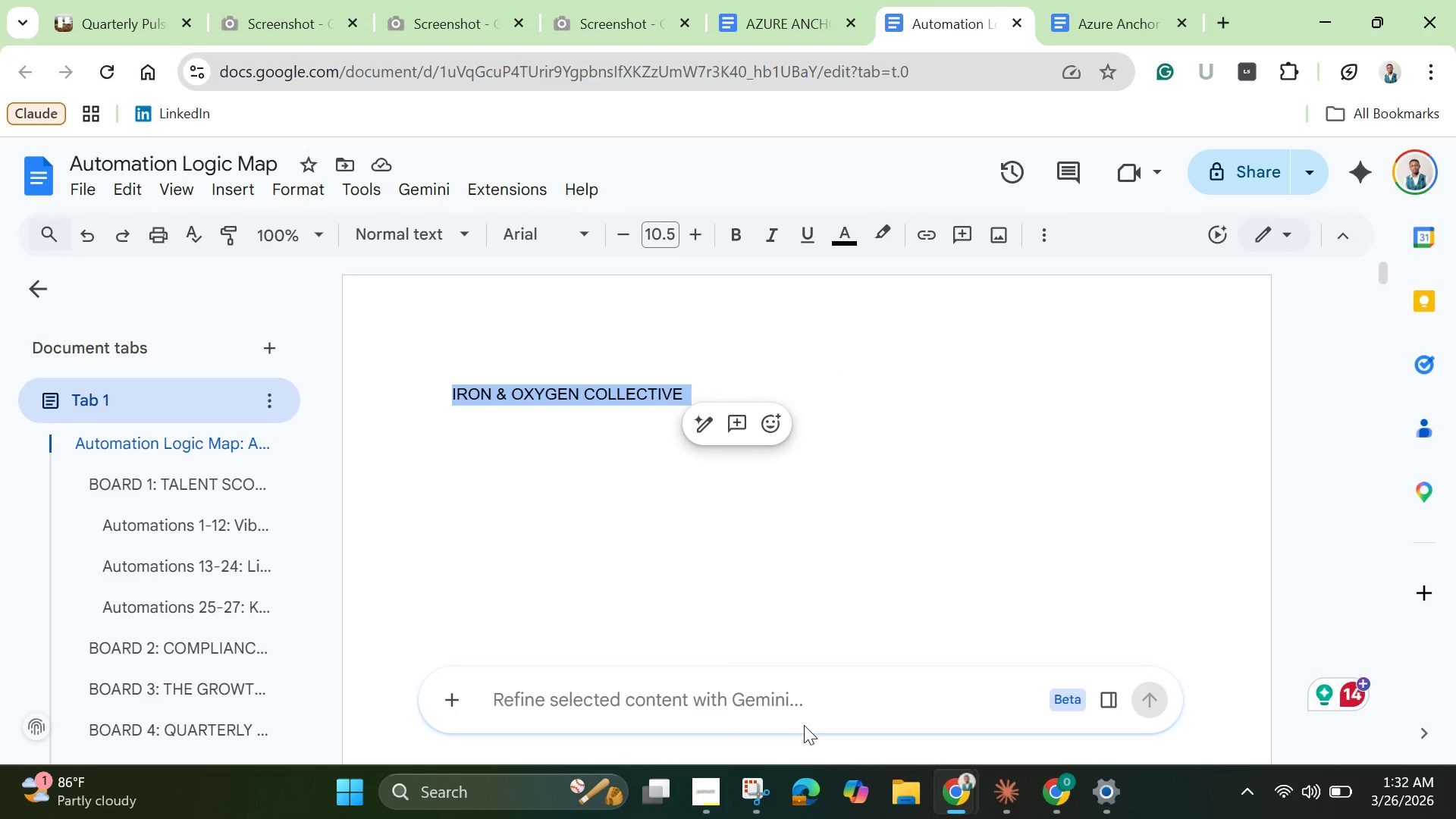 
left_click([795, 709])
 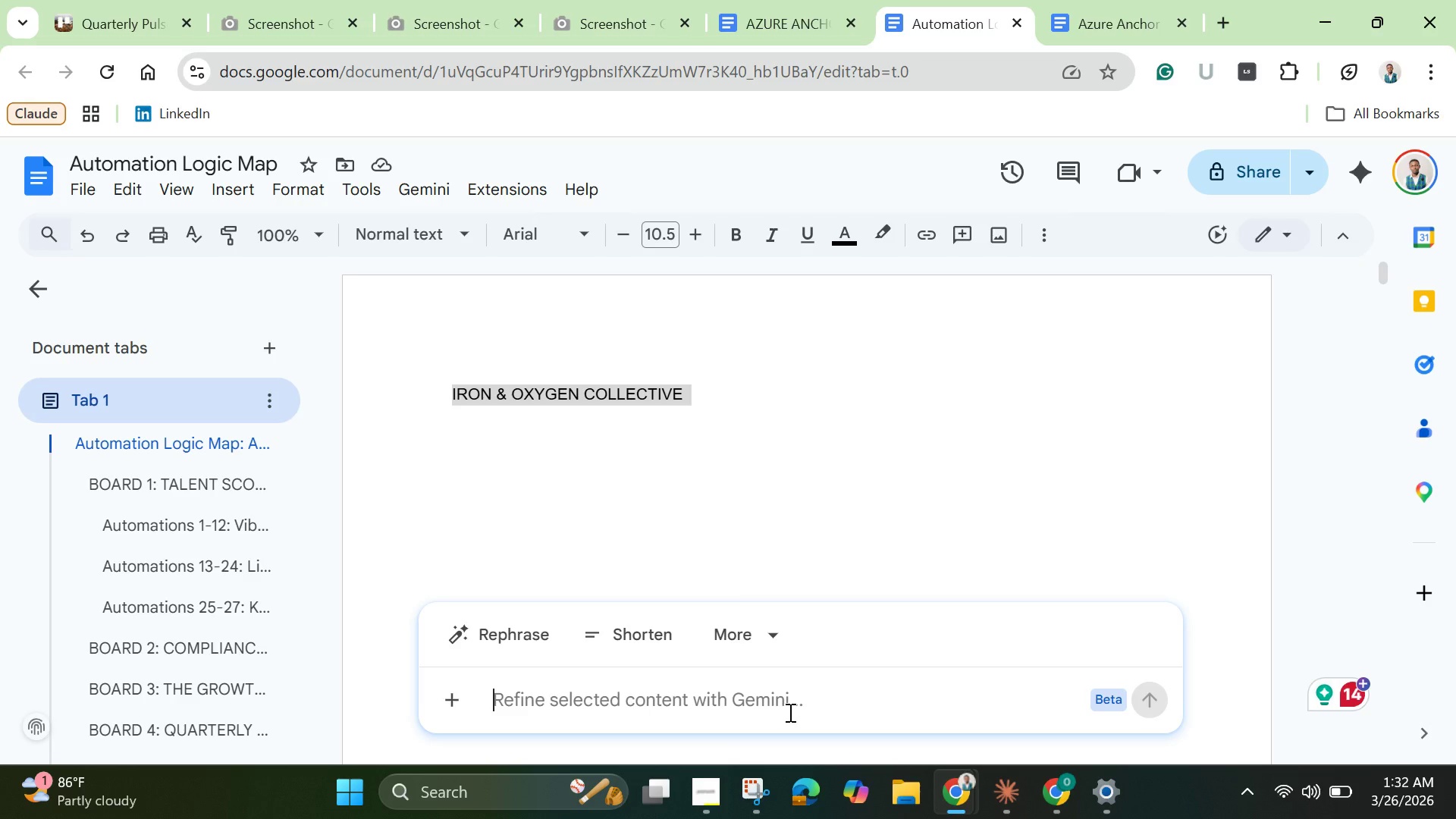 
type(makr )
key(Backspace)
key(Backspace)
type(e te)
key(Backspace)
type(he first page the title page)
 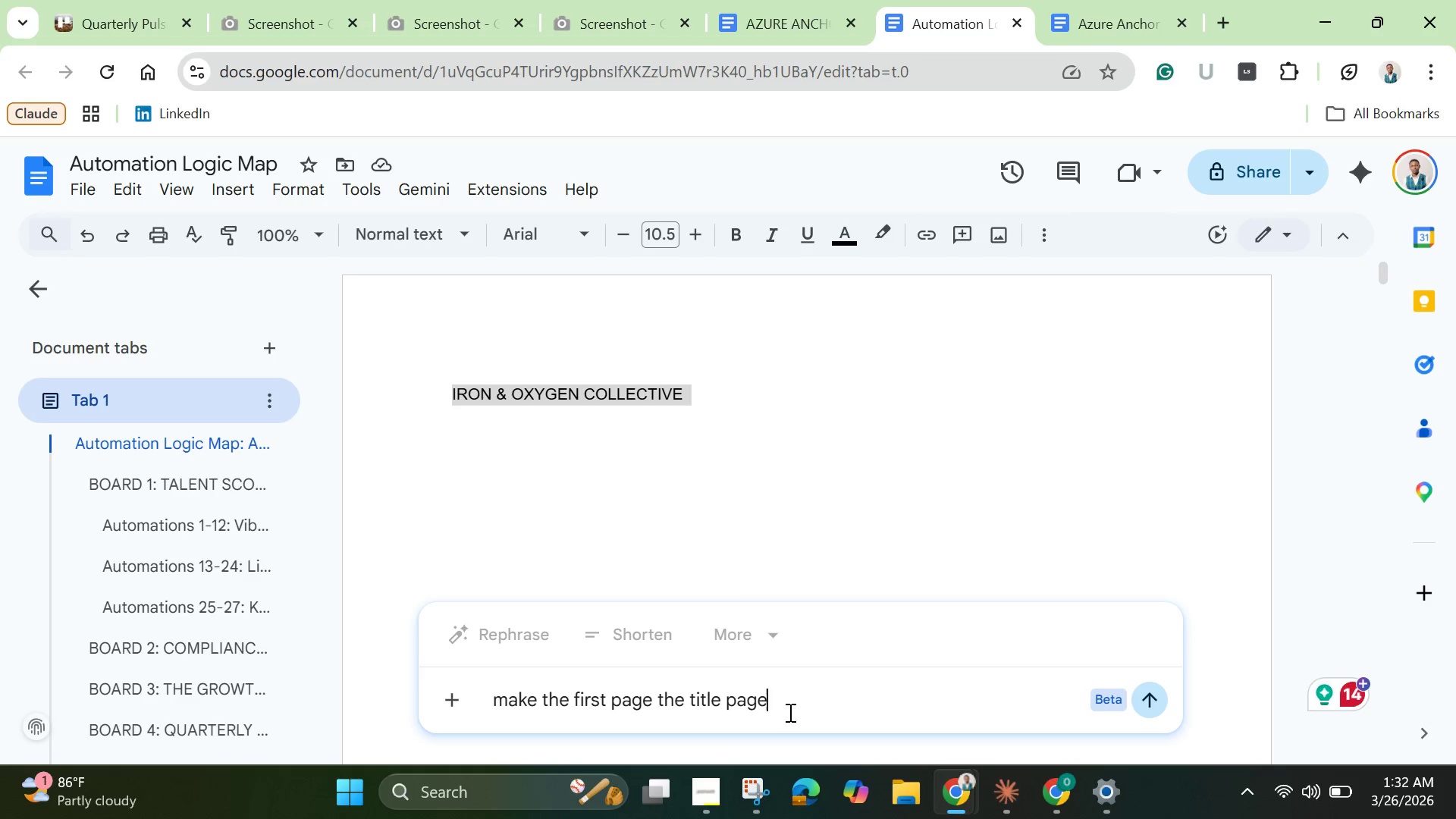 
key(Enter)
 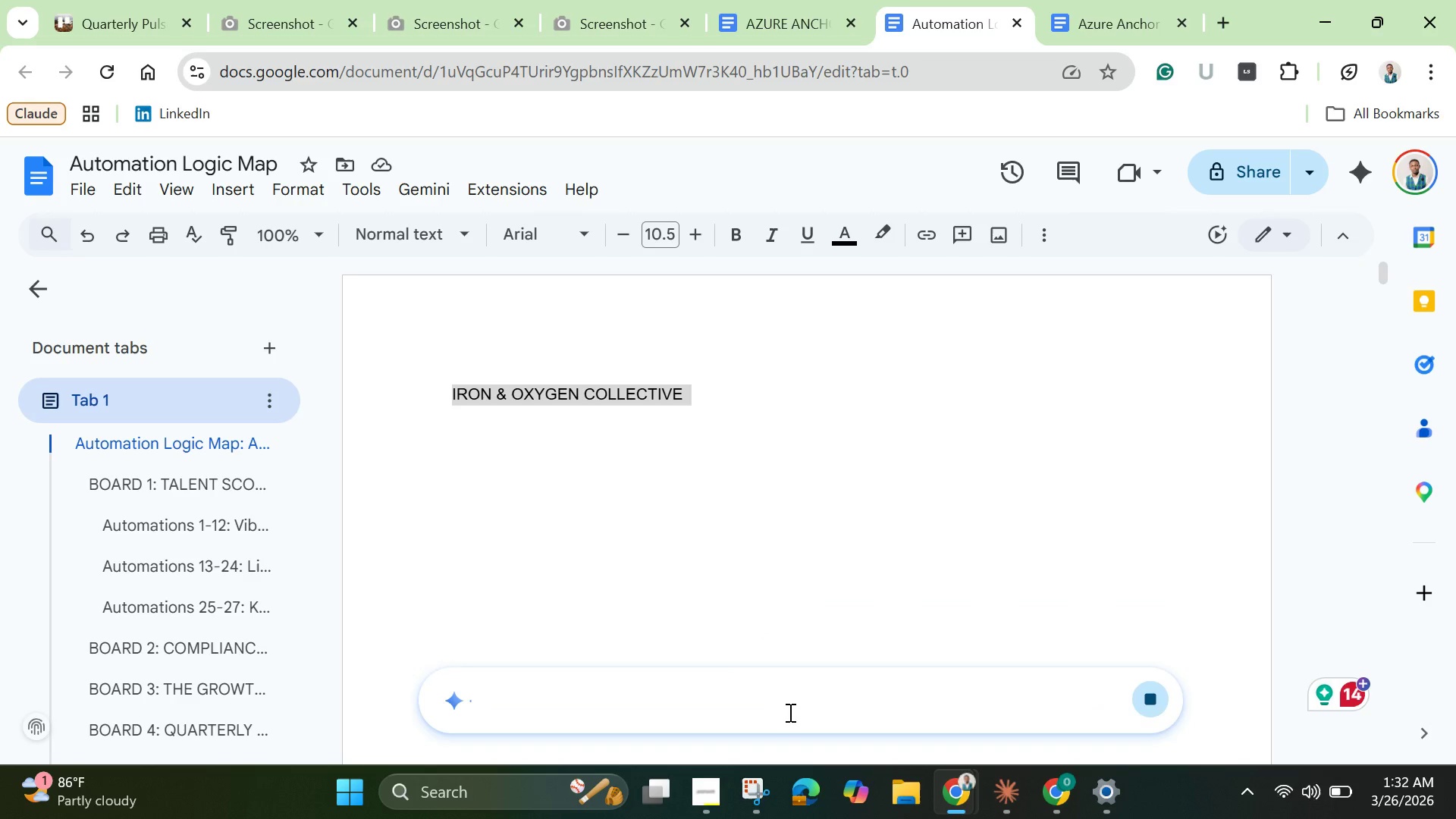 
key(Enter)
 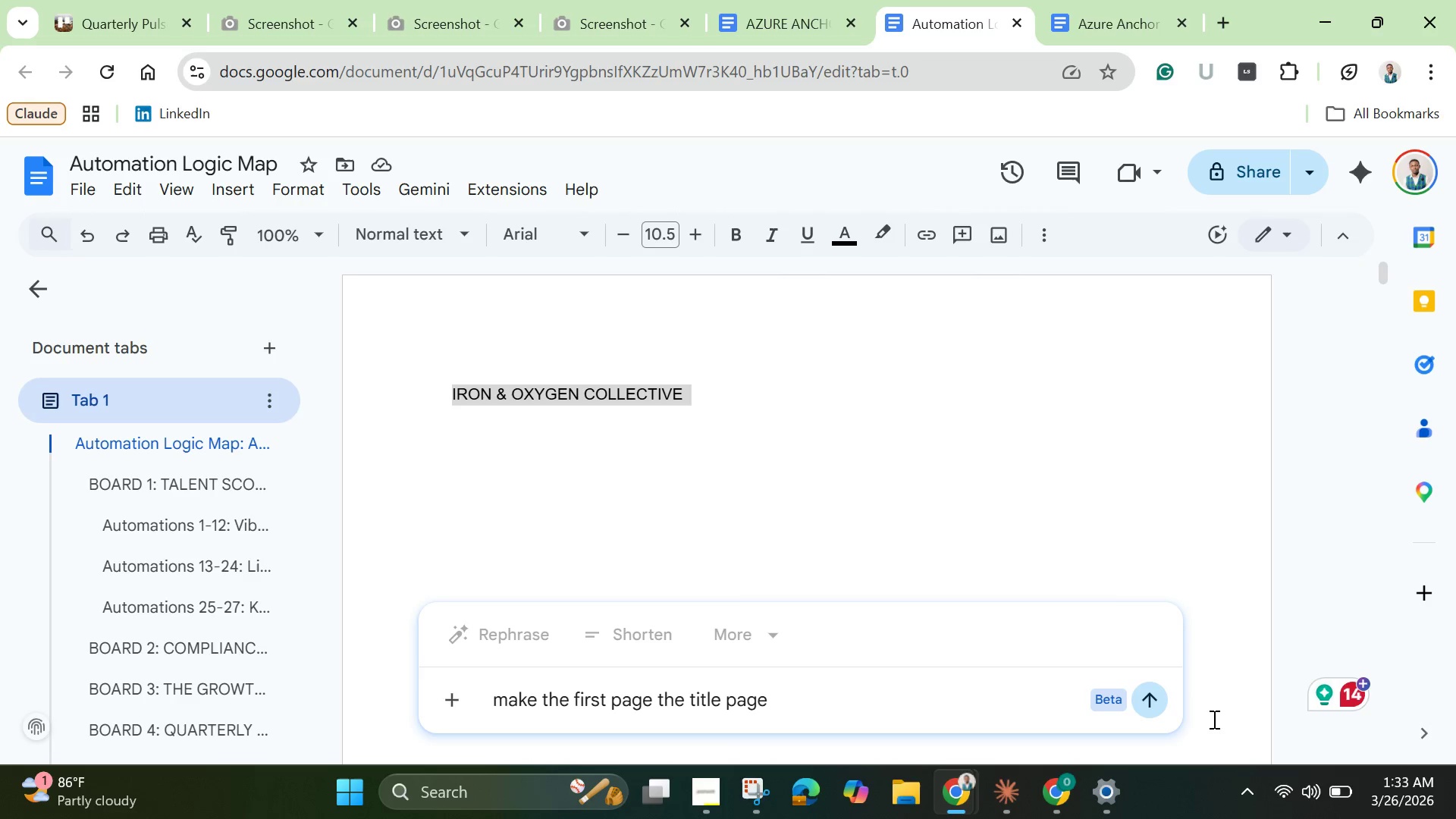 
left_click([1161, 701])
 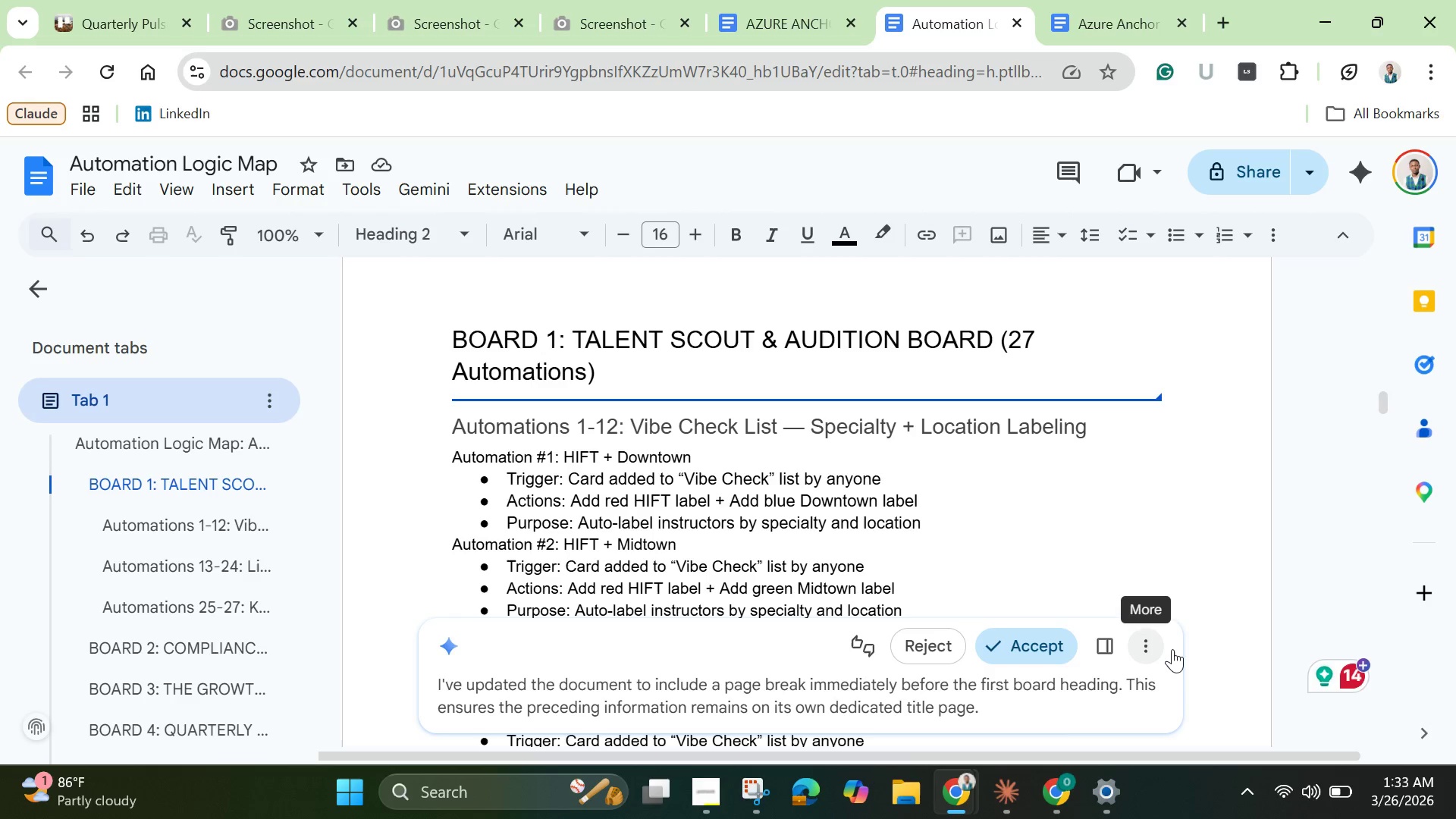 
wait(26.81)
 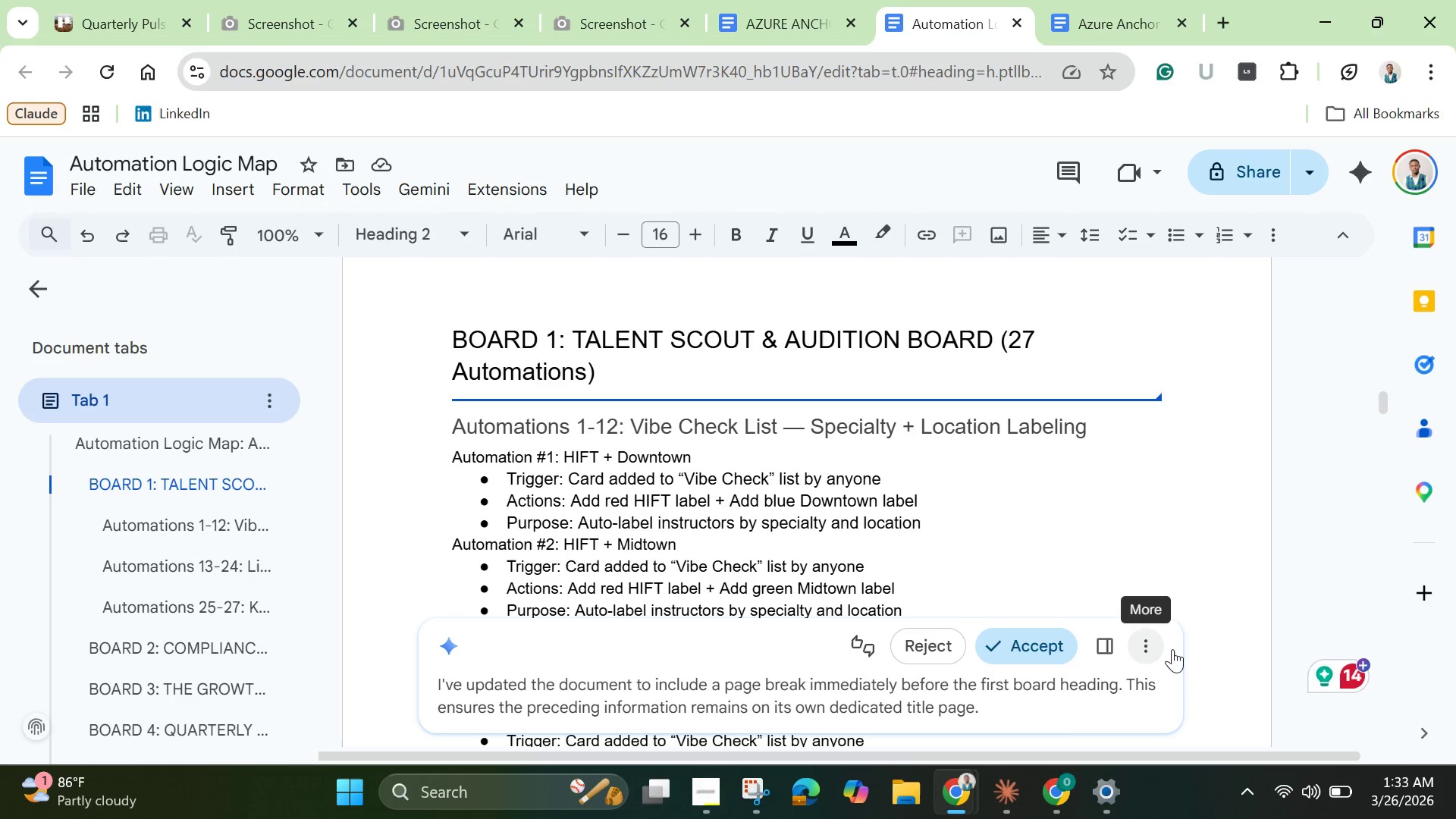 
scroll: coordinate [929, 519], scroll_direction: up, amount: 35.0
 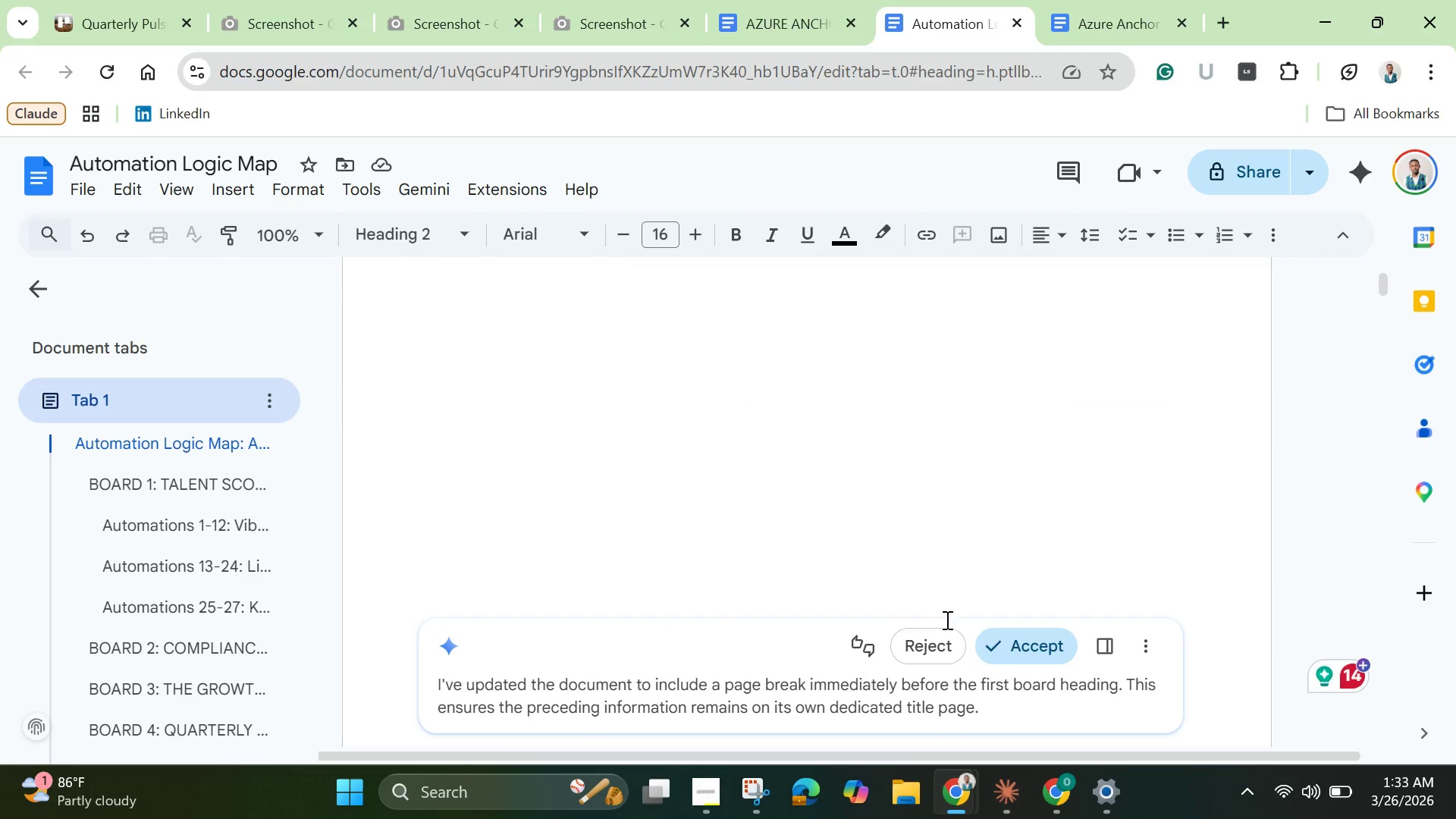 
left_click([948, 657])
 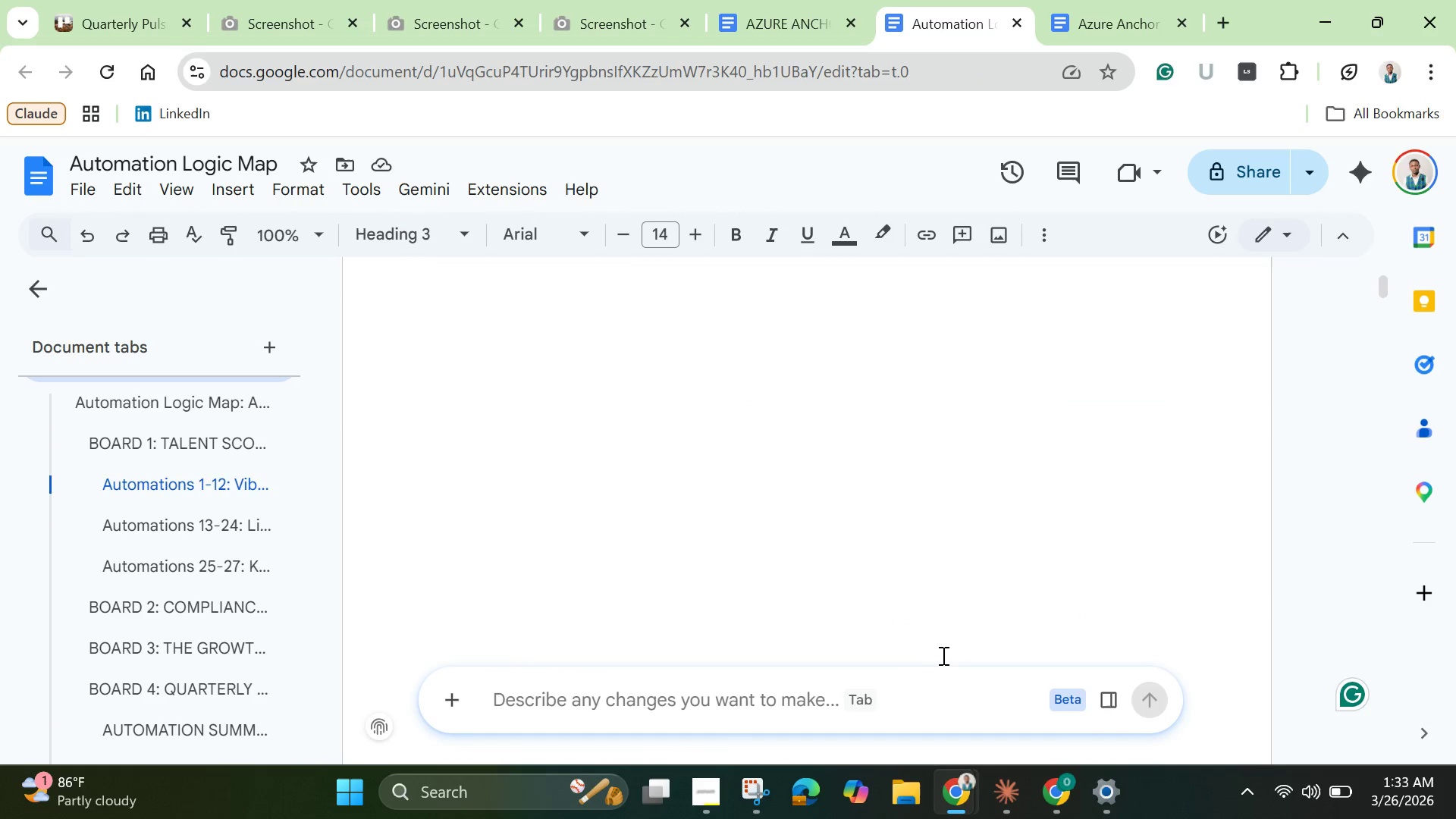 
scroll: coordinate [894, 595], scroll_direction: up, amount: 4.0
 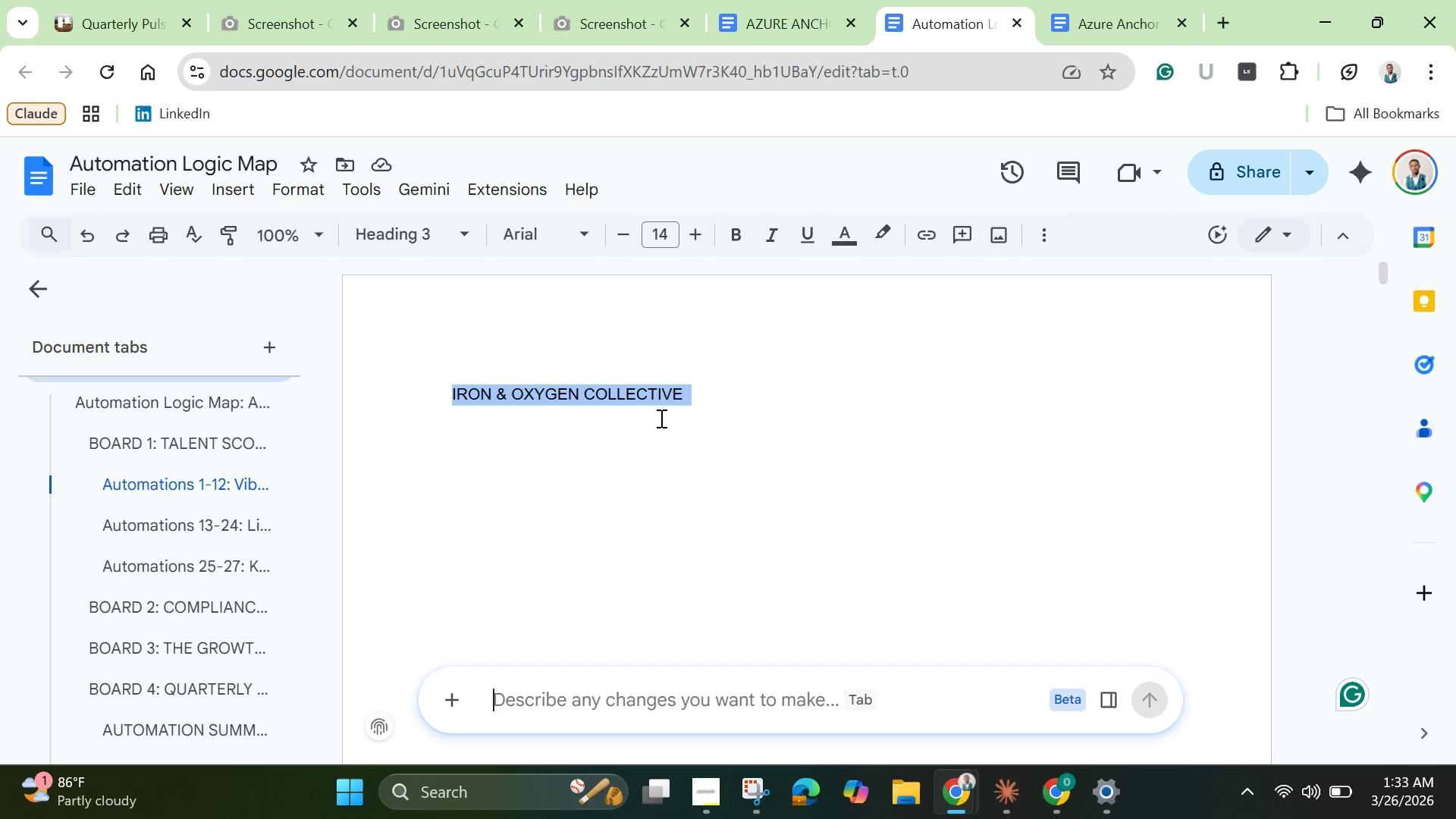 
left_click([654, 395])
 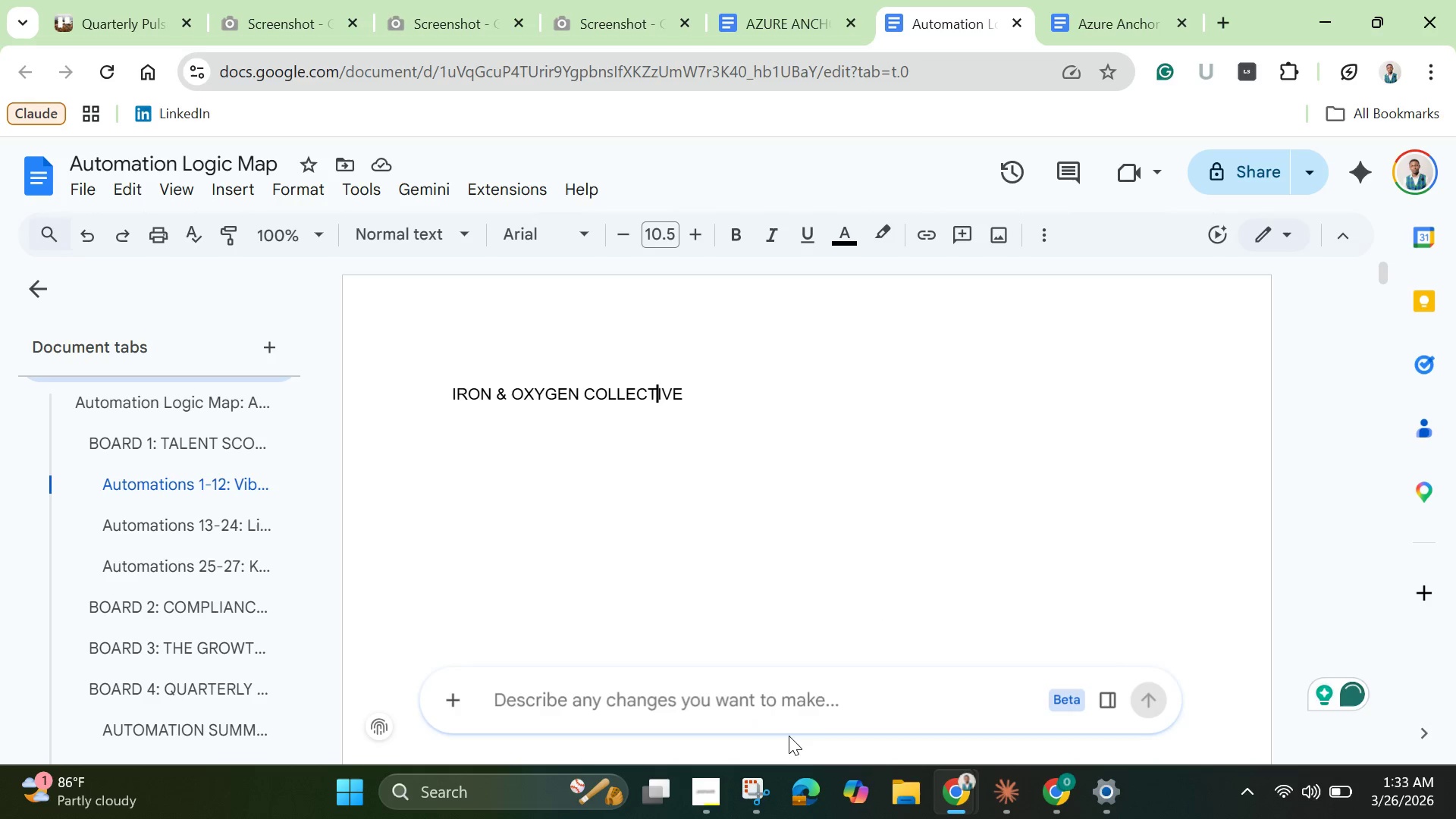 
left_click([777, 701])
 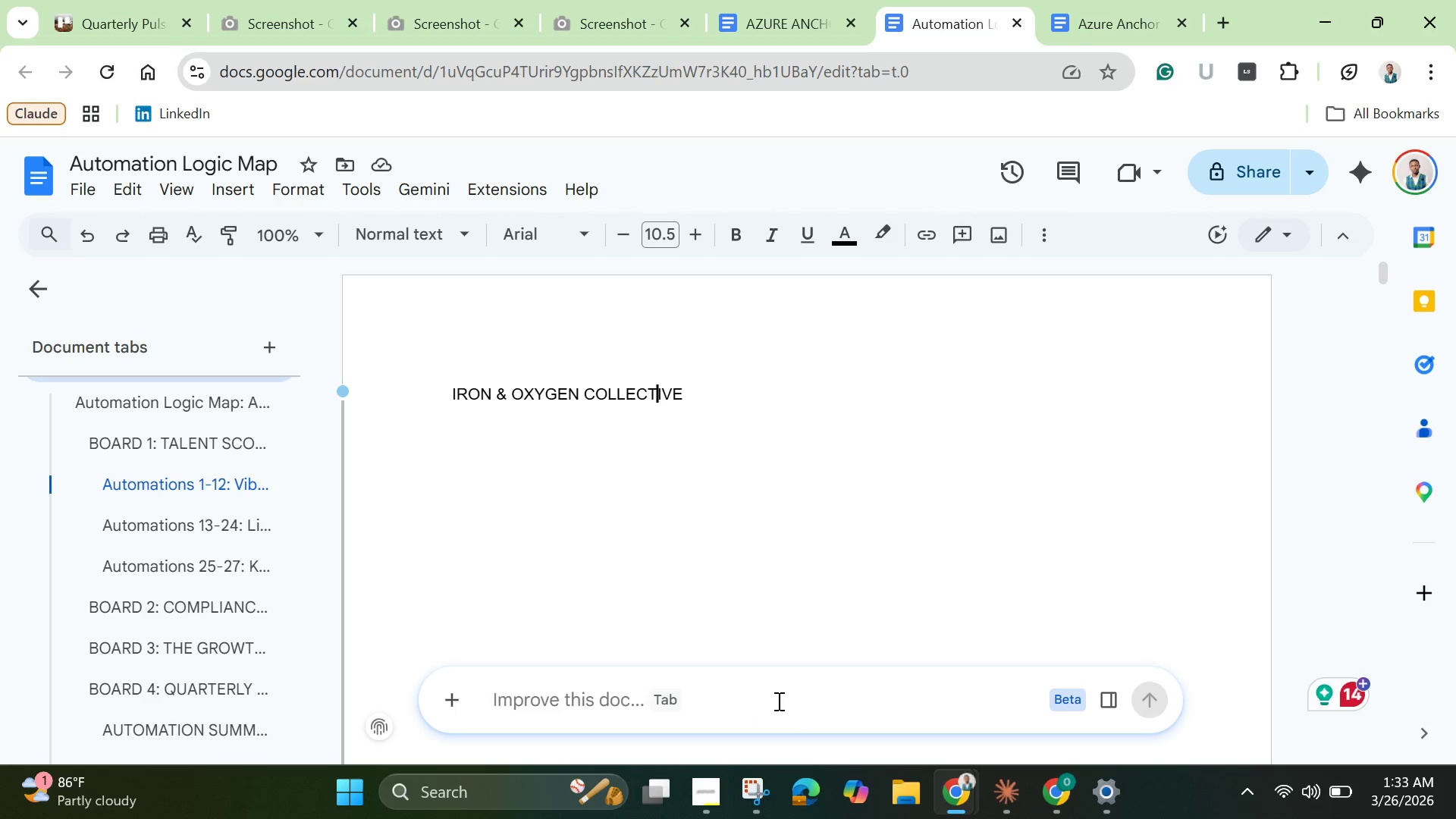 
type(Make the first page where we have ")
 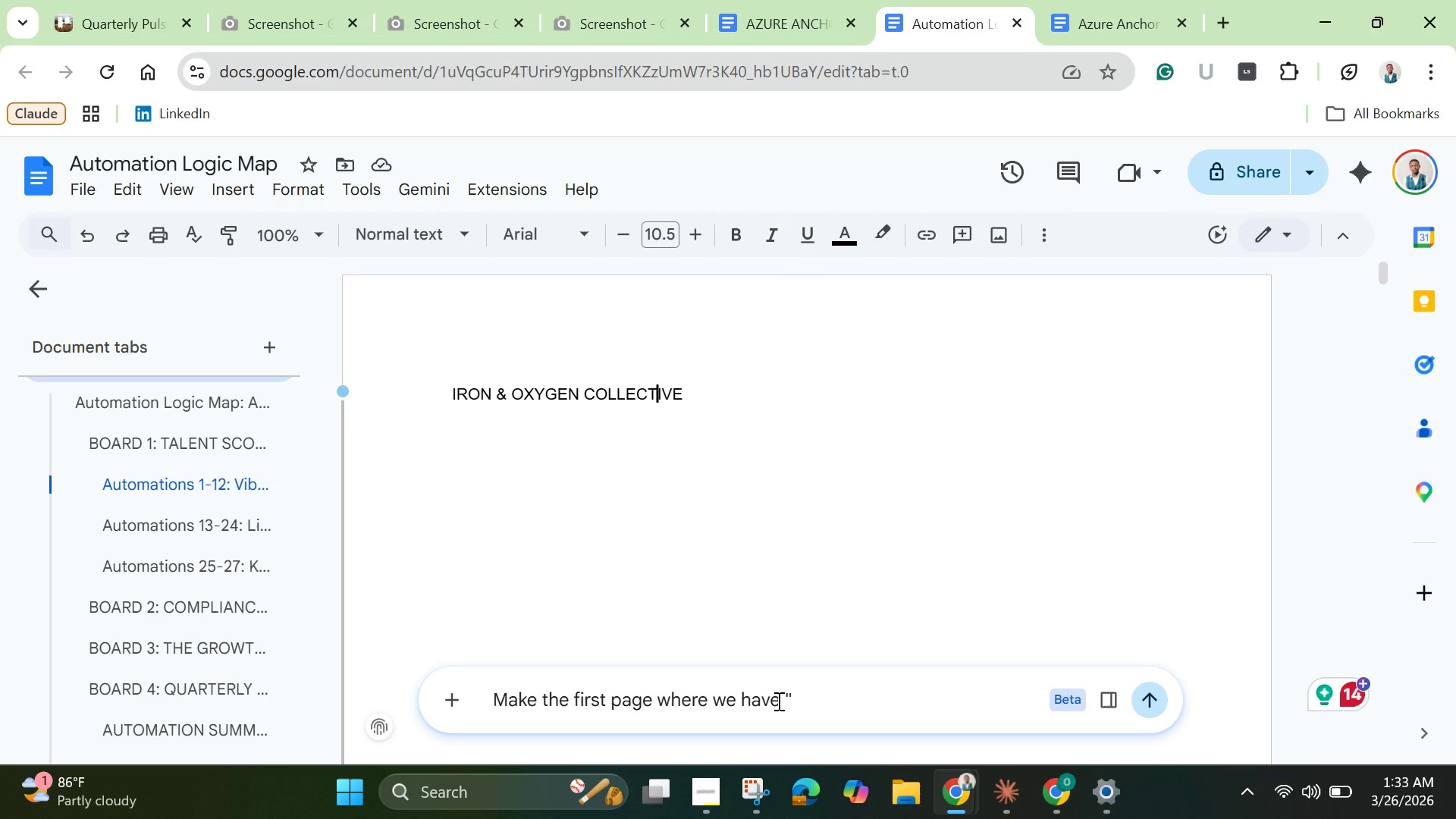 
key(Control+V)
 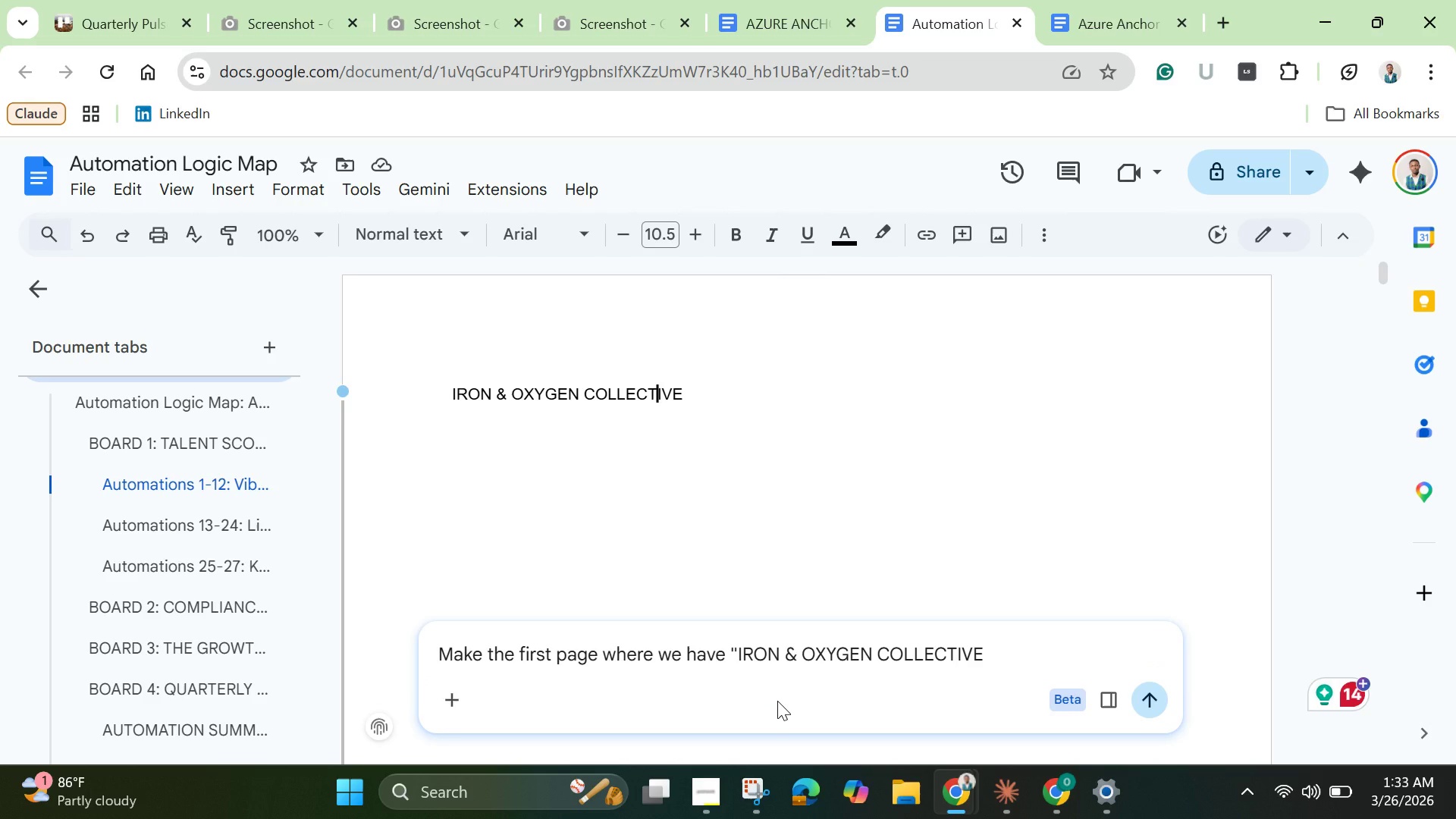 
type(" the t)
key(Backspace)
type(first title f)
key(Backspace)
type(page)
 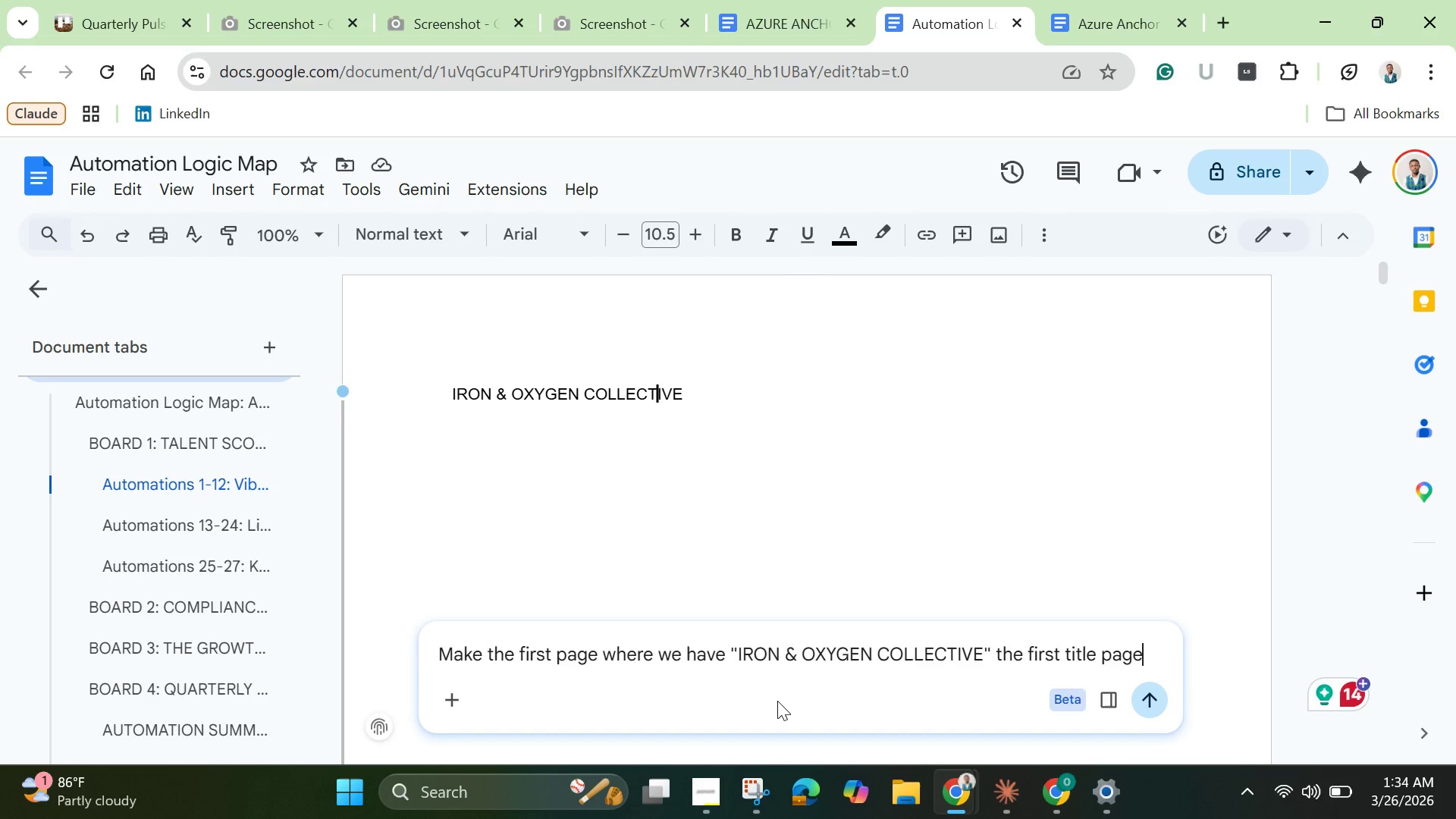 
key(Enter)
 